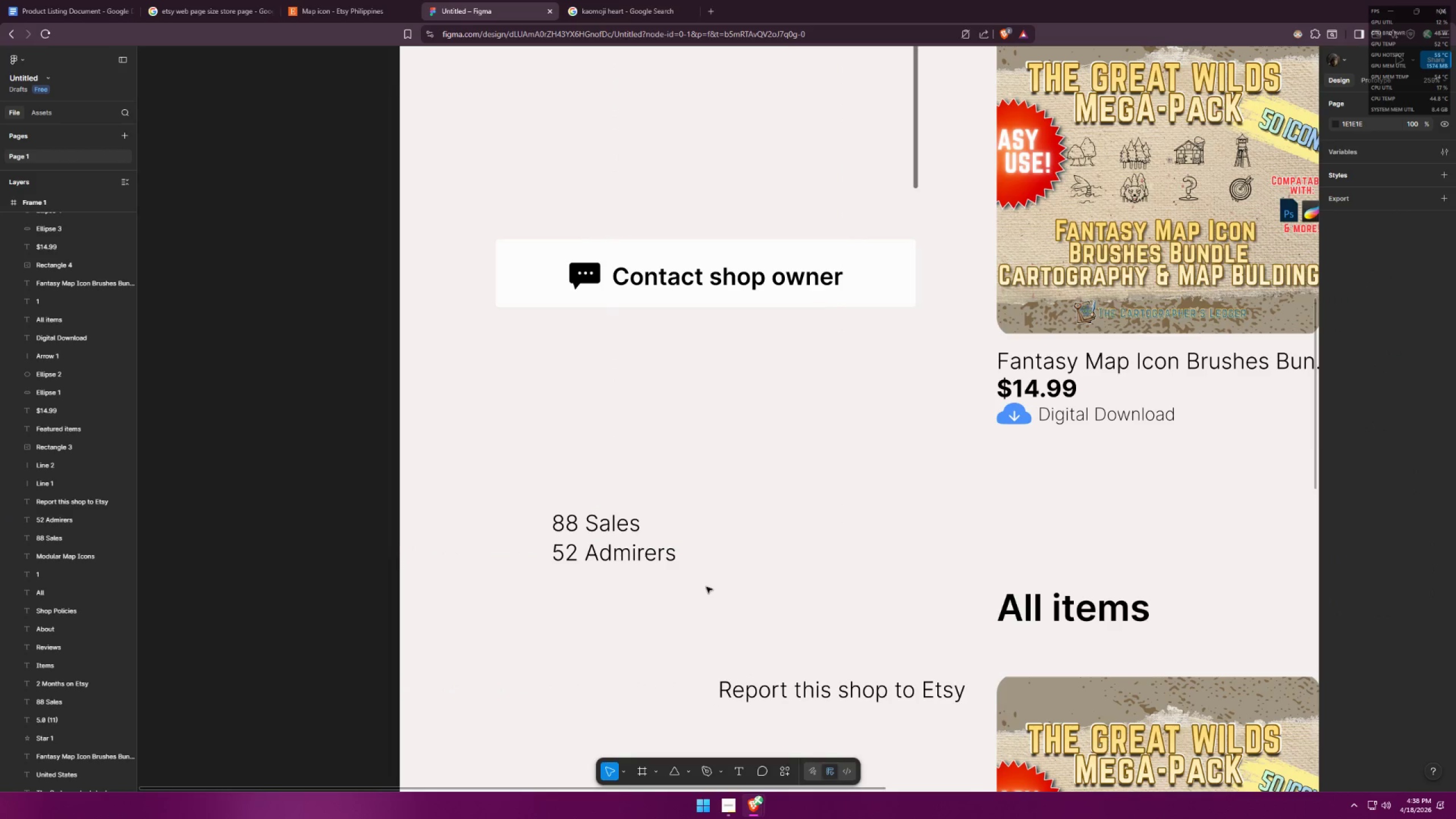 
left_click_drag(start_coordinate=[710, 586], to_coordinate=[561, 512])
 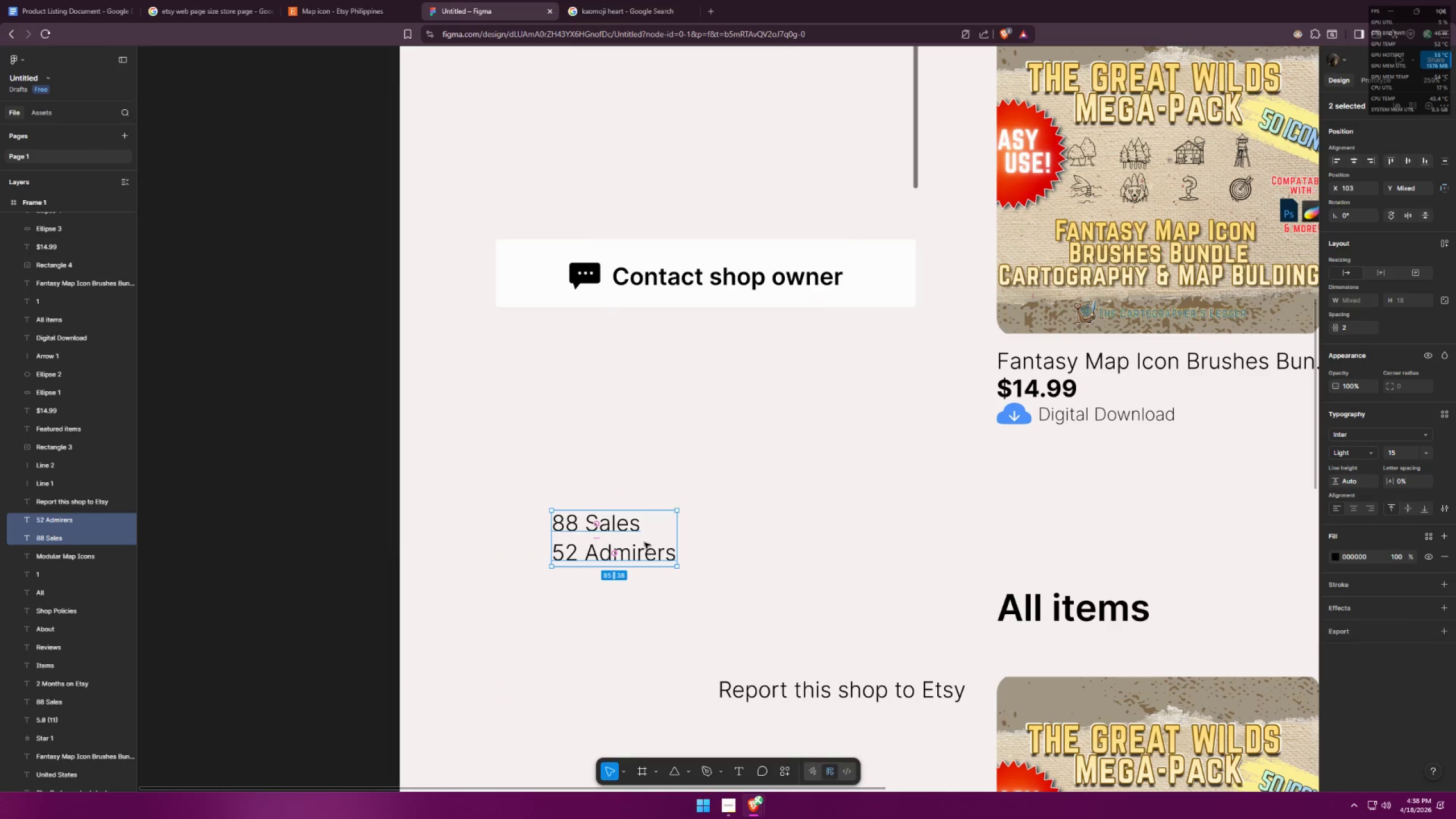 
left_click_drag(start_coordinate=[628, 529], to_coordinate=[572, 528])
 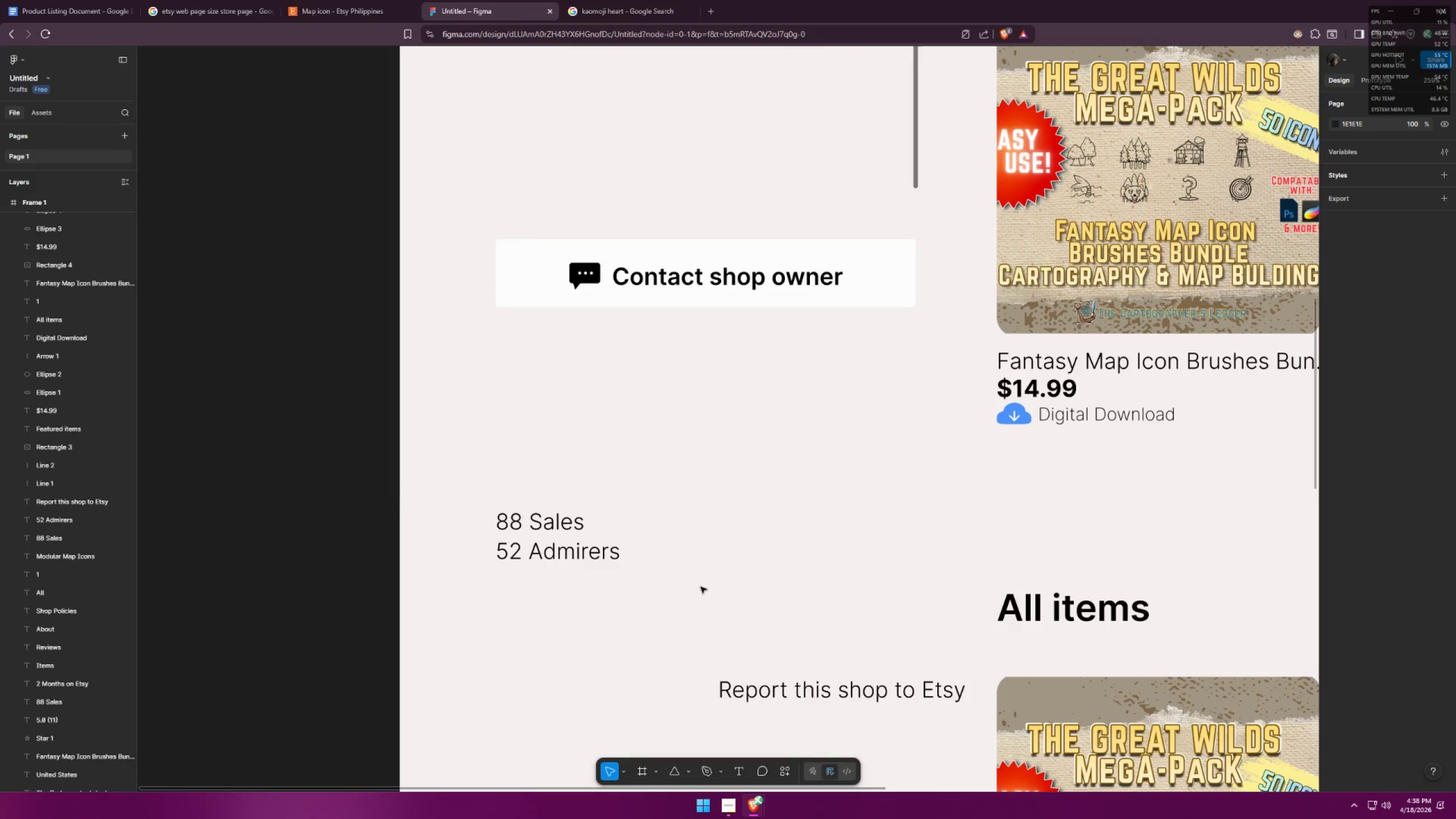 
key(Alt+AltLeft)
 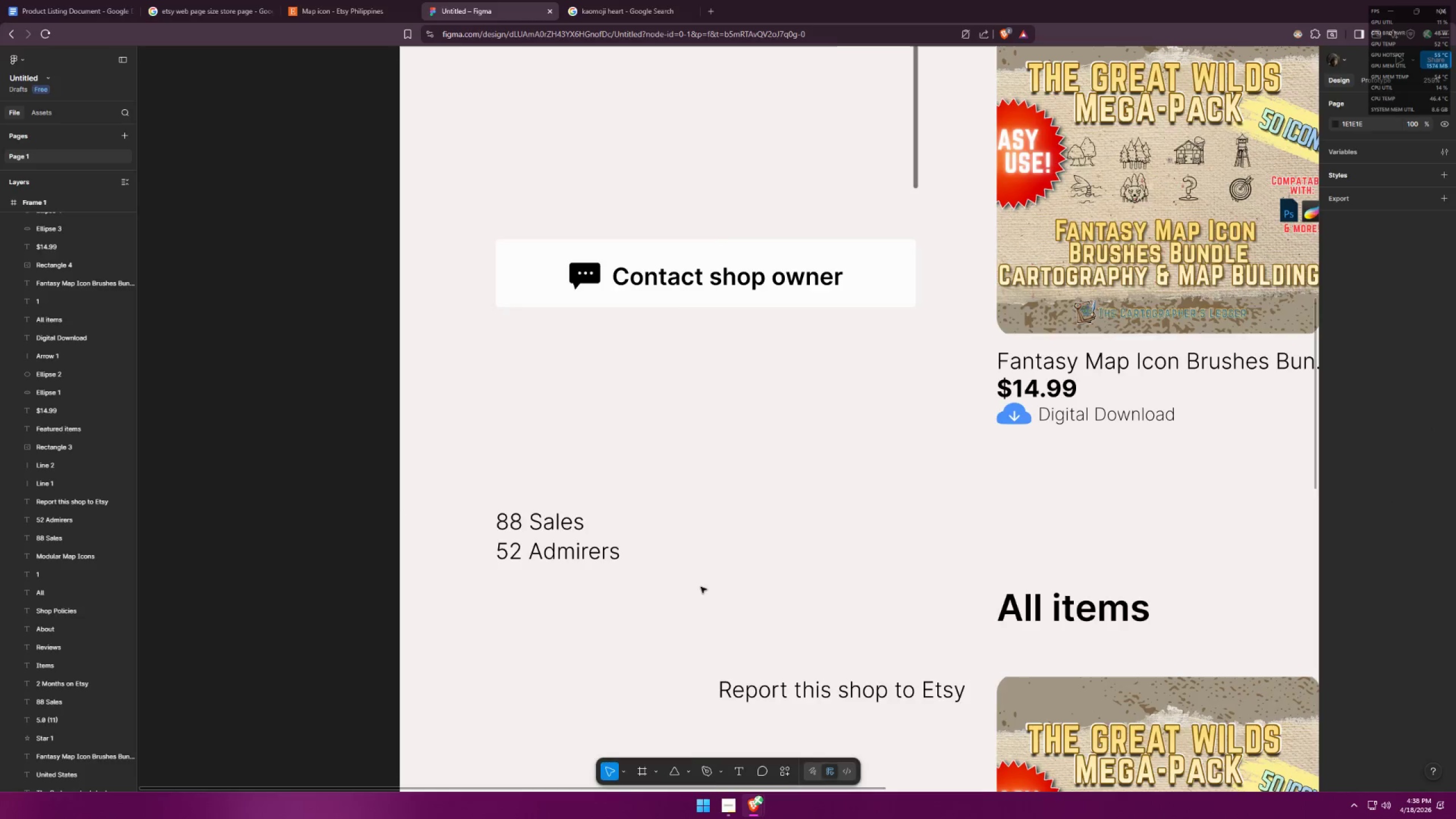 
key(Alt+Tab)
 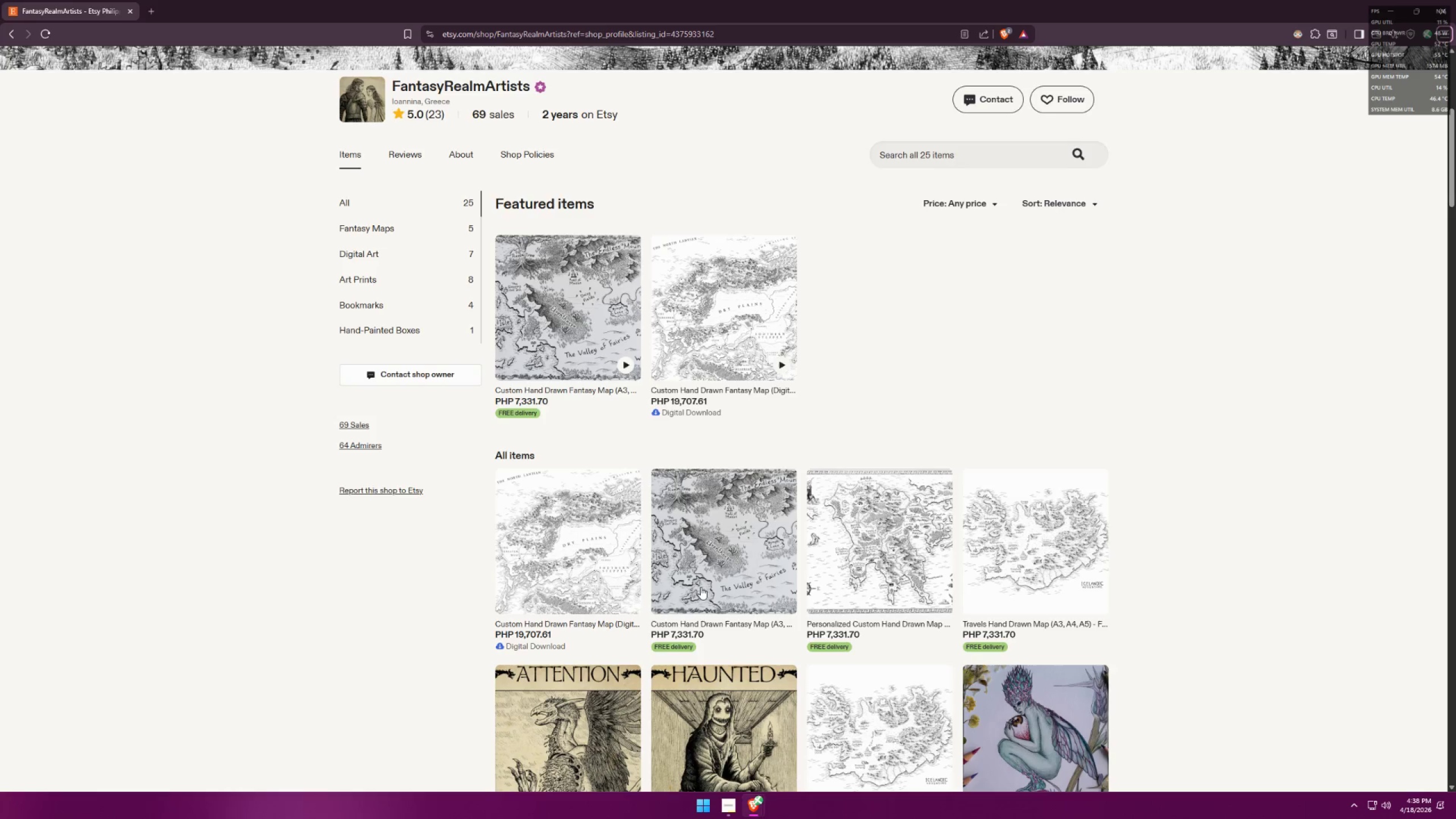 
key(Alt+AltLeft)
 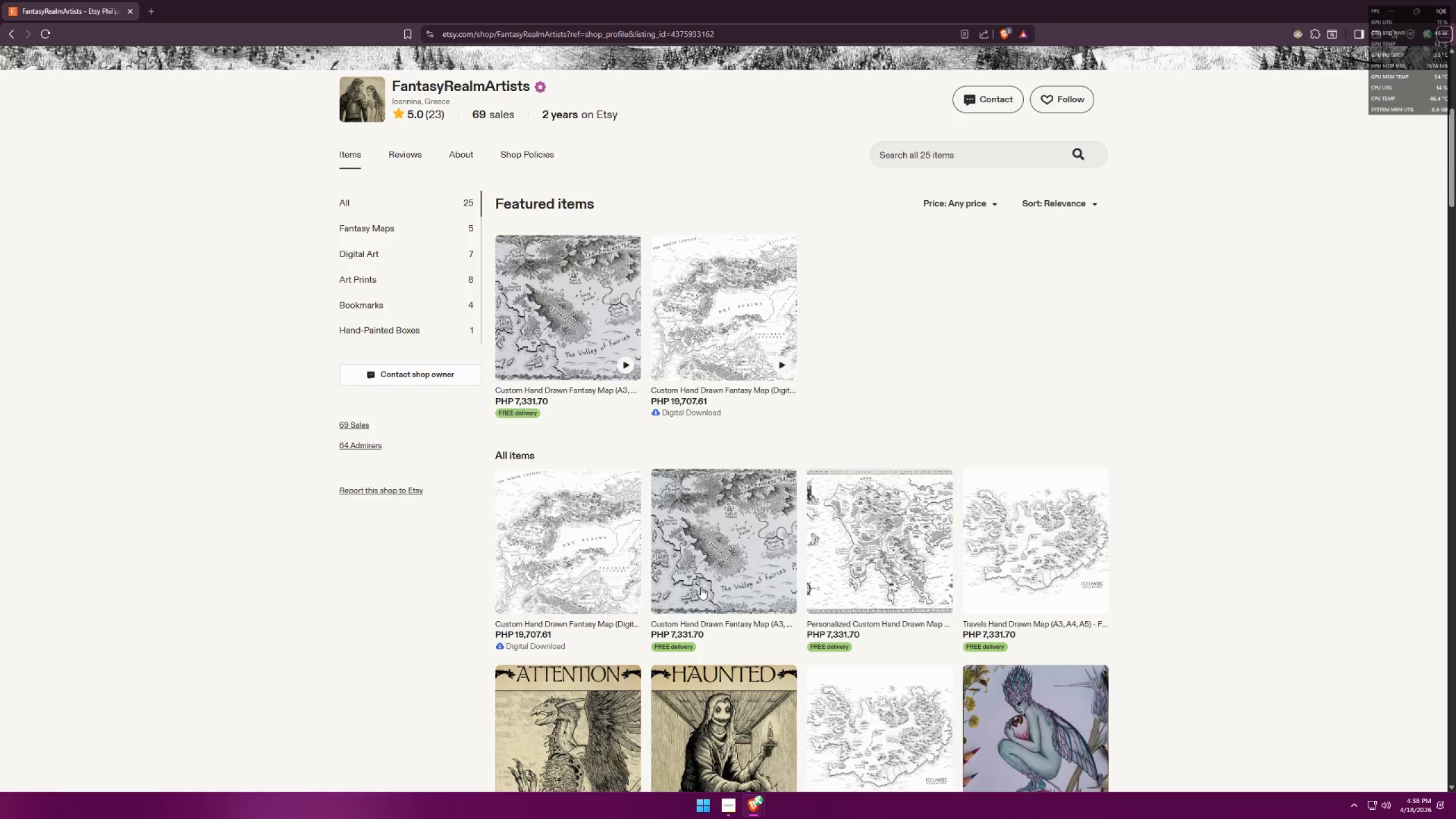 
key(Alt+Tab)
 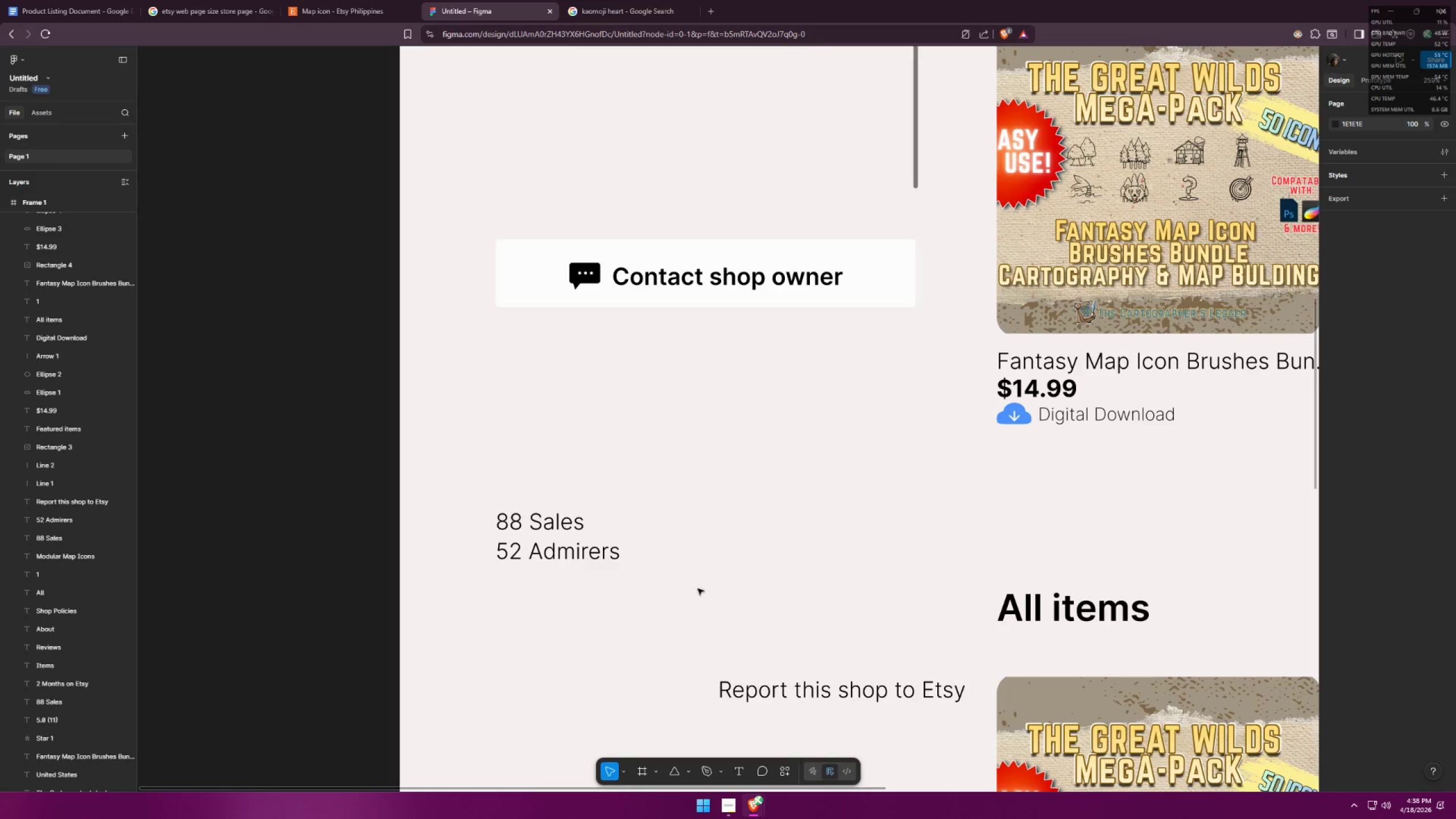 
left_click_drag(start_coordinate=[664, 577], to_coordinate=[482, 504])
 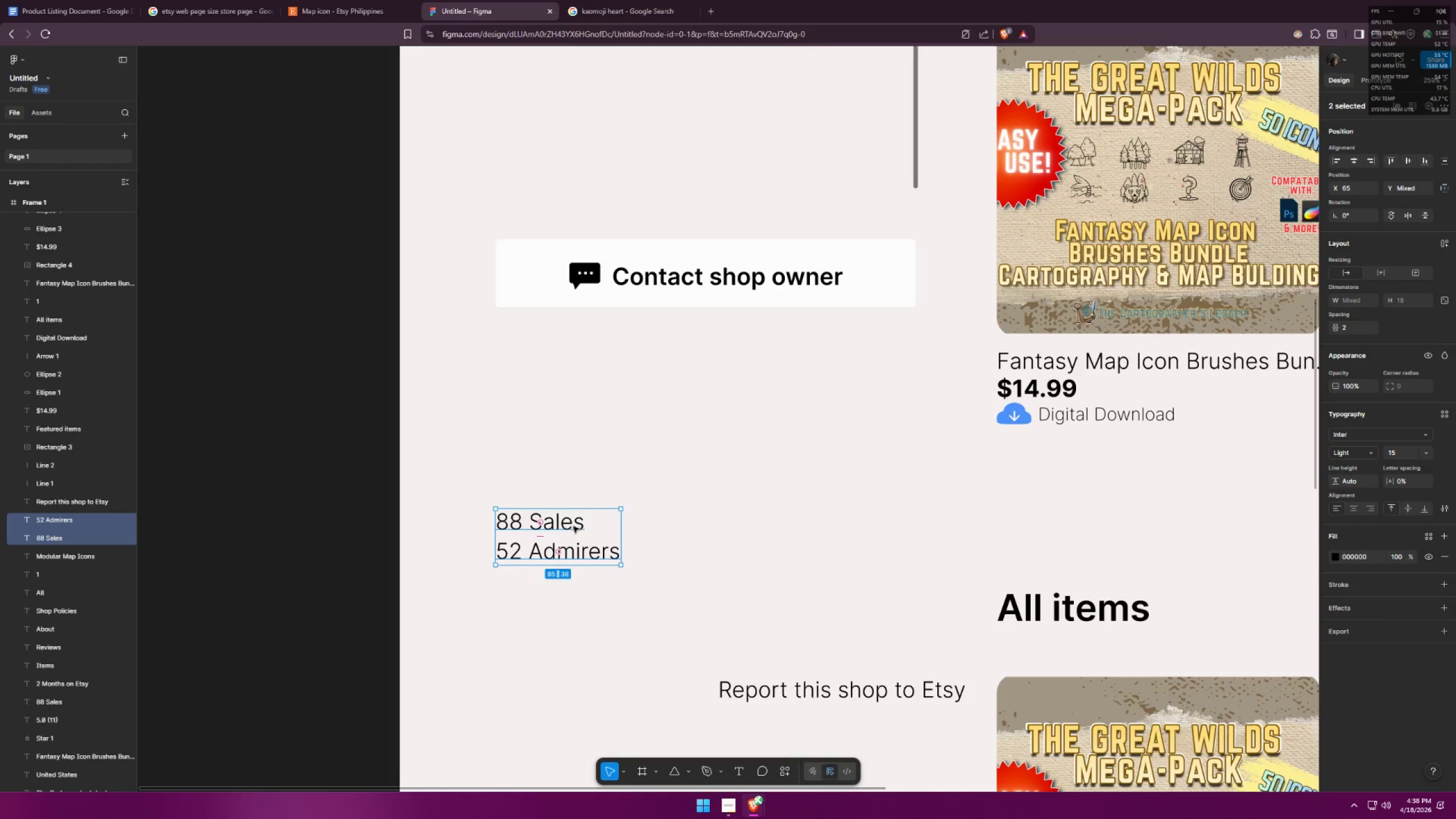 
left_click_drag(start_coordinate=[571, 523], to_coordinate=[572, 495])
 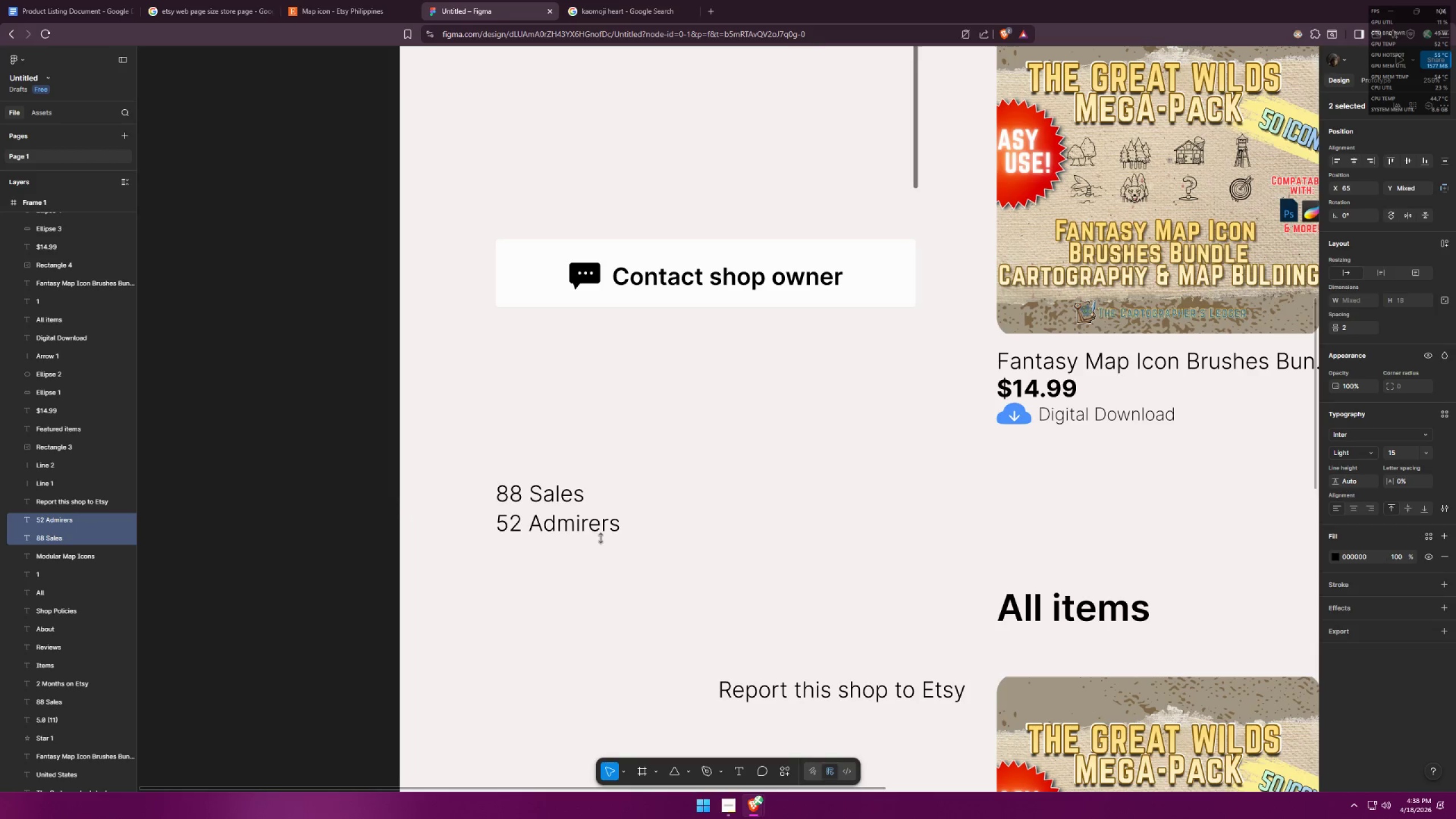 
left_click([621, 552])
 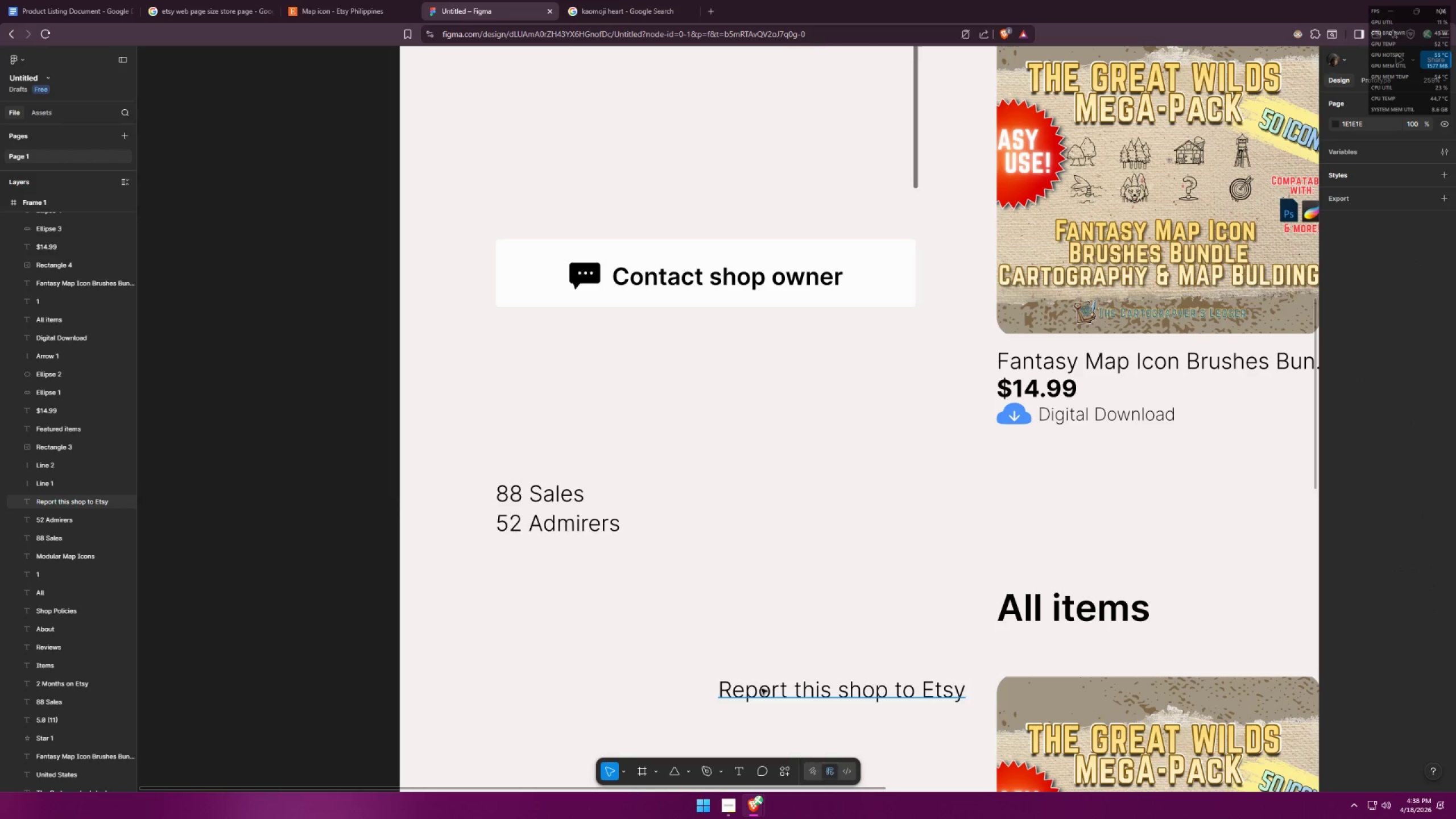 
key(Alt+AltLeft)
 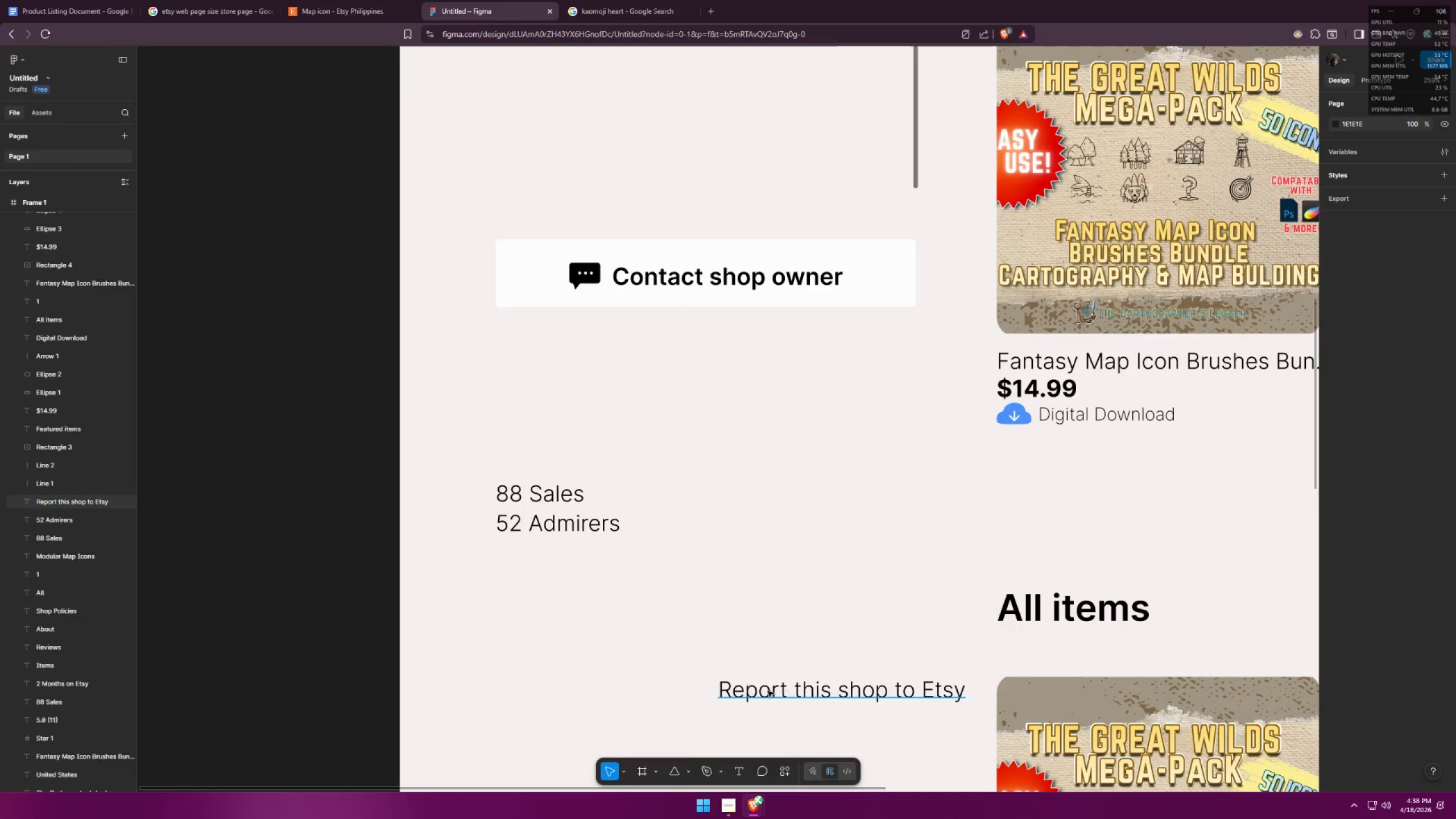 
key(Alt+Tab)
 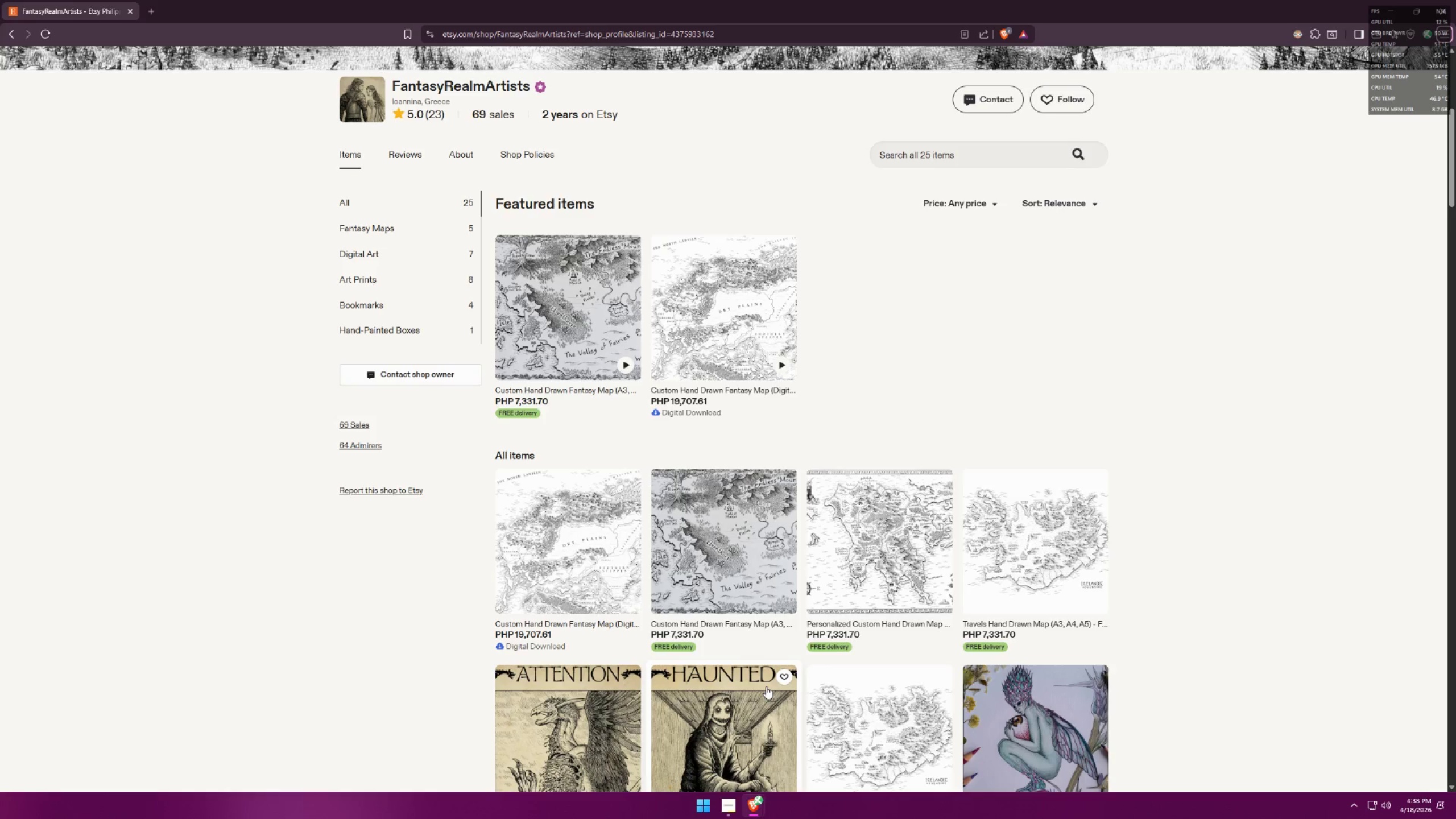 
key(Alt+AltLeft)
 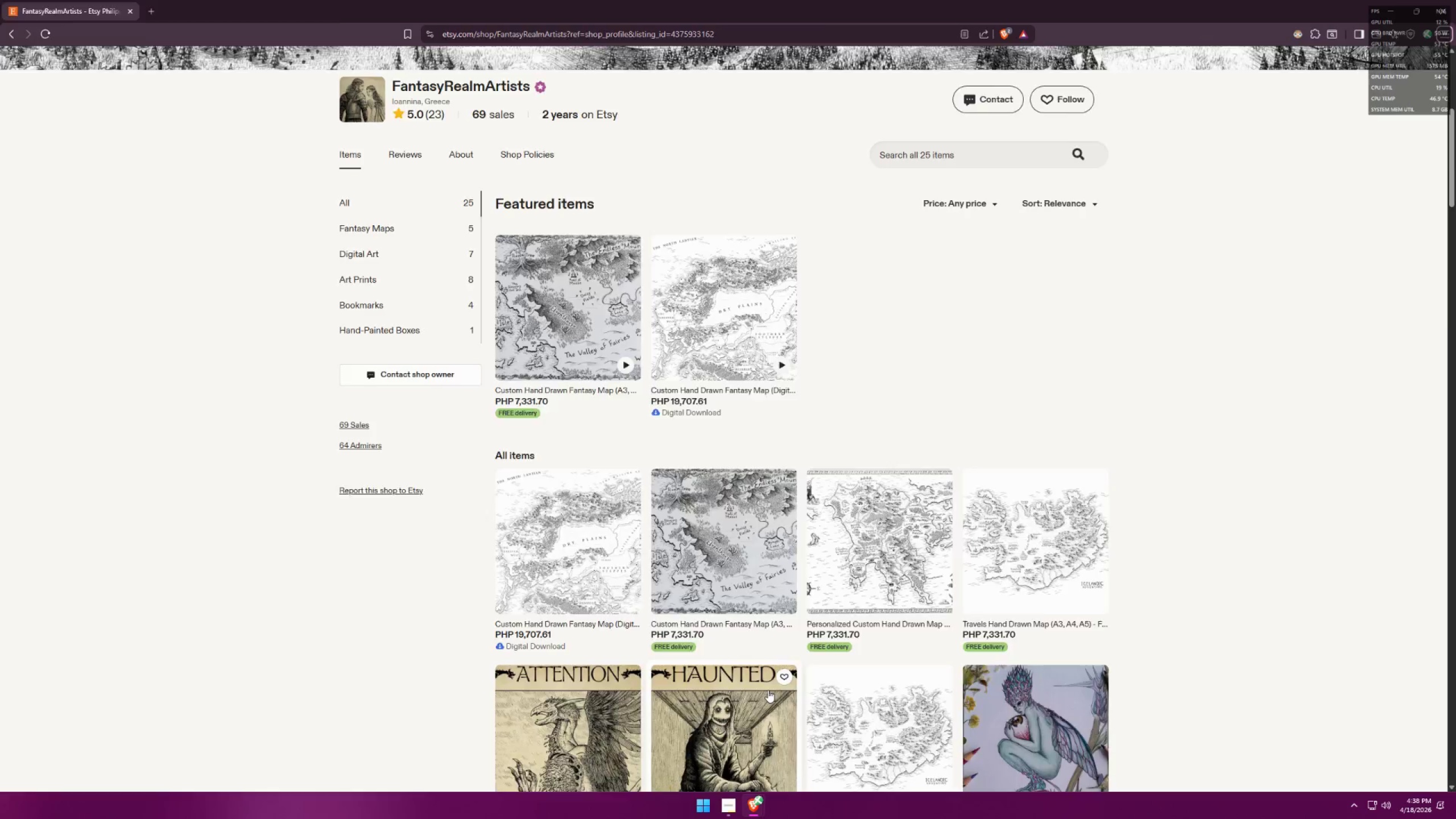 
key(Alt+Tab)
 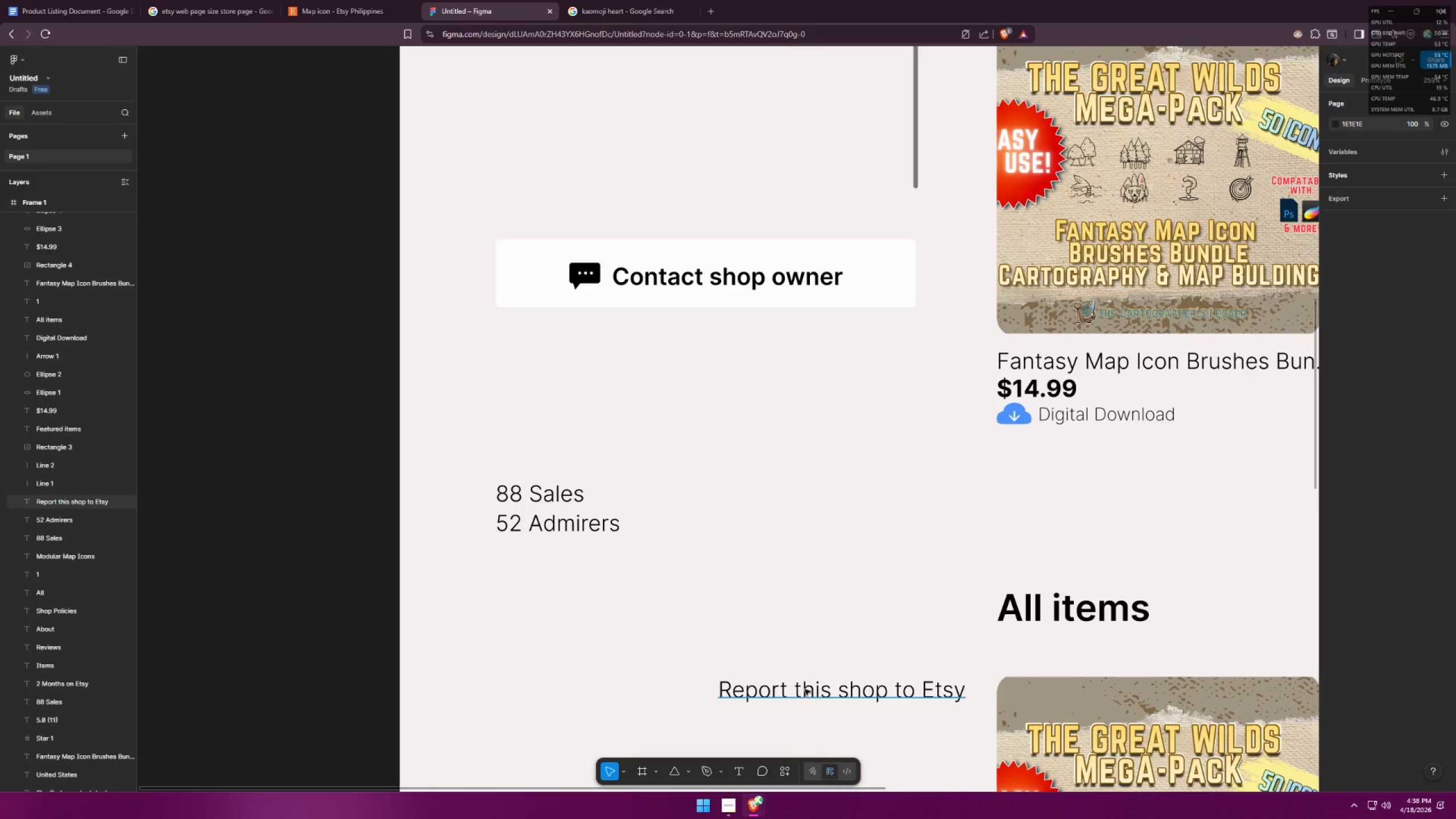 
left_click_drag(start_coordinate=[806, 686], to_coordinate=[583, 718])
 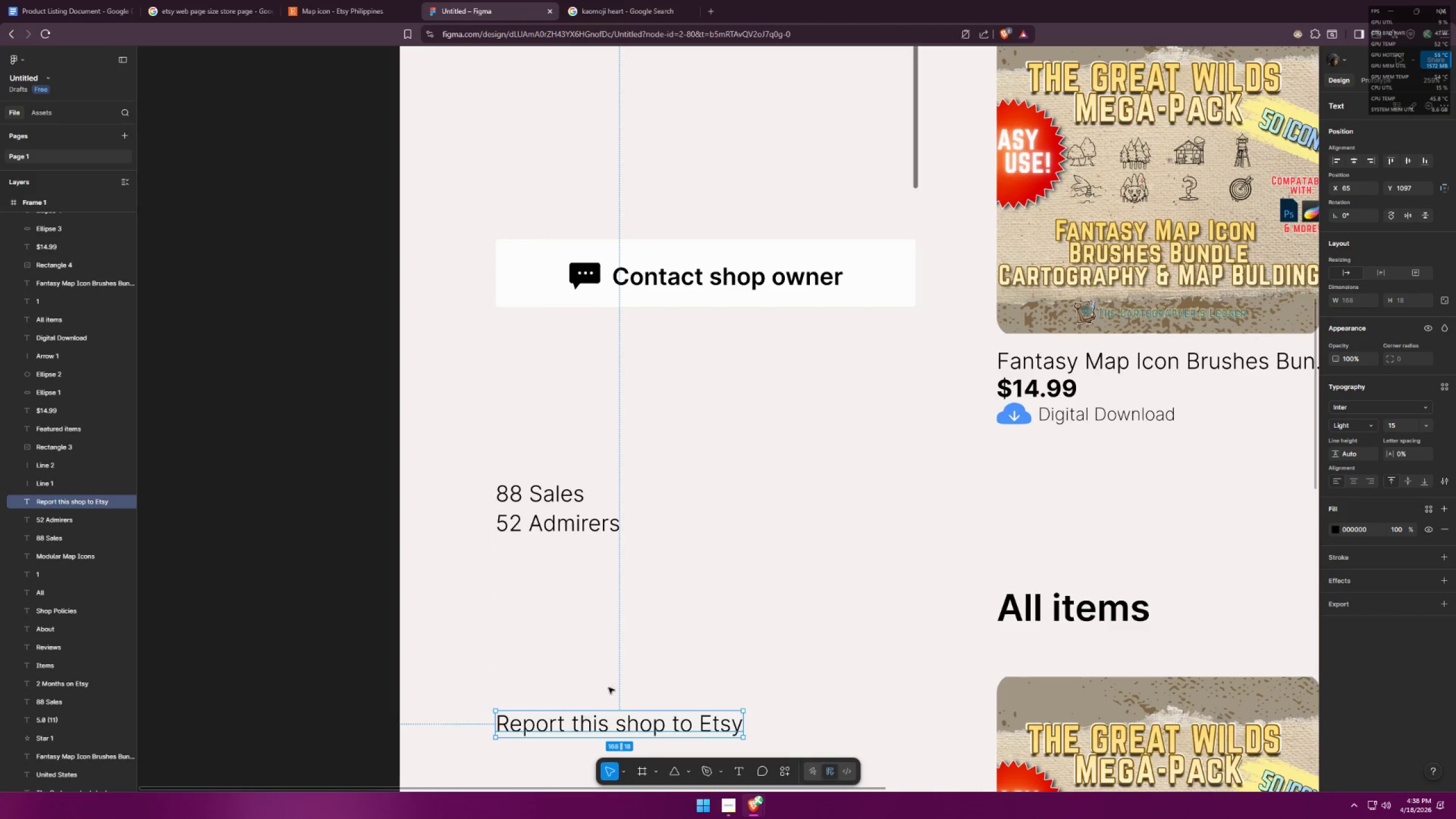 
left_click([652, 652])
 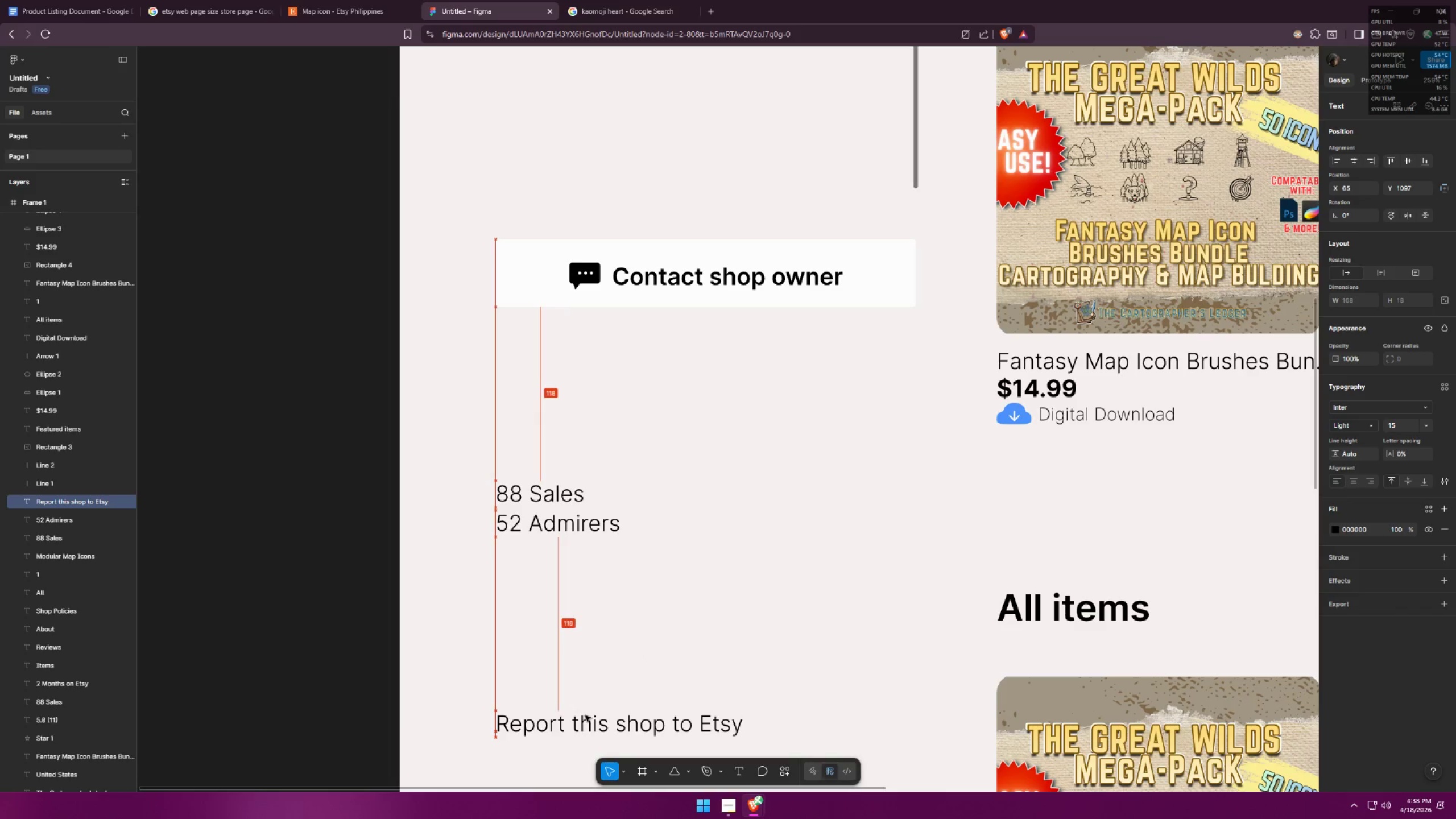 
left_click([643, 673])
 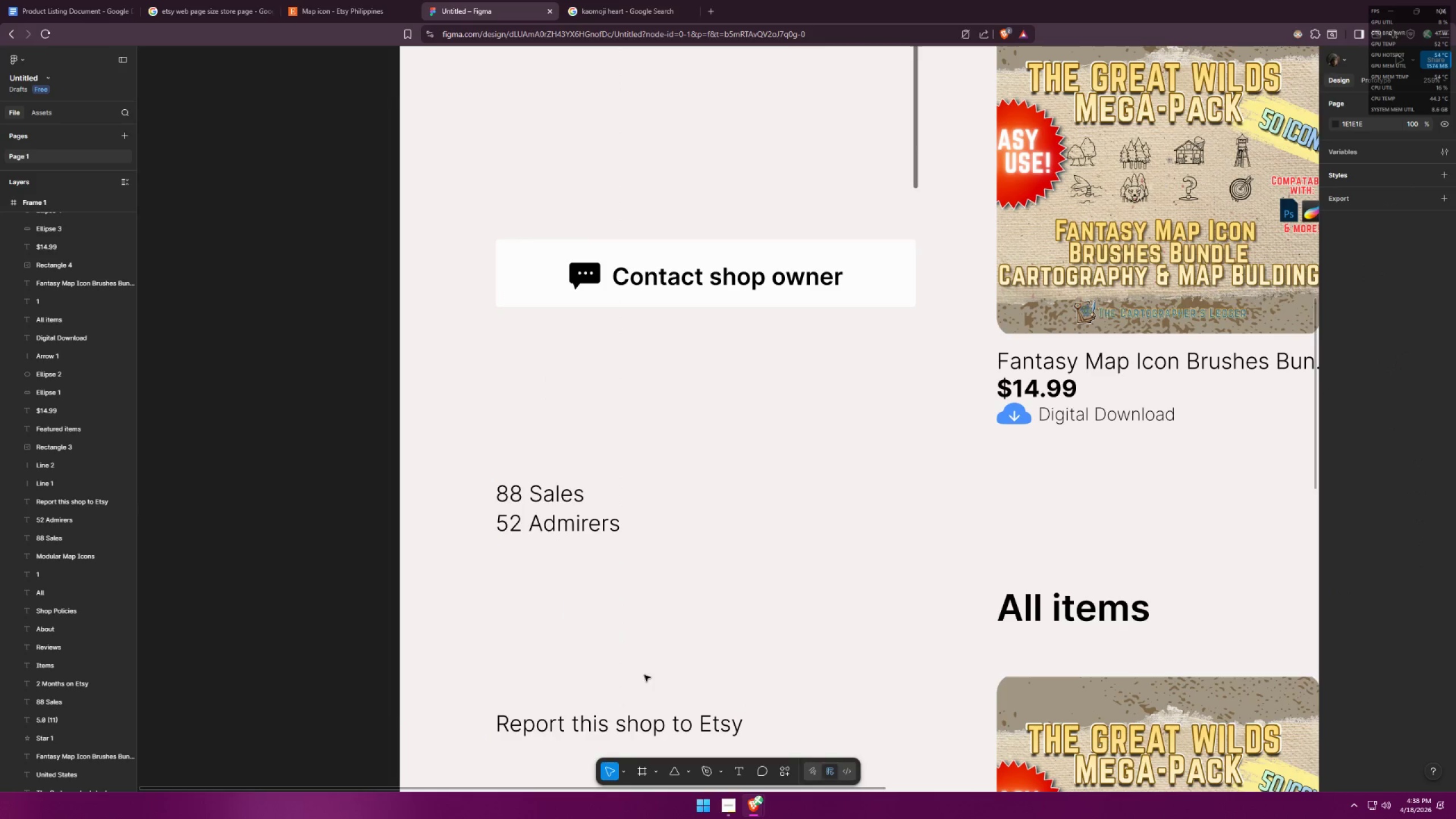 
scroll: coordinate [685, 629], scroll_direction: down, amount: 2.0
 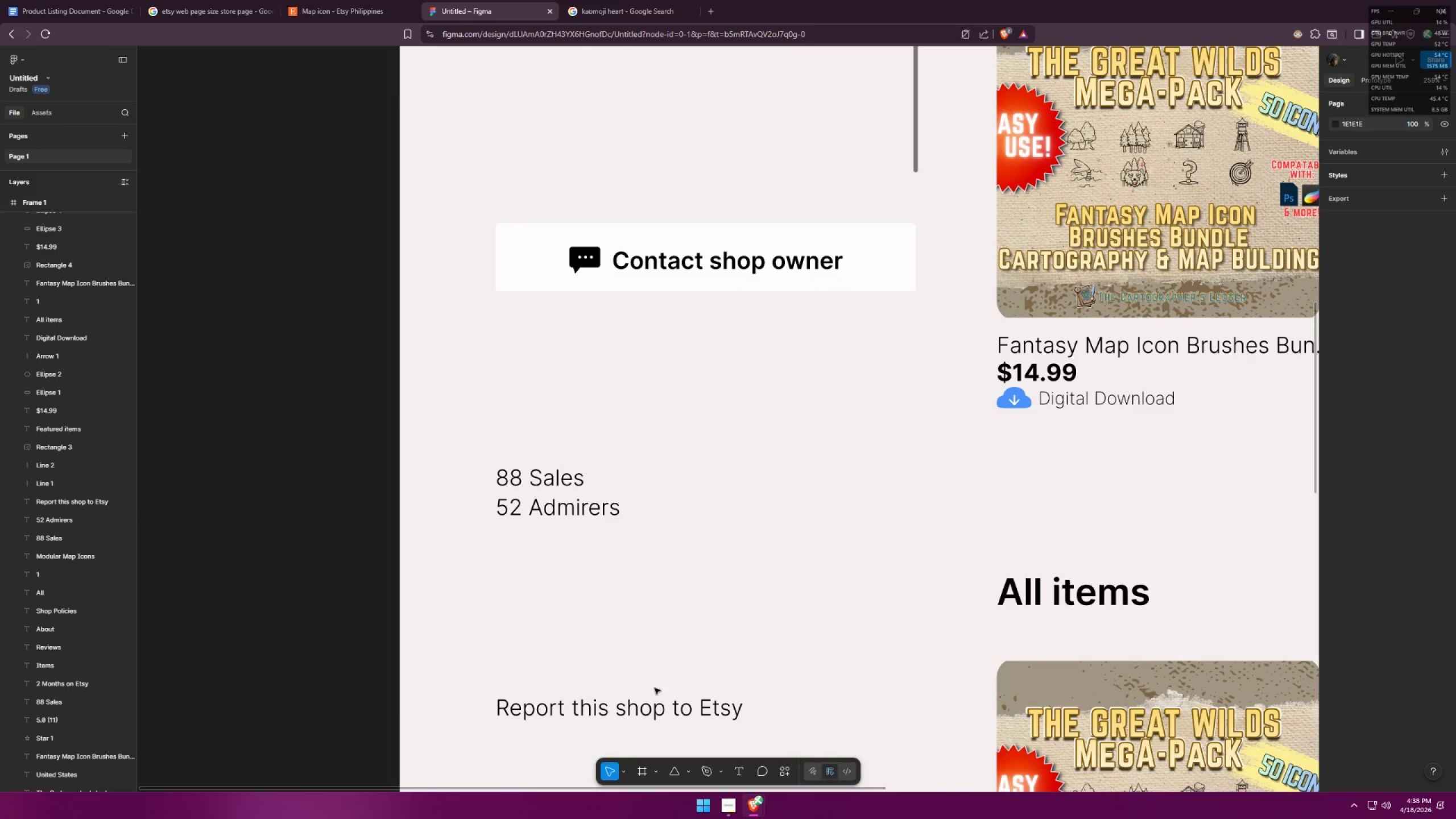 
left_click([647, 703])
 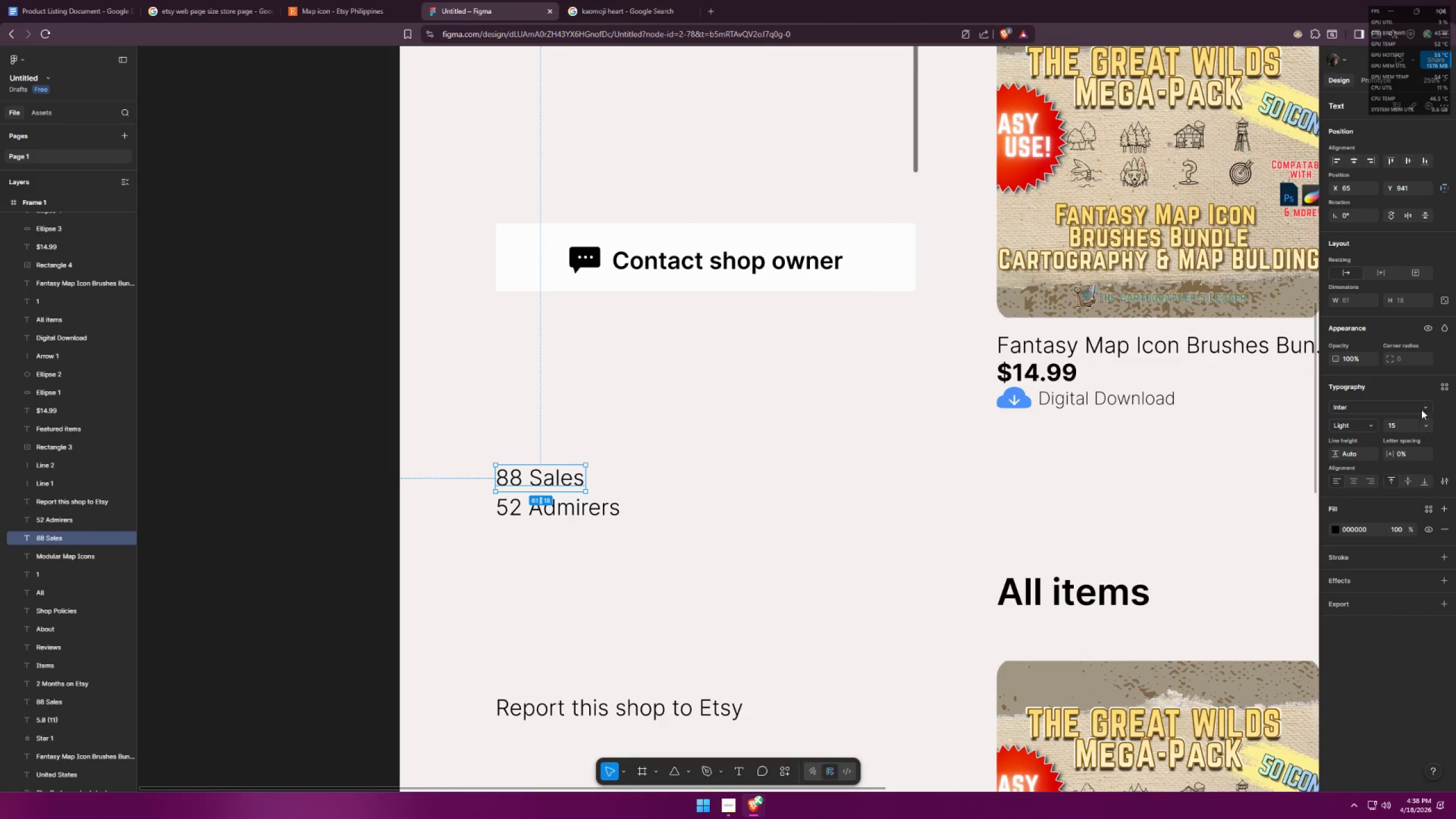 
wait(5.25)
 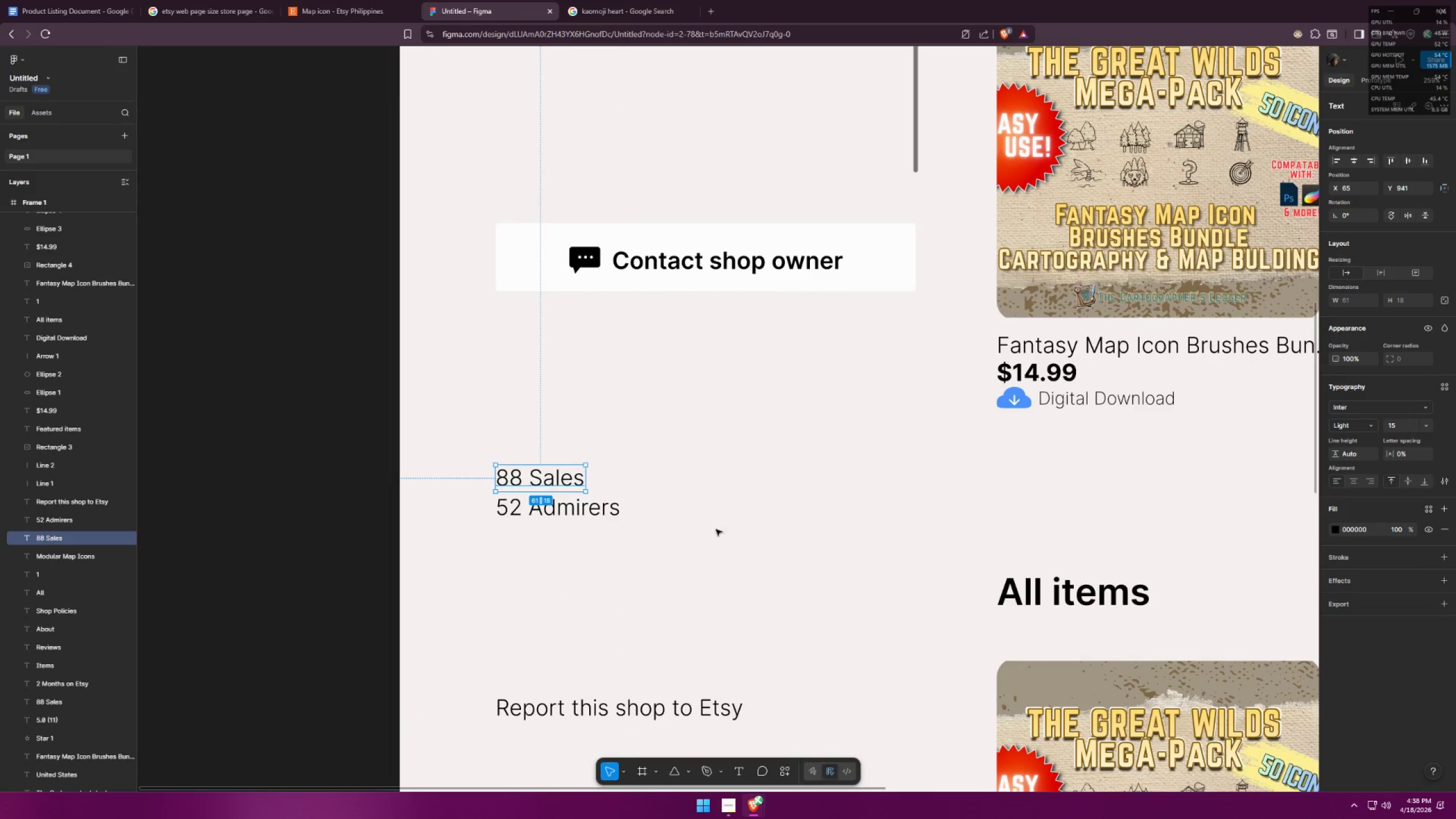 
left_click([1450, 483])
 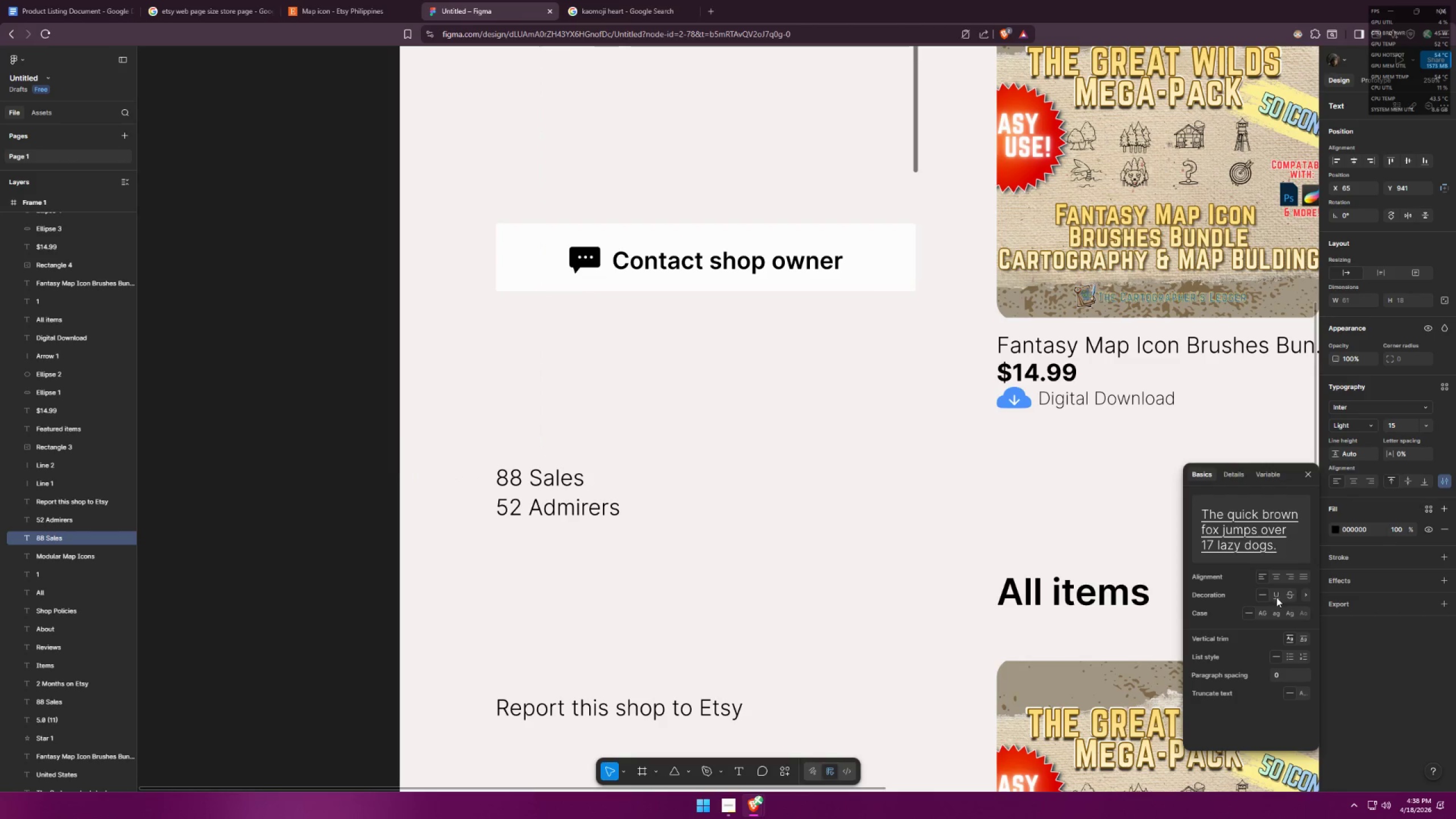 
left_click([1277, 596])
 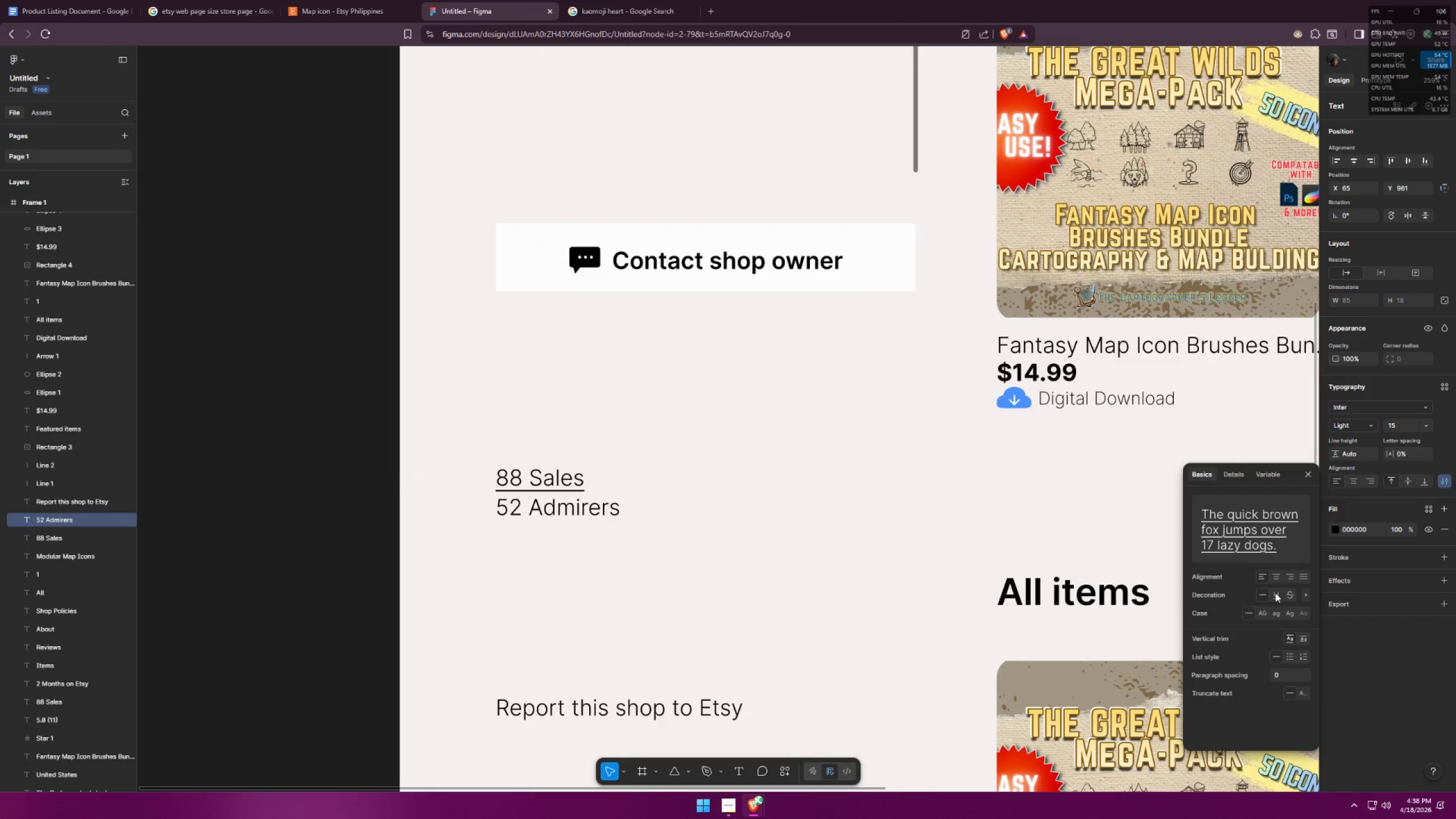 
left_click([657, 714])
 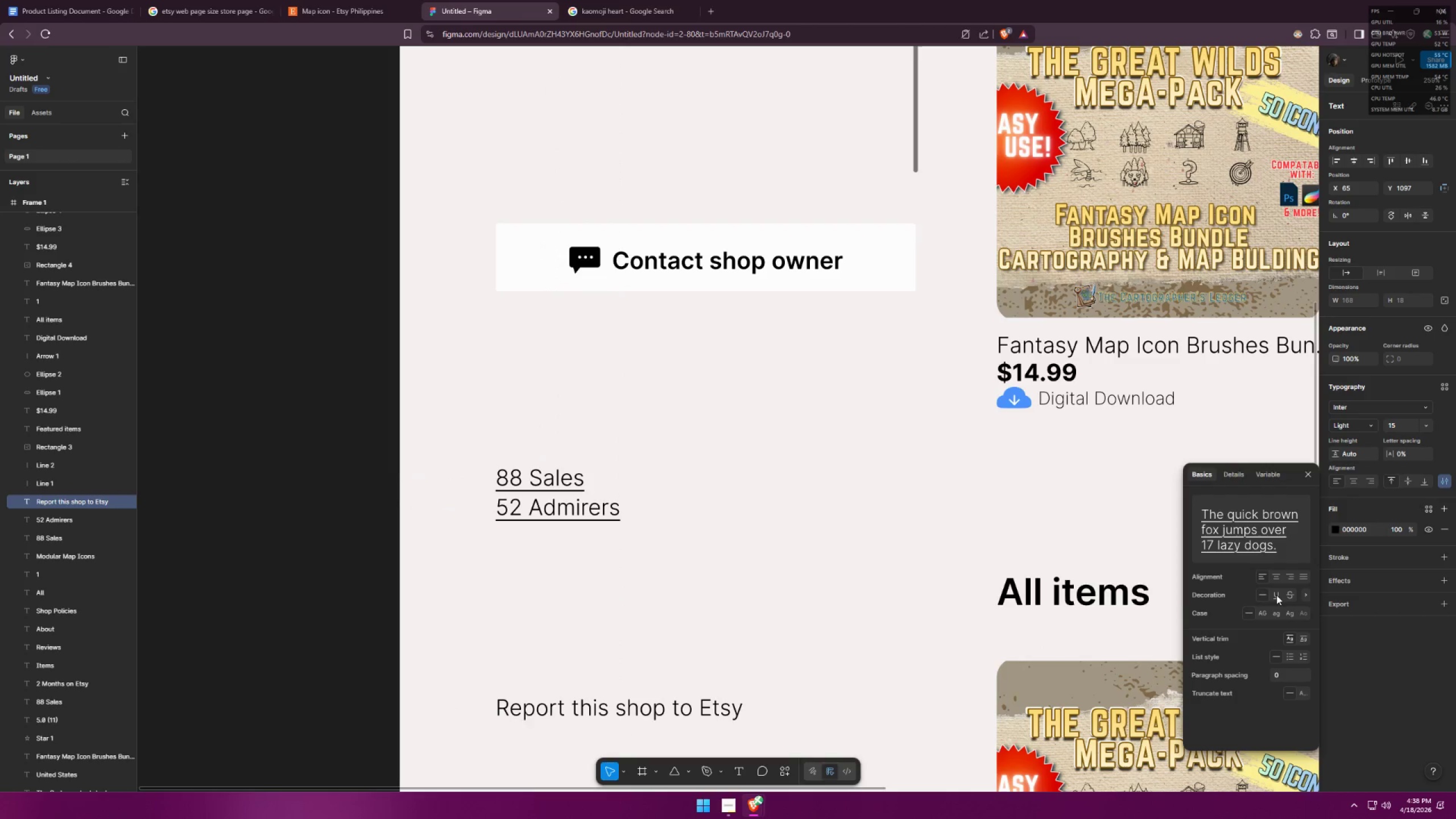 
left_click([847, 587])
 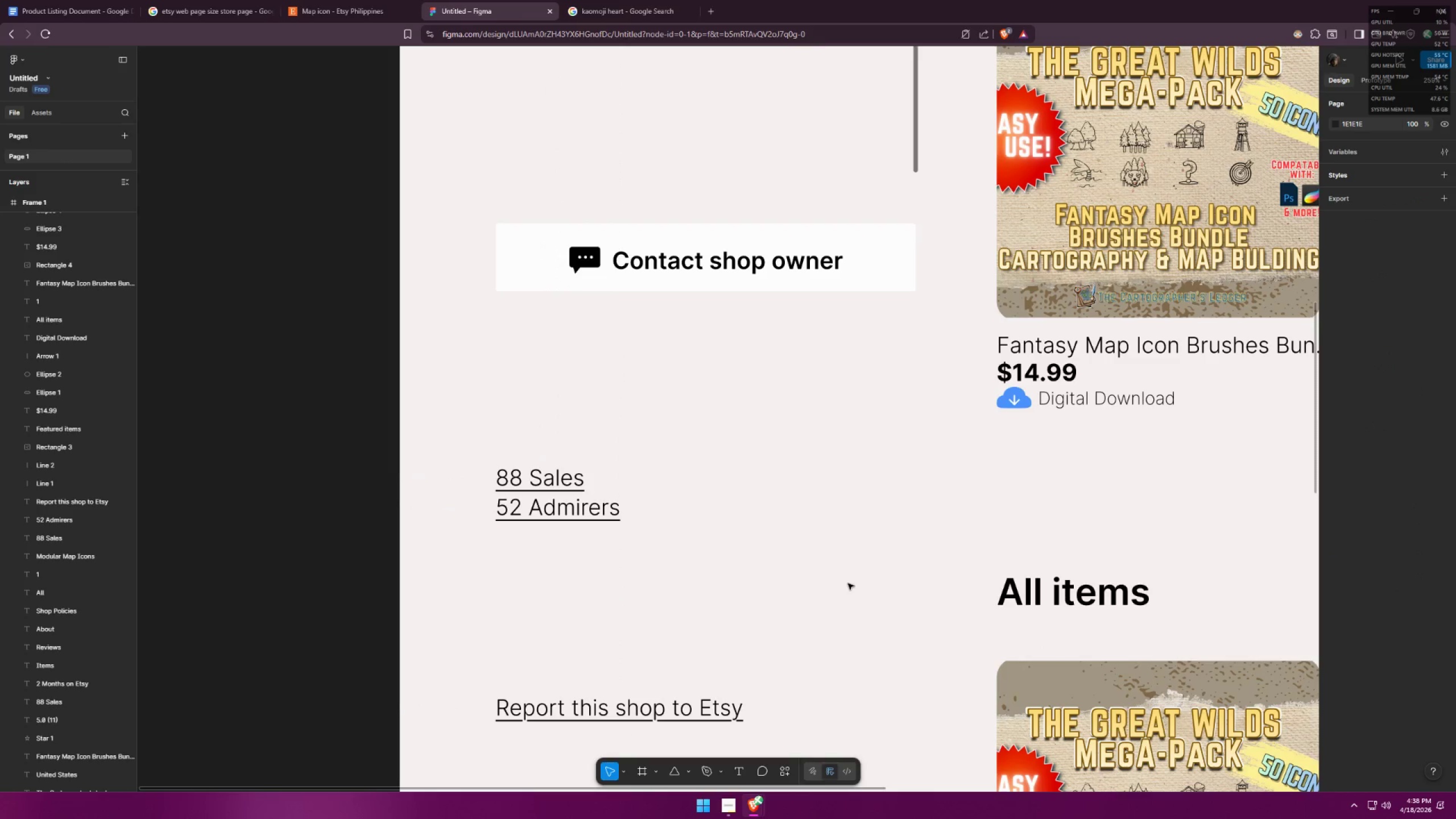 
key(Alt+AltLeft)
 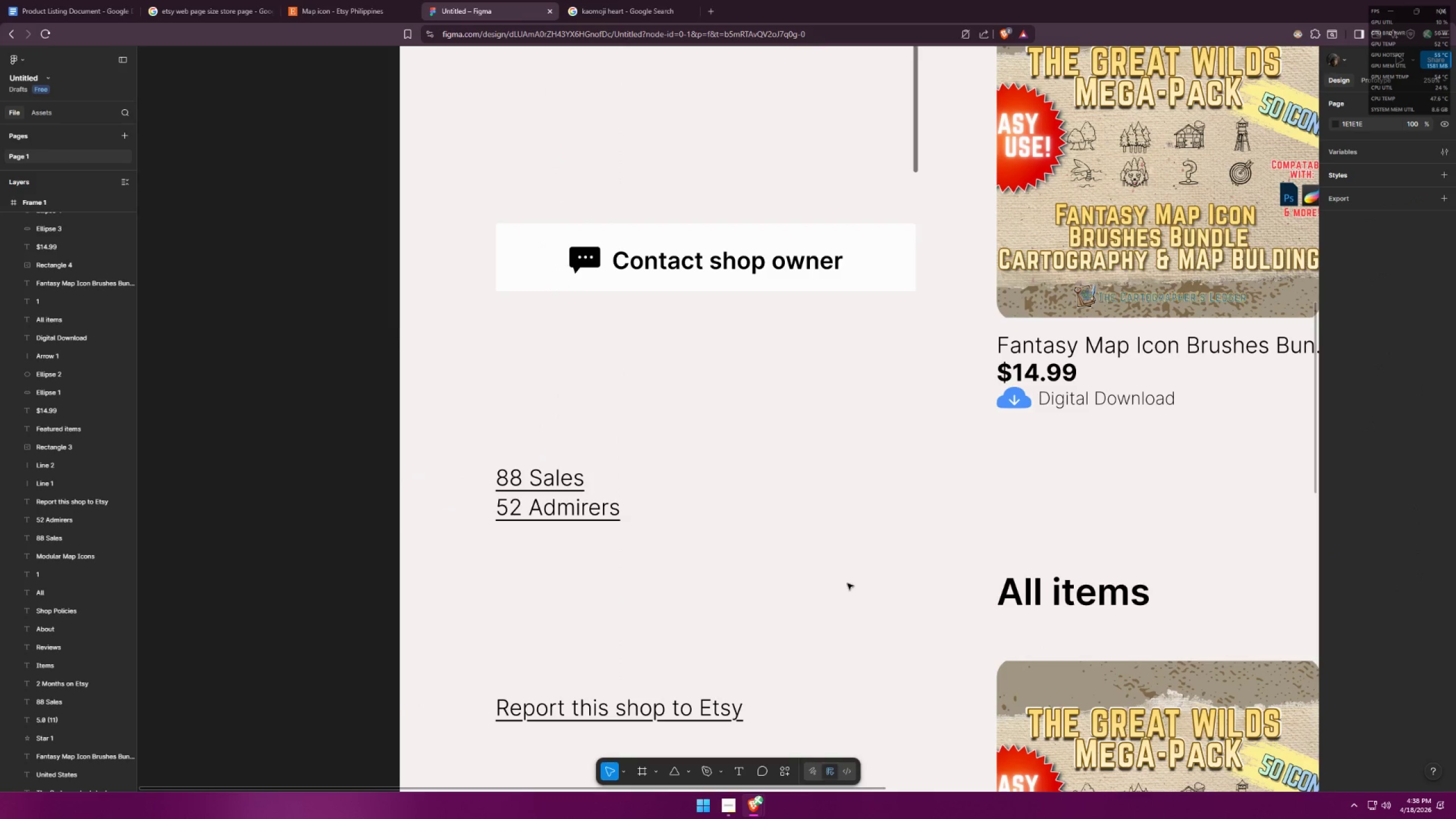 
key(Alt+Tab)
 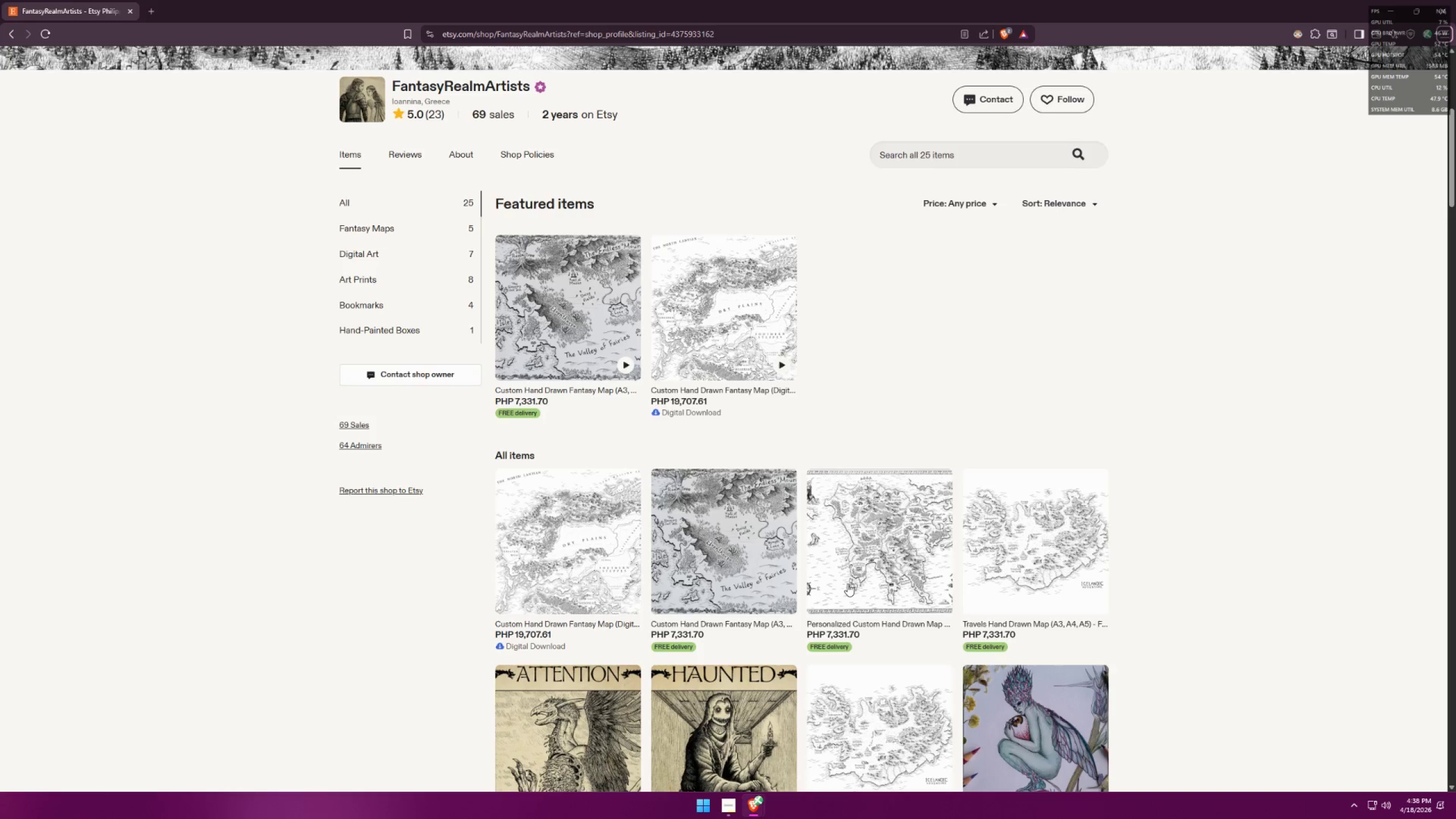 
key(Alt+AltLeft)
 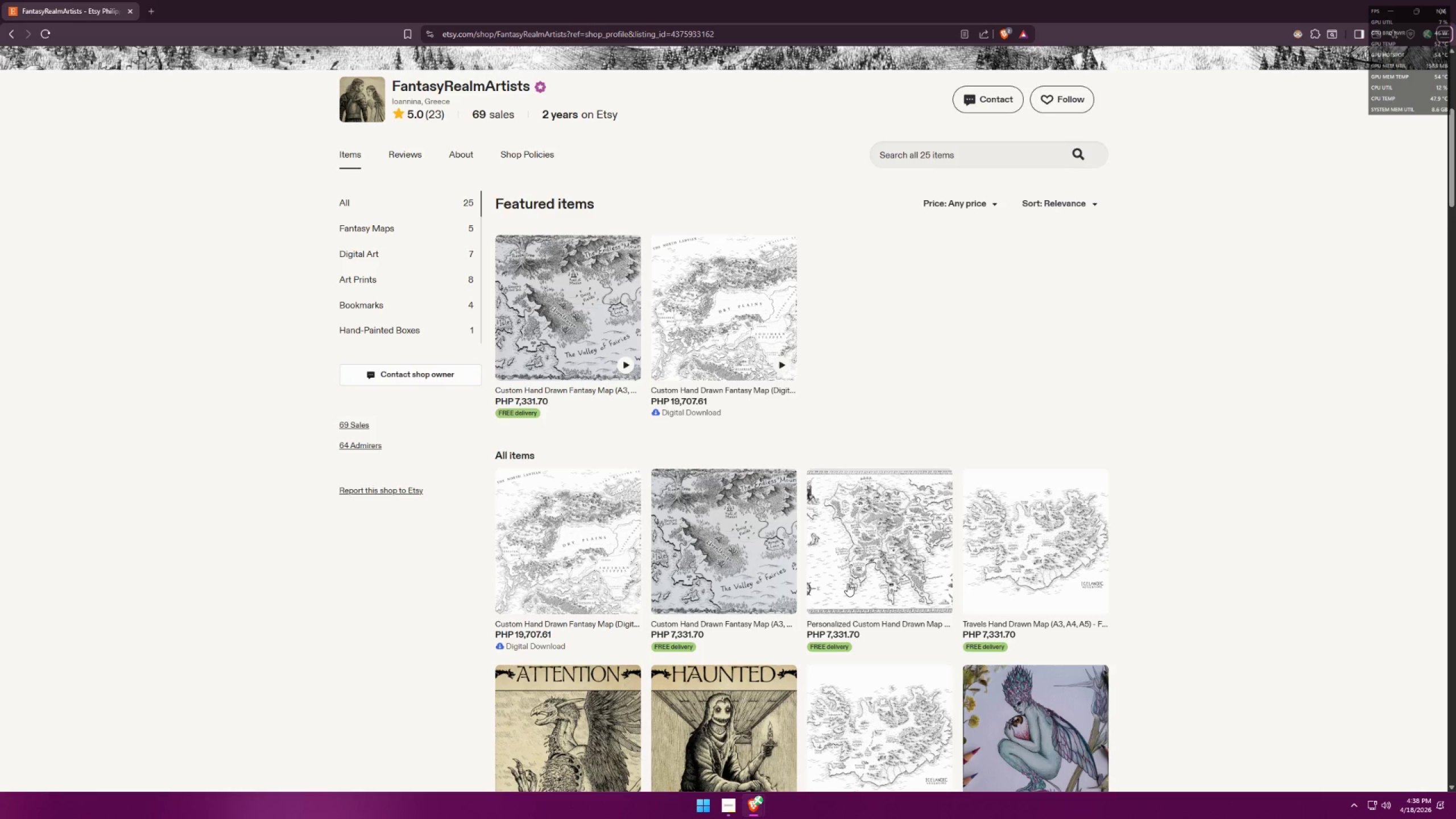 
key(Alt+Tab)
 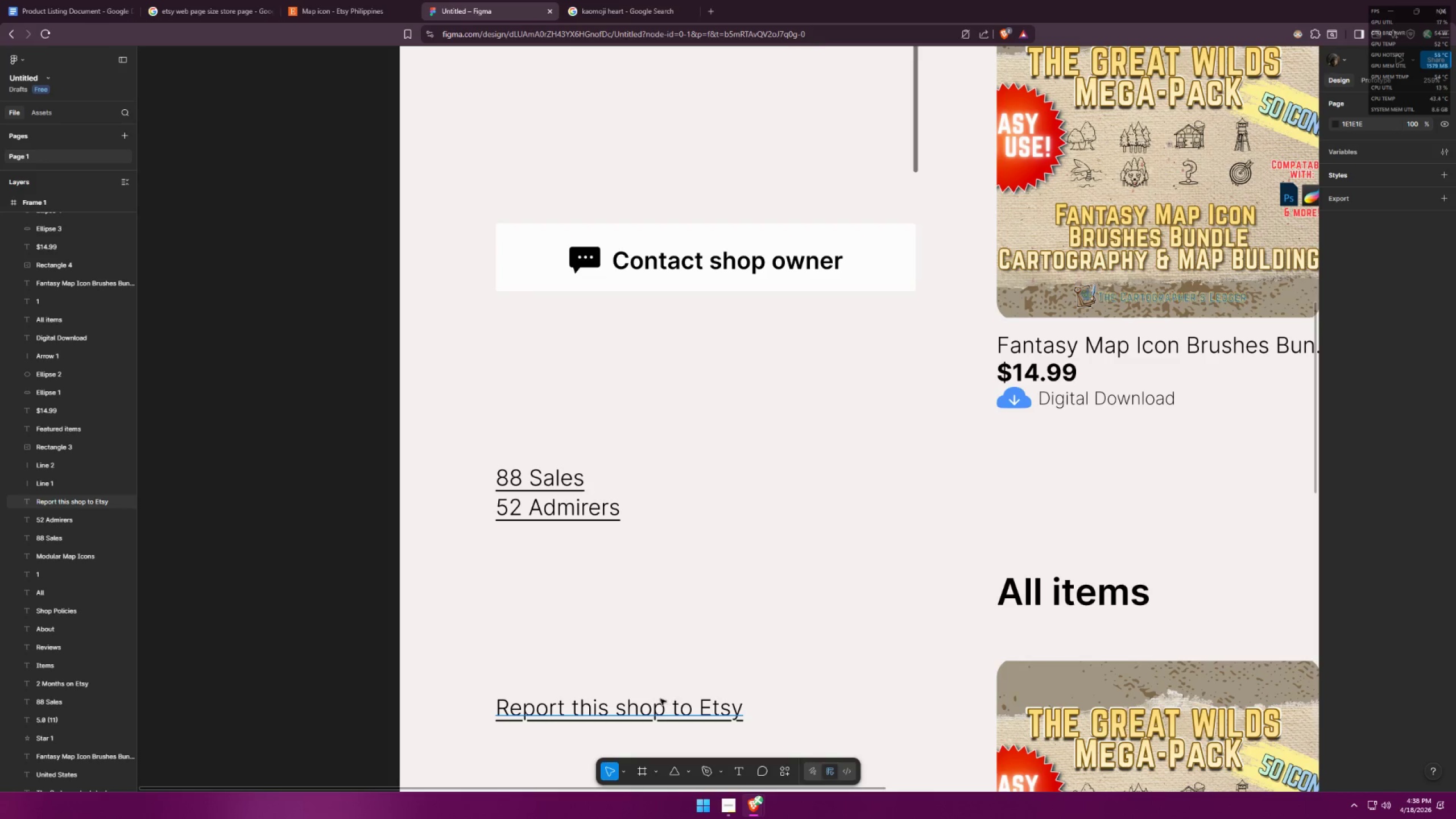 
left_click([660, 699])
 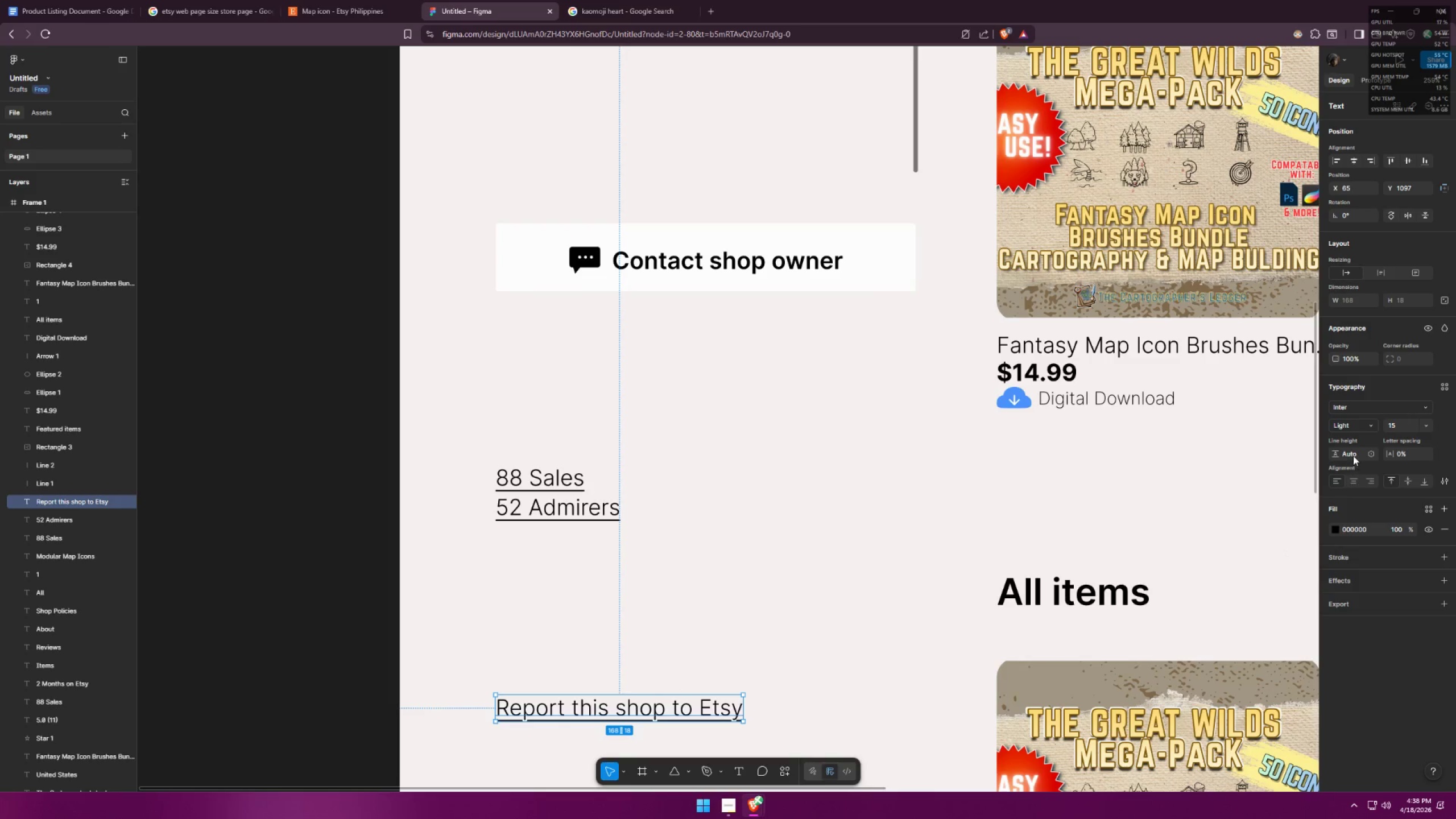 
left_click([1356, 428])
 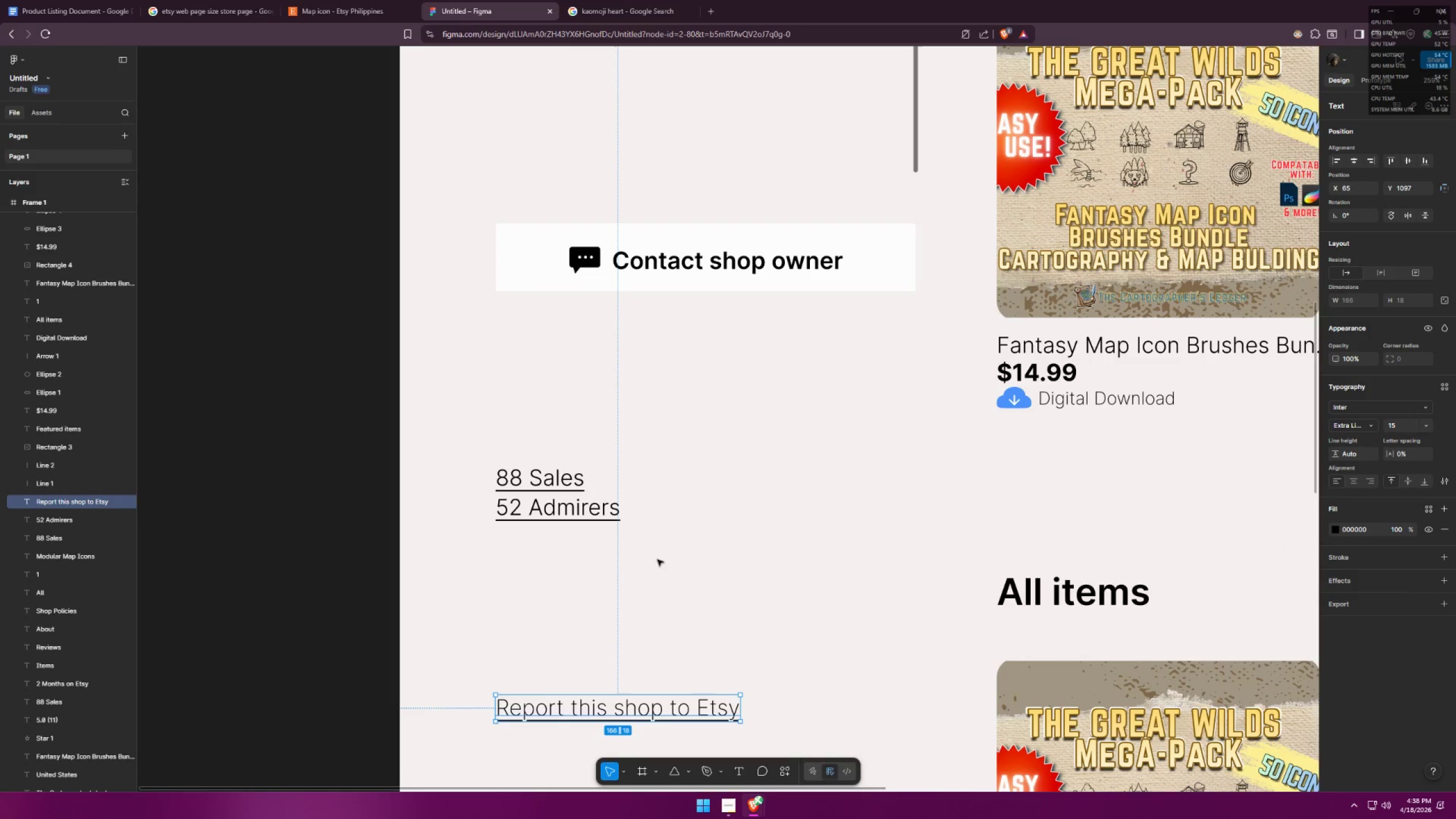 
left_click([587, 516])
 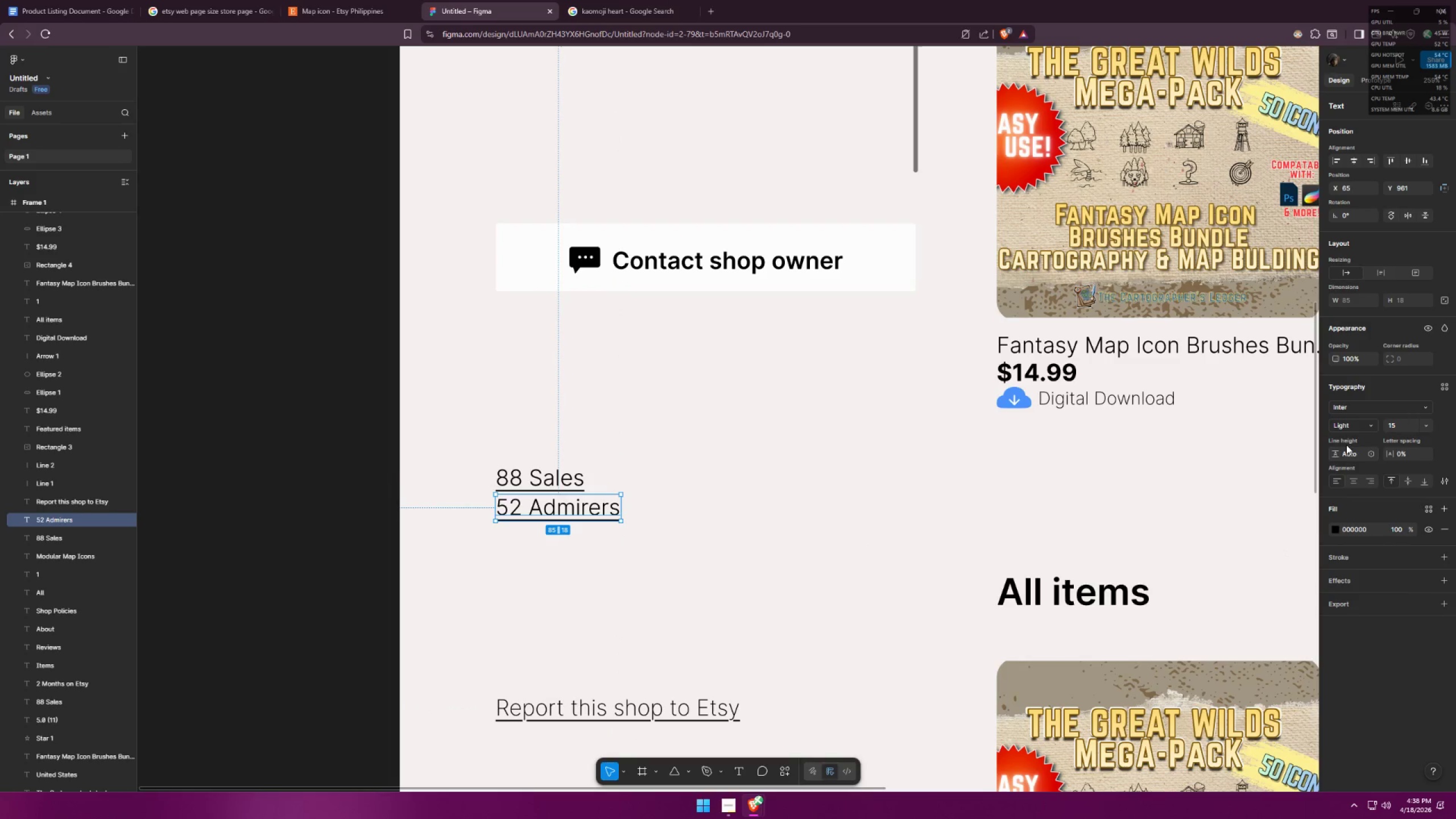 
left_click_drag(start_coordinate=[1349, 424], to_coordinate=[1346, 424])
 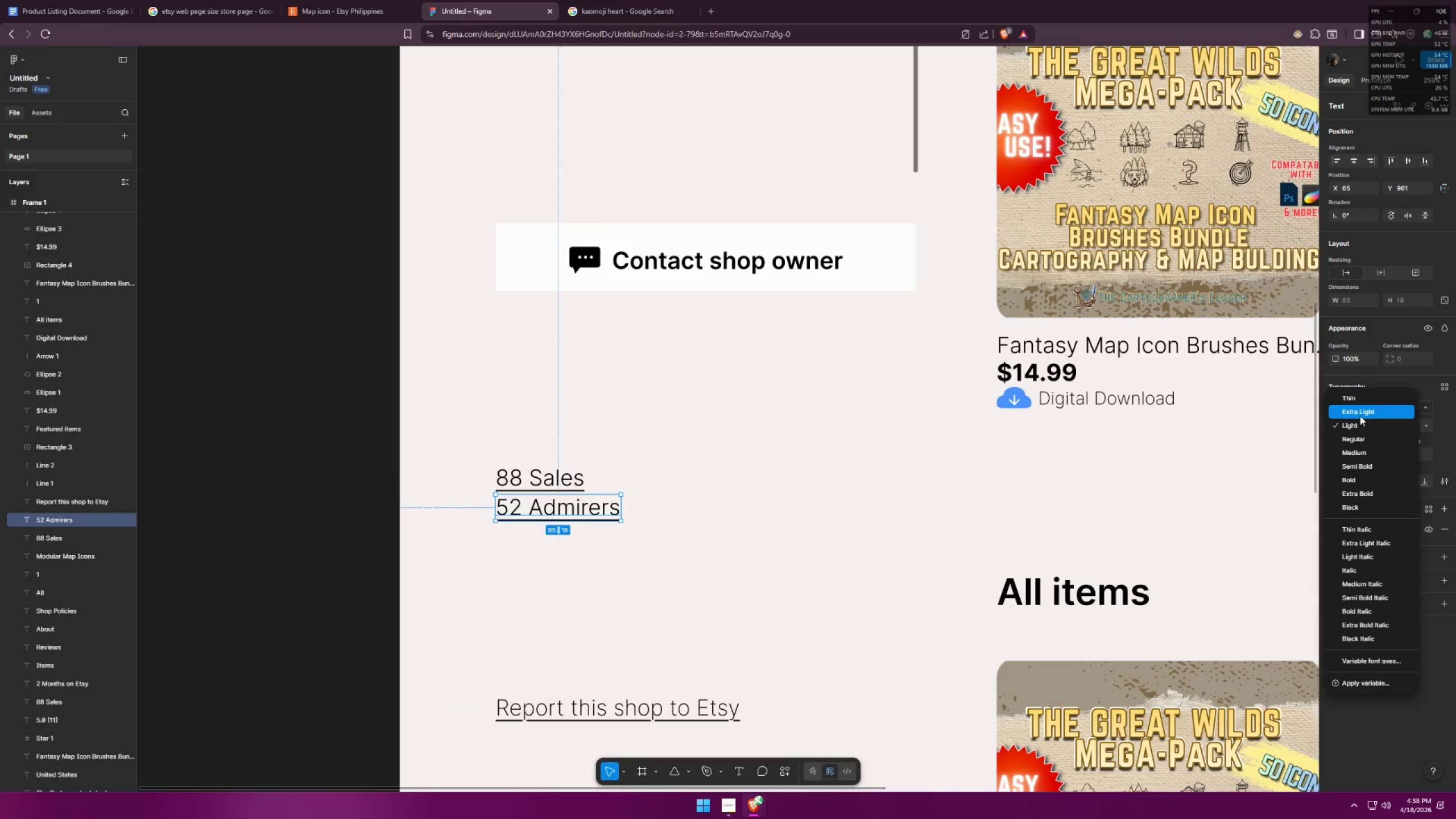 
left_click([1360, 415])
 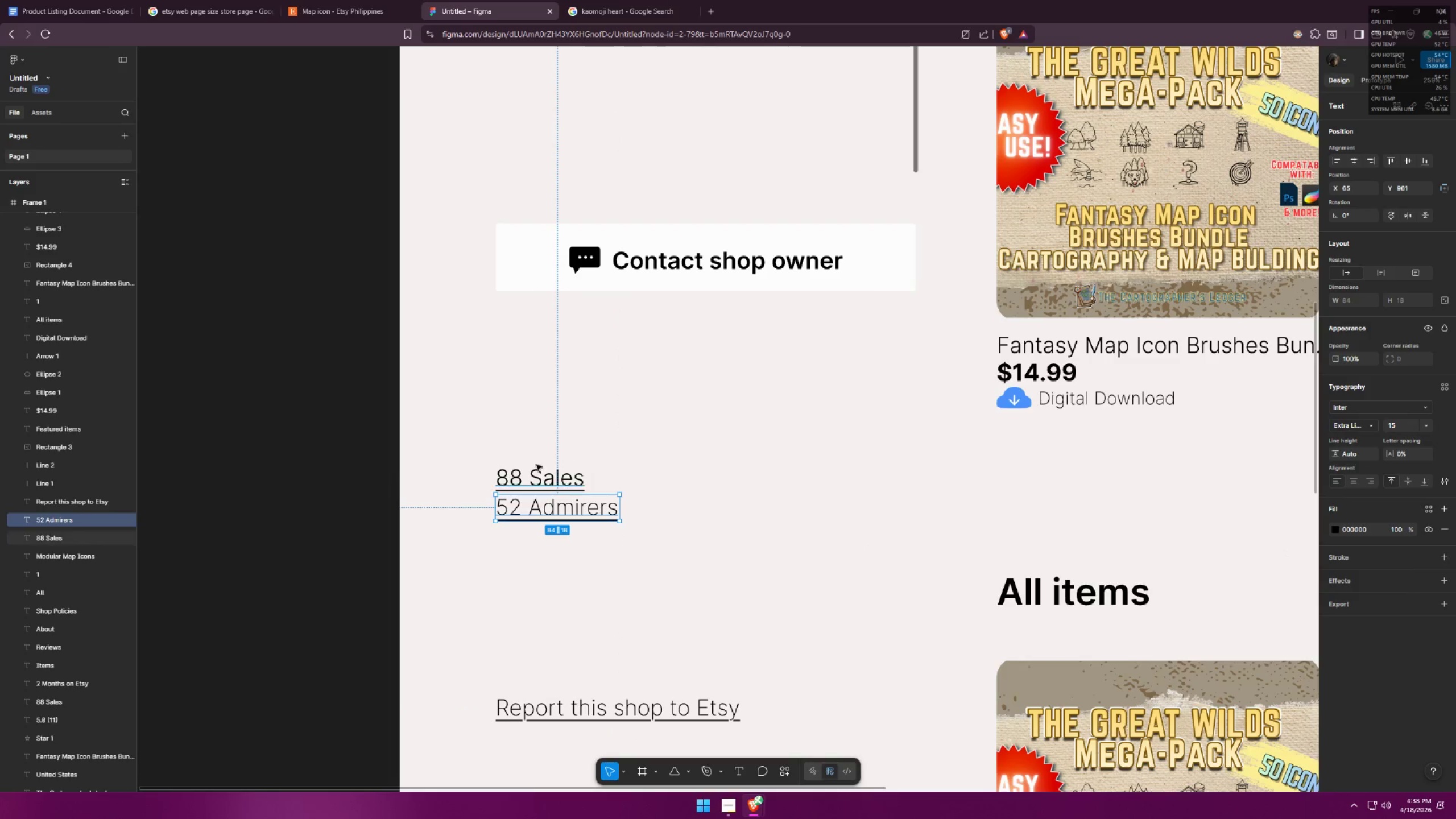 
left_click([530, 478])
 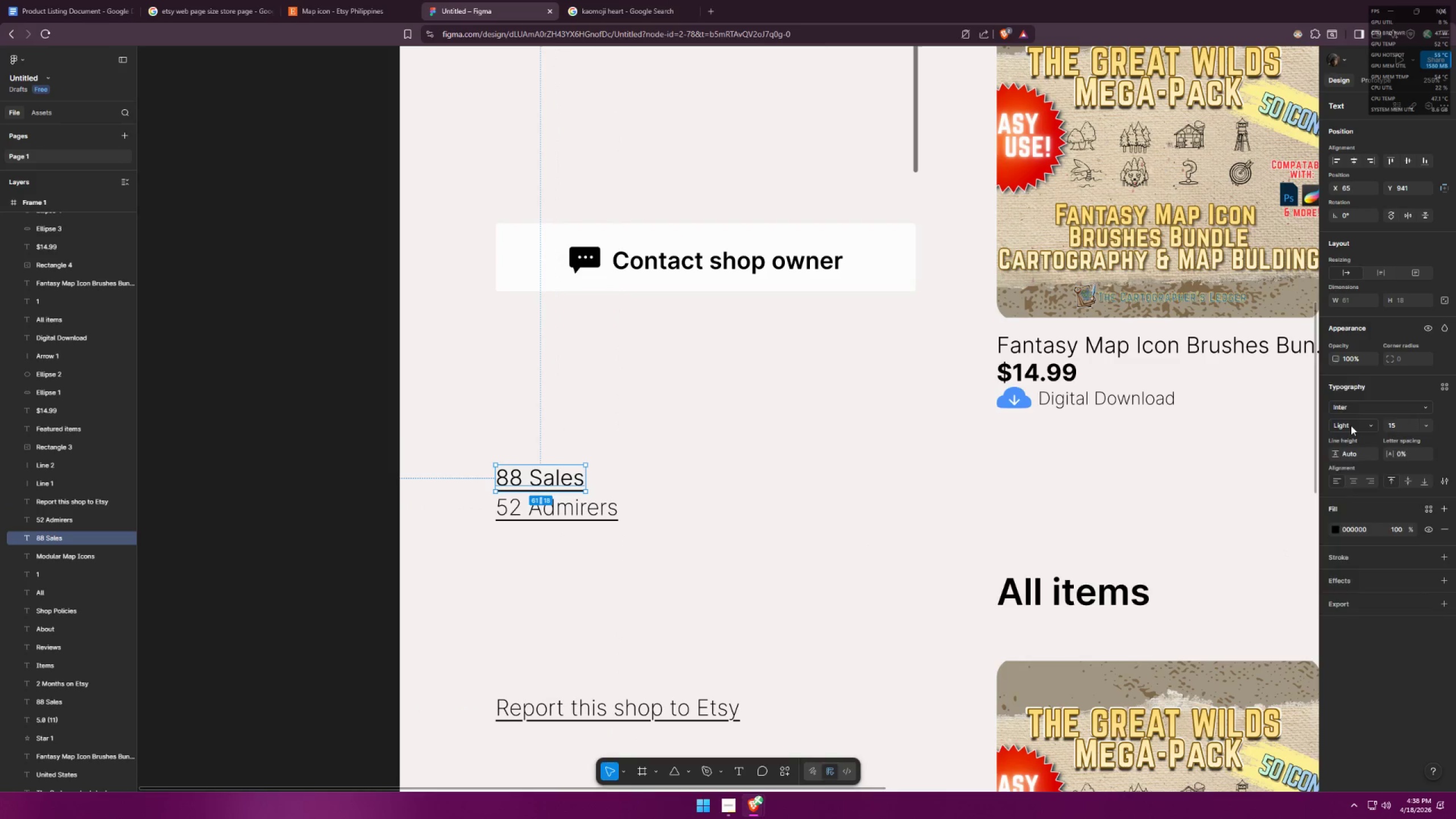 
double_click([1358, 416])
 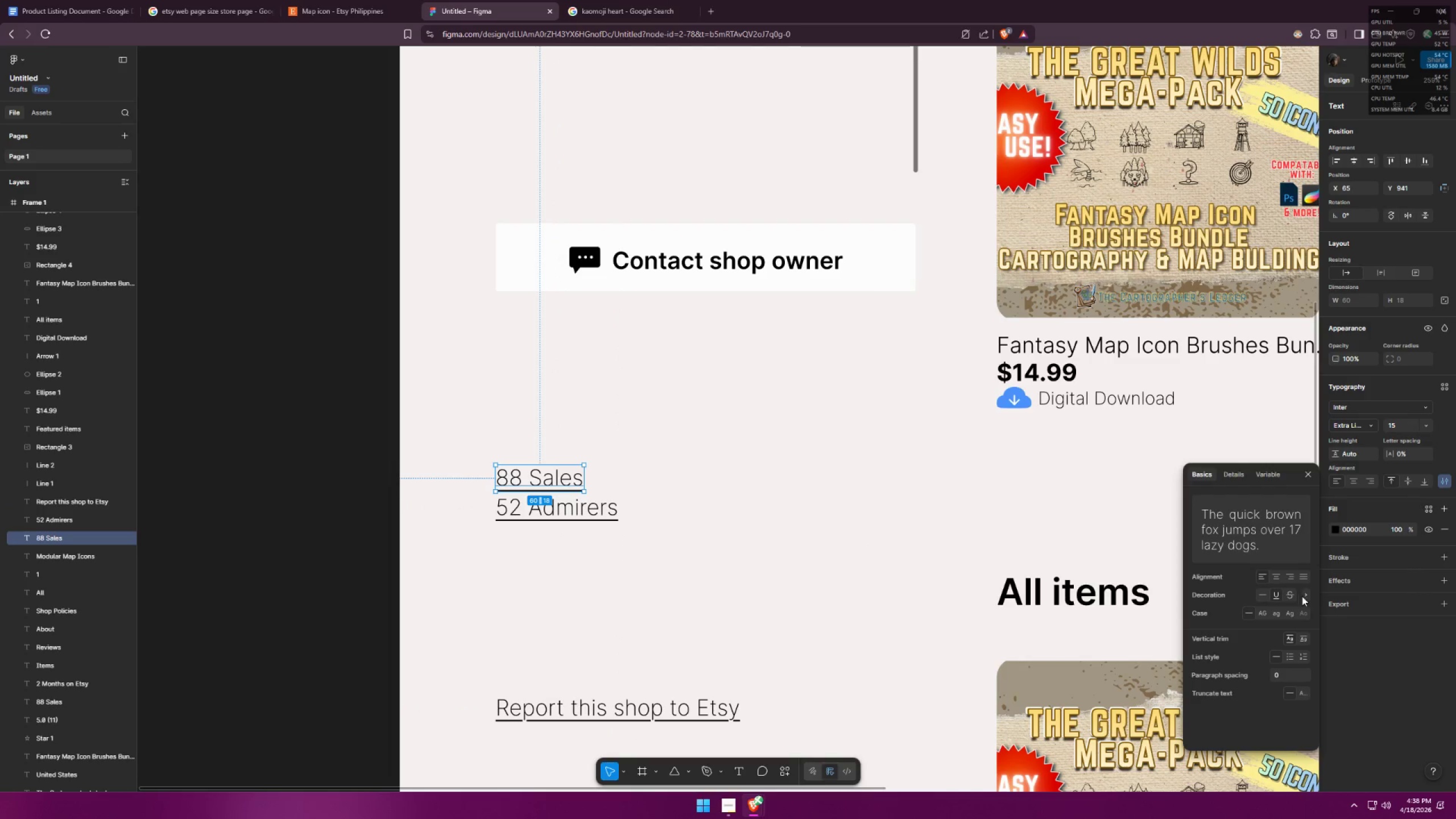 
left_click([1307, 597])
 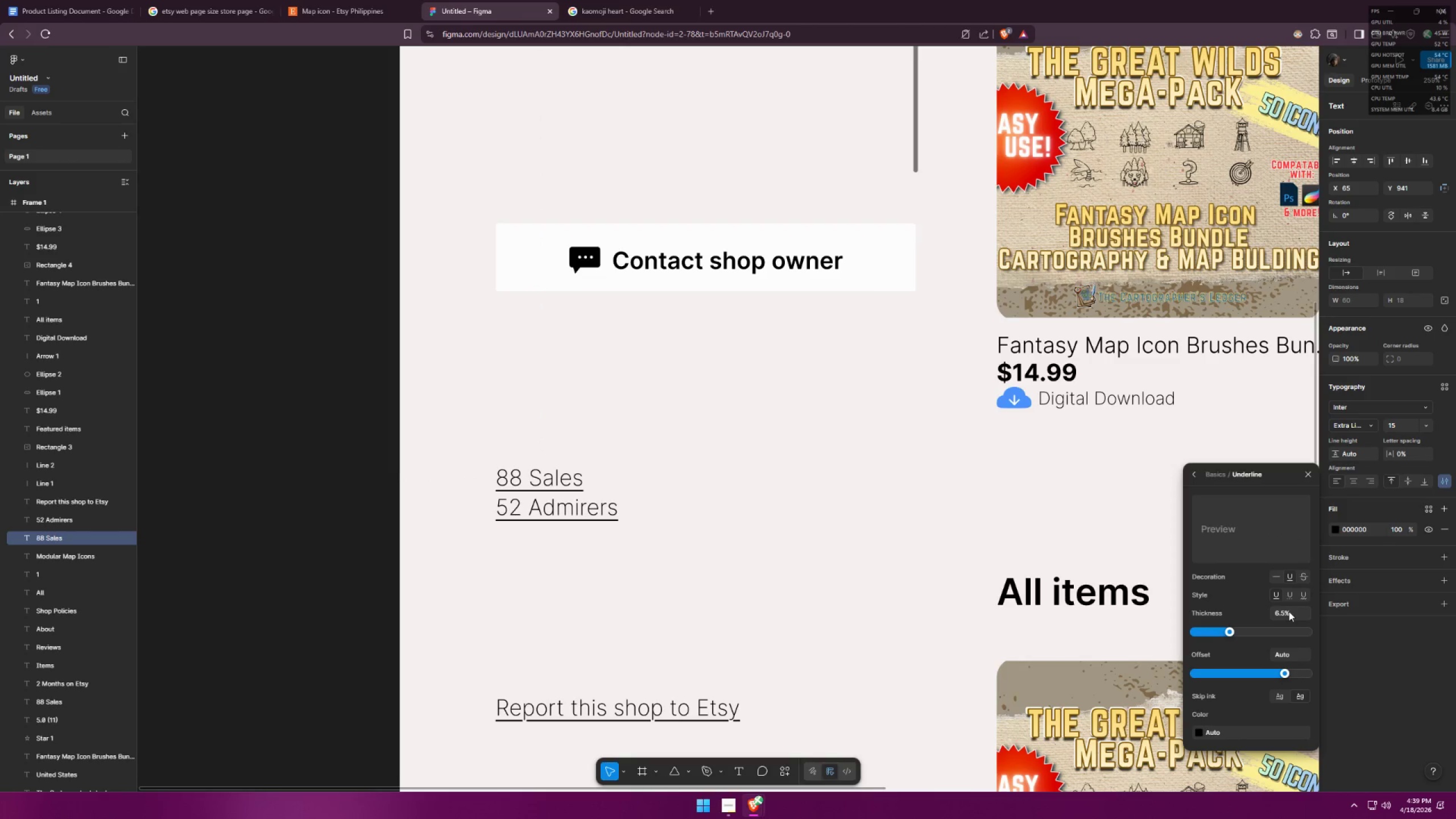 
left_click_drag(start_coordinate=[1226, 631], to_coordinate=[1207, 630])
 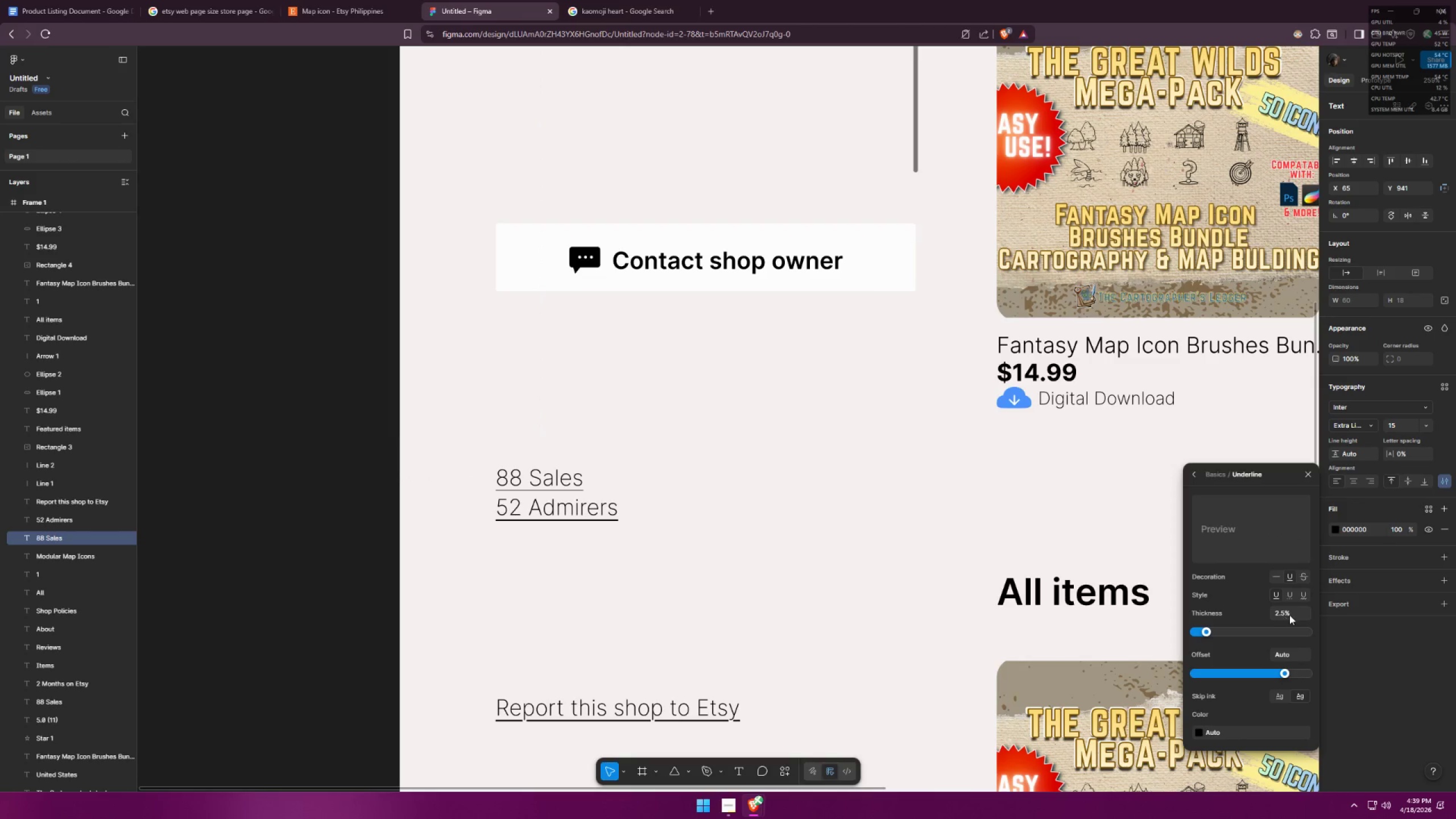 
left_click_drag(start_coordinate=[1296, 614], to_coordinate=[1271, 613])
 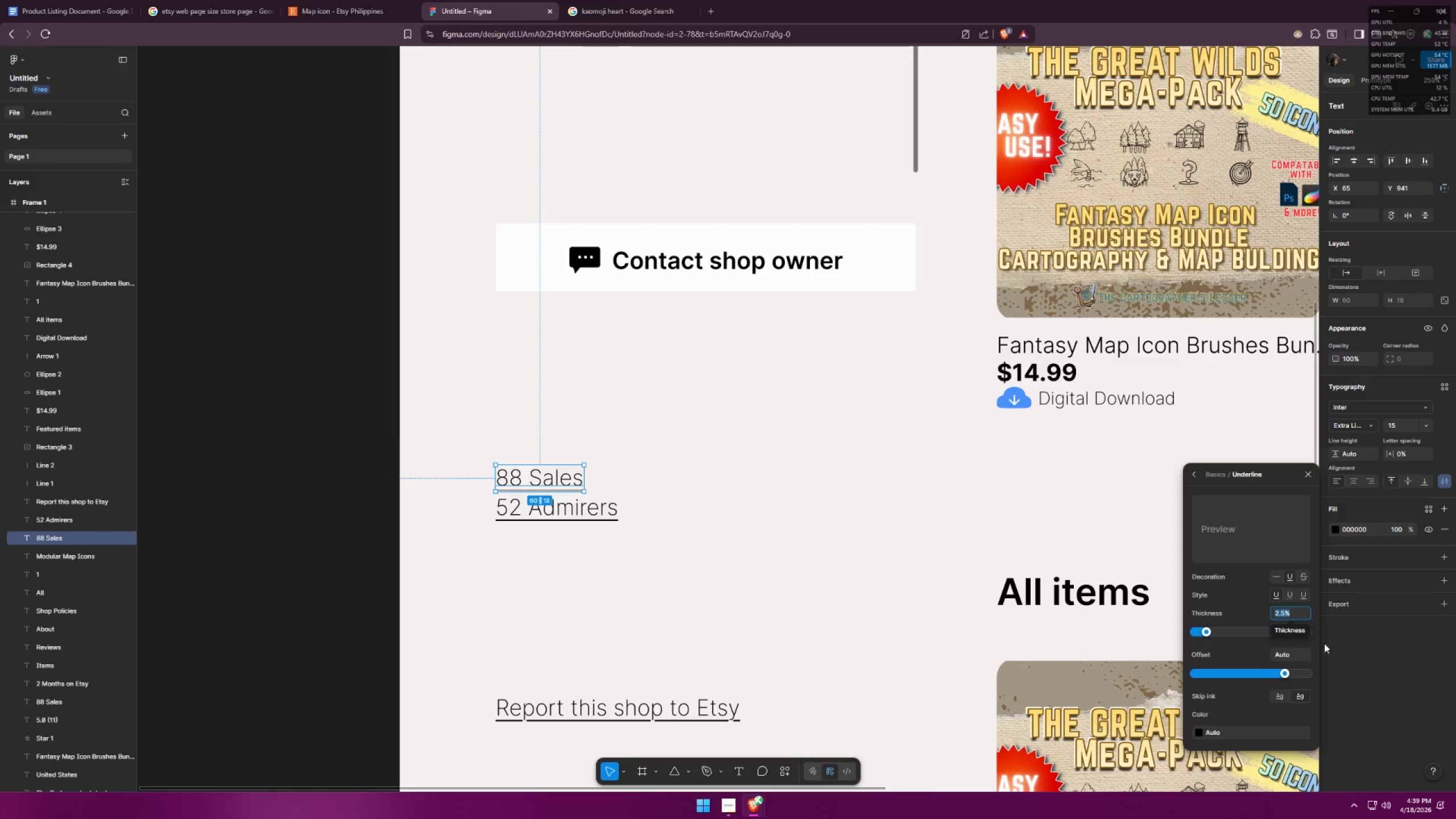 
key(2)
 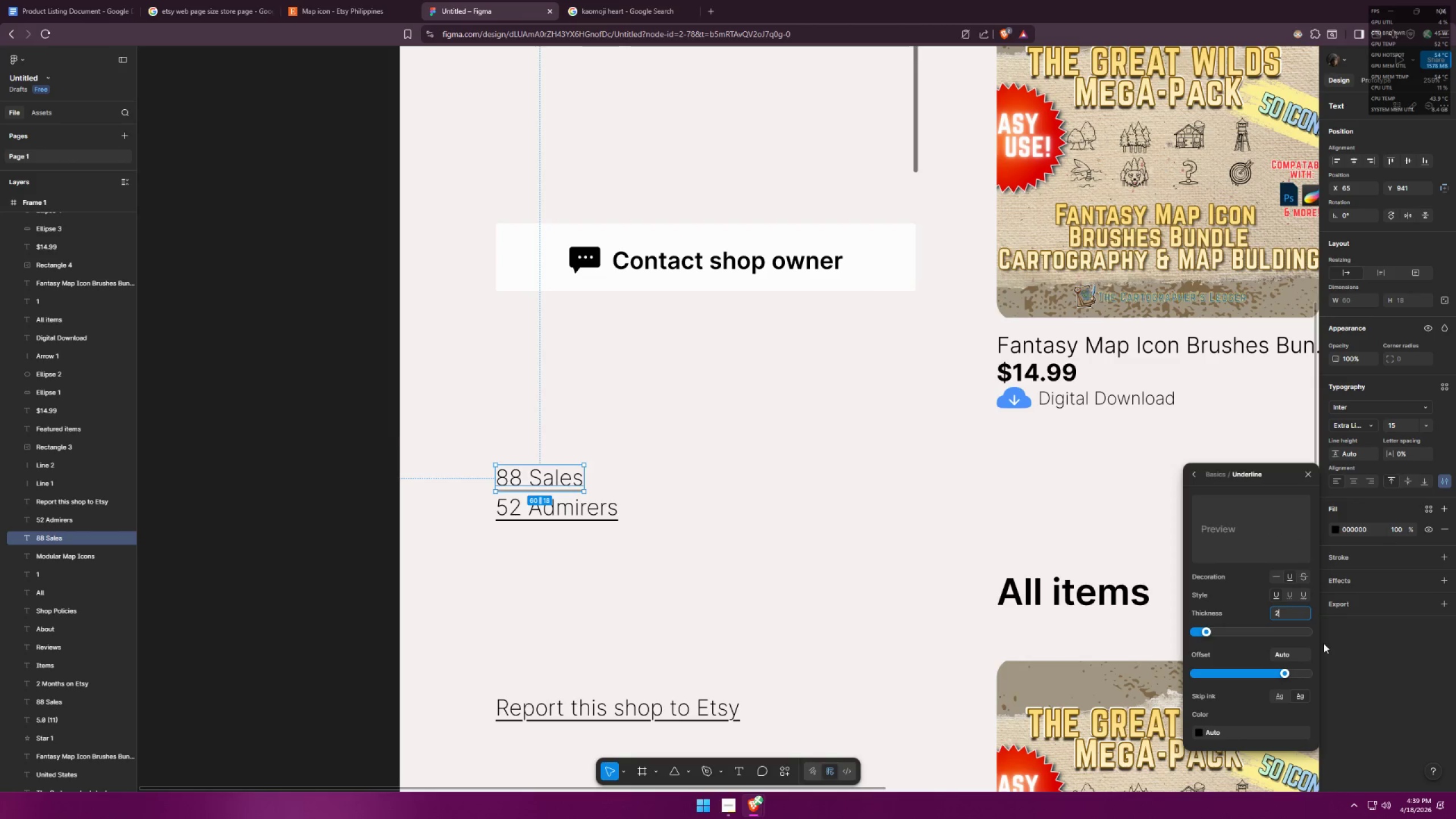 
key(Enter)
 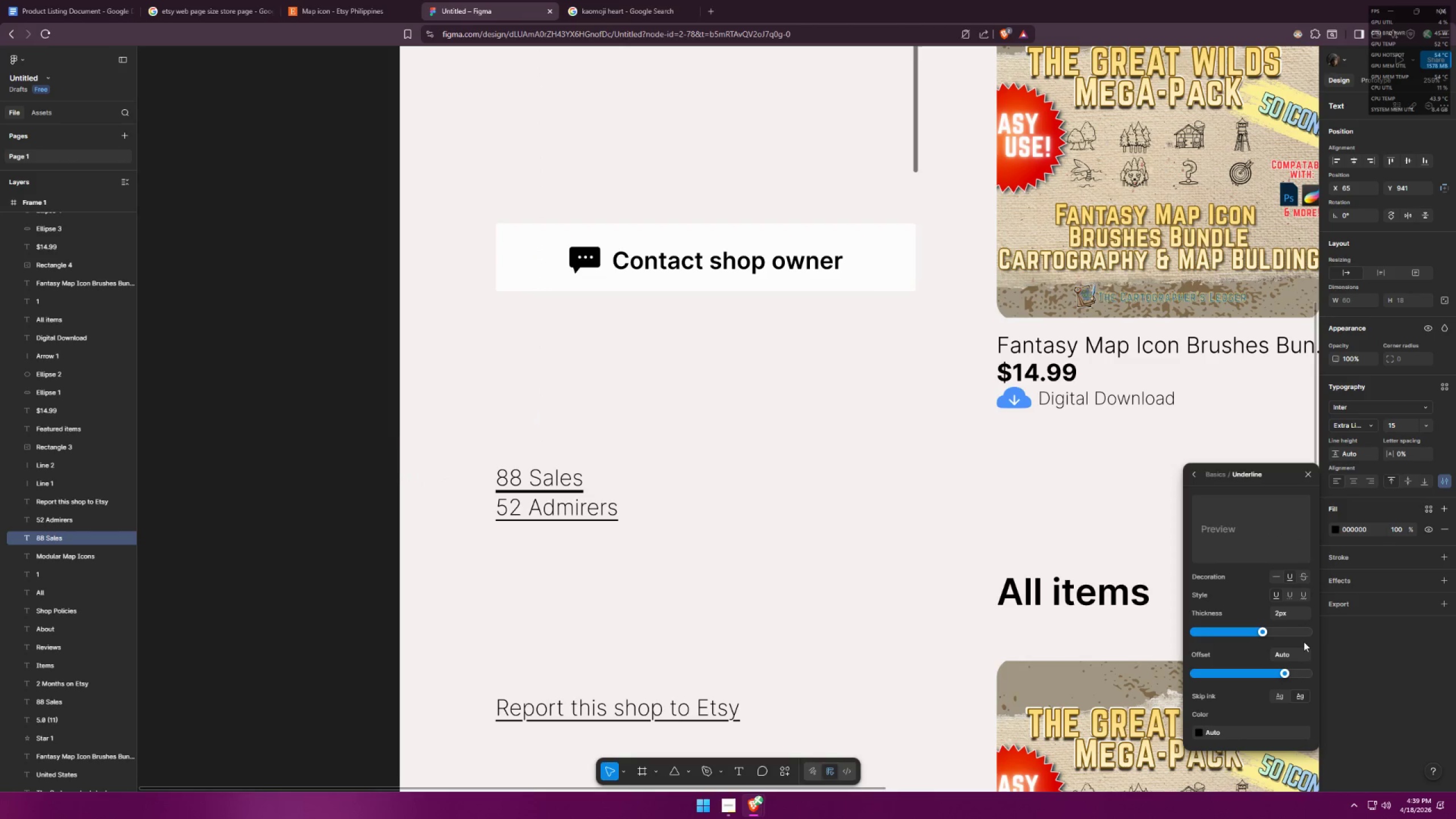 
left_click_drag(start_coordinate=[1292, 613], to_coordinate=[1244, 609])
 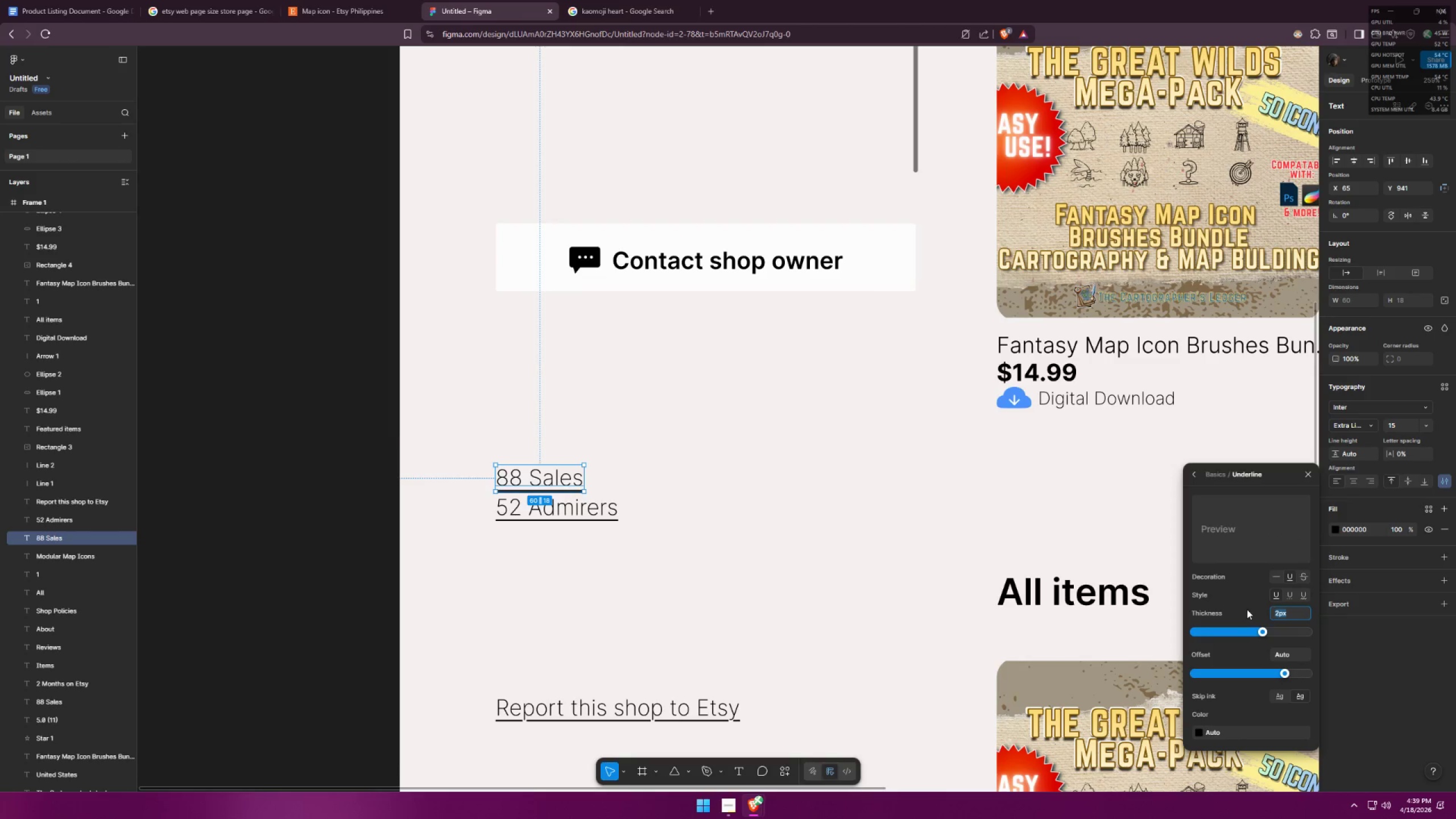 
type(22)
key(Backspace)
type(%)
 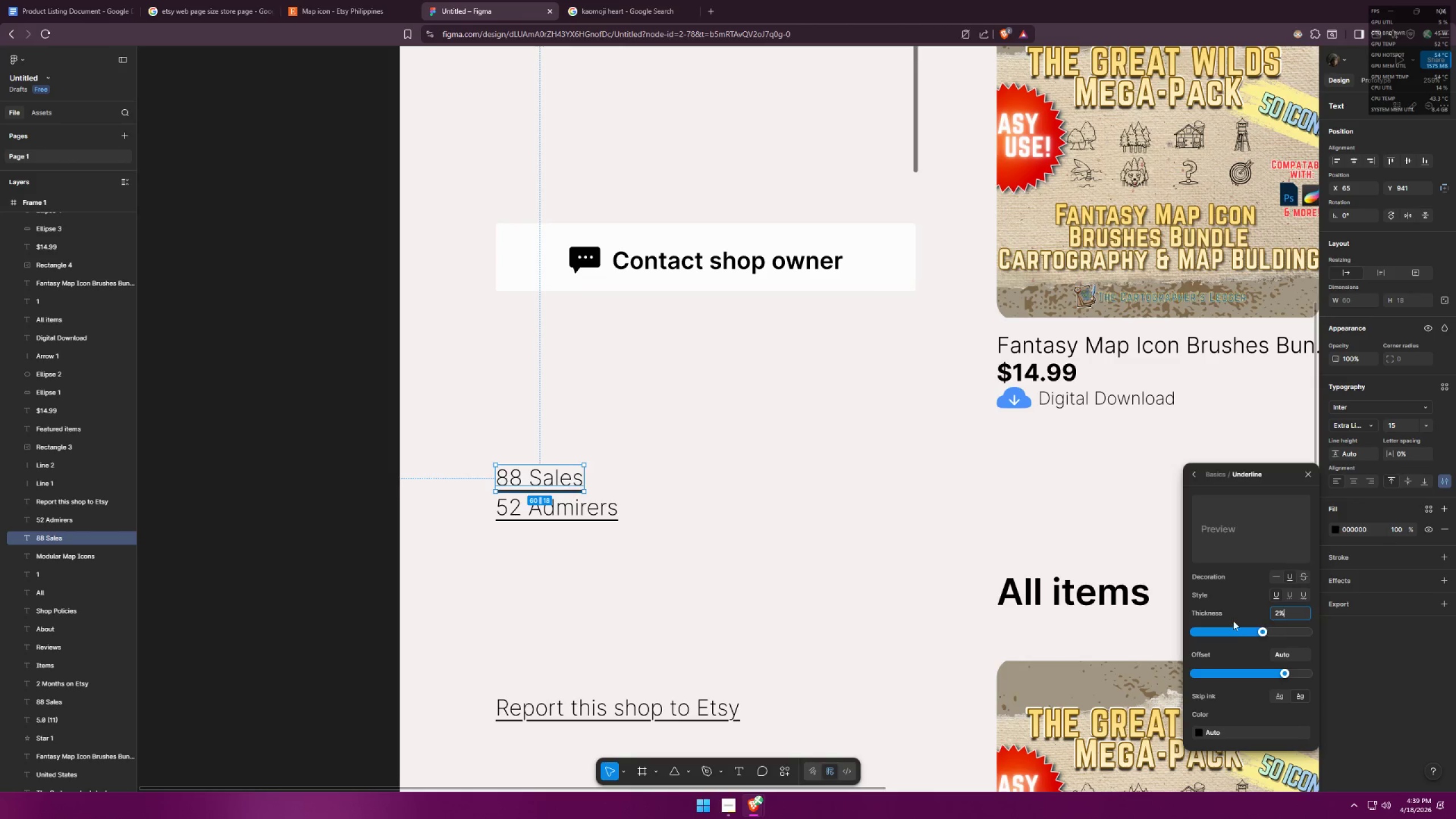 
left_click([1228, 618])
 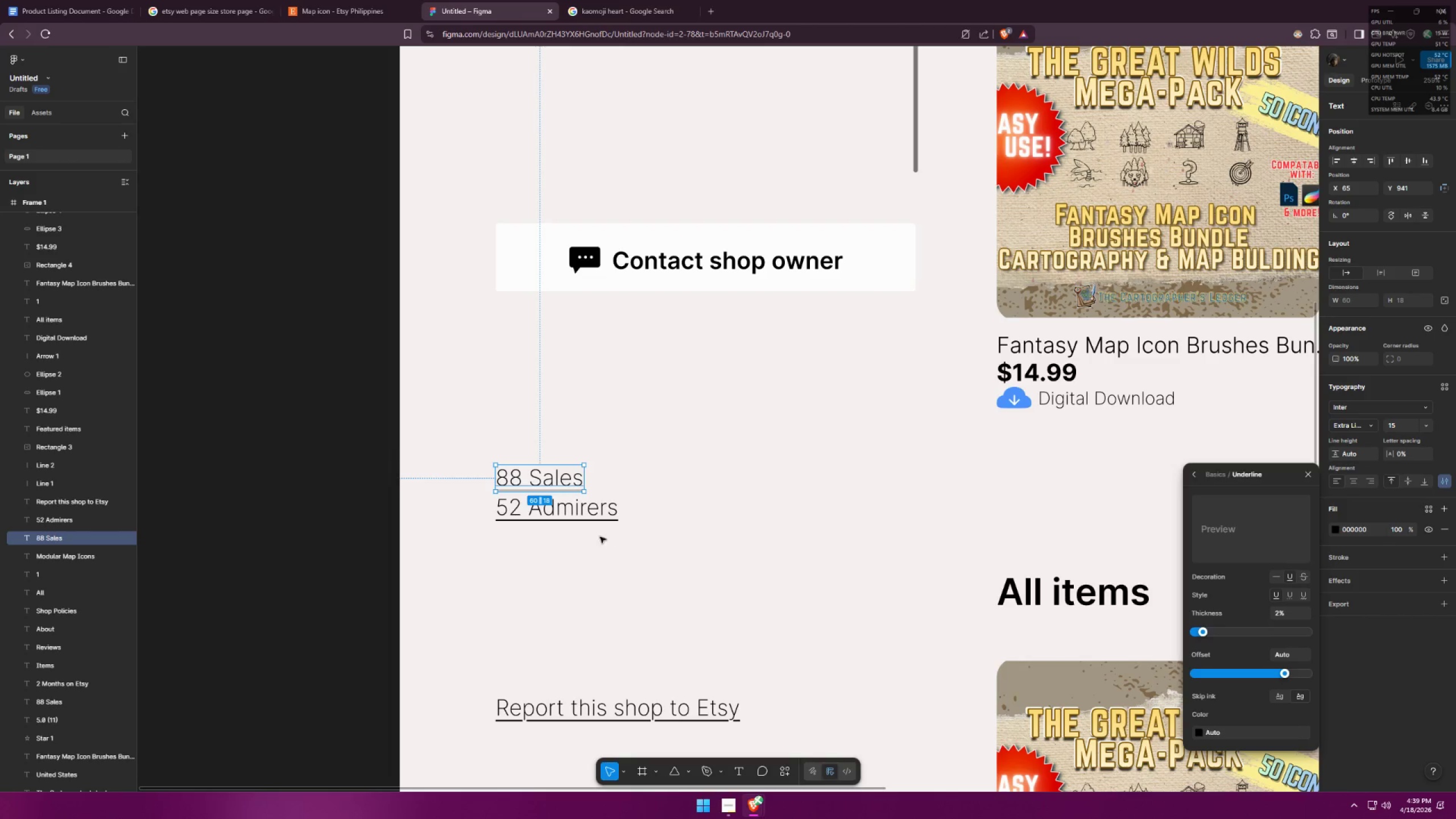 
left_click([589, 523])
 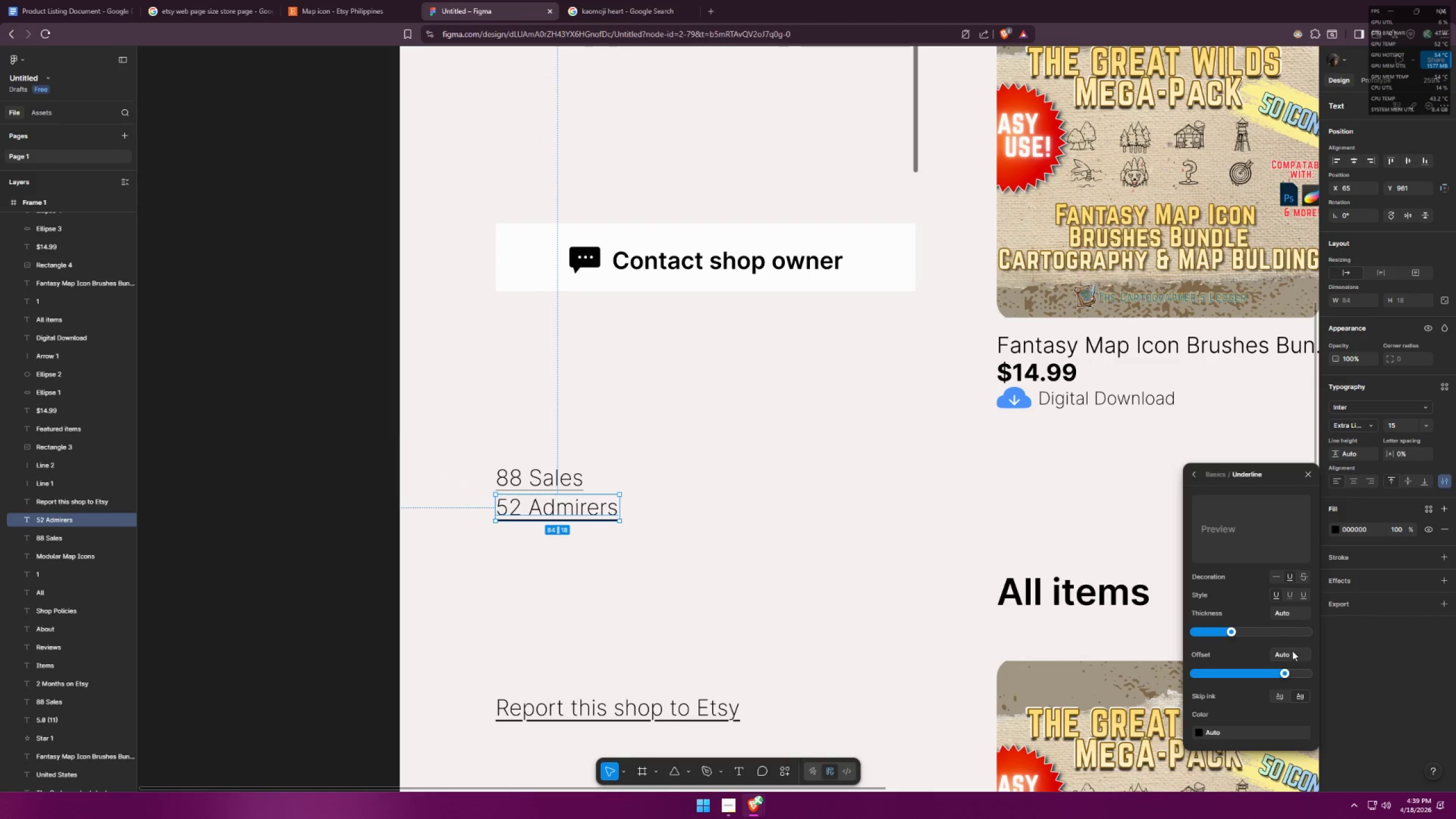 
left_click_drag(start_coordinate=[1290, 615], to_coordinate=[1251, 614])
 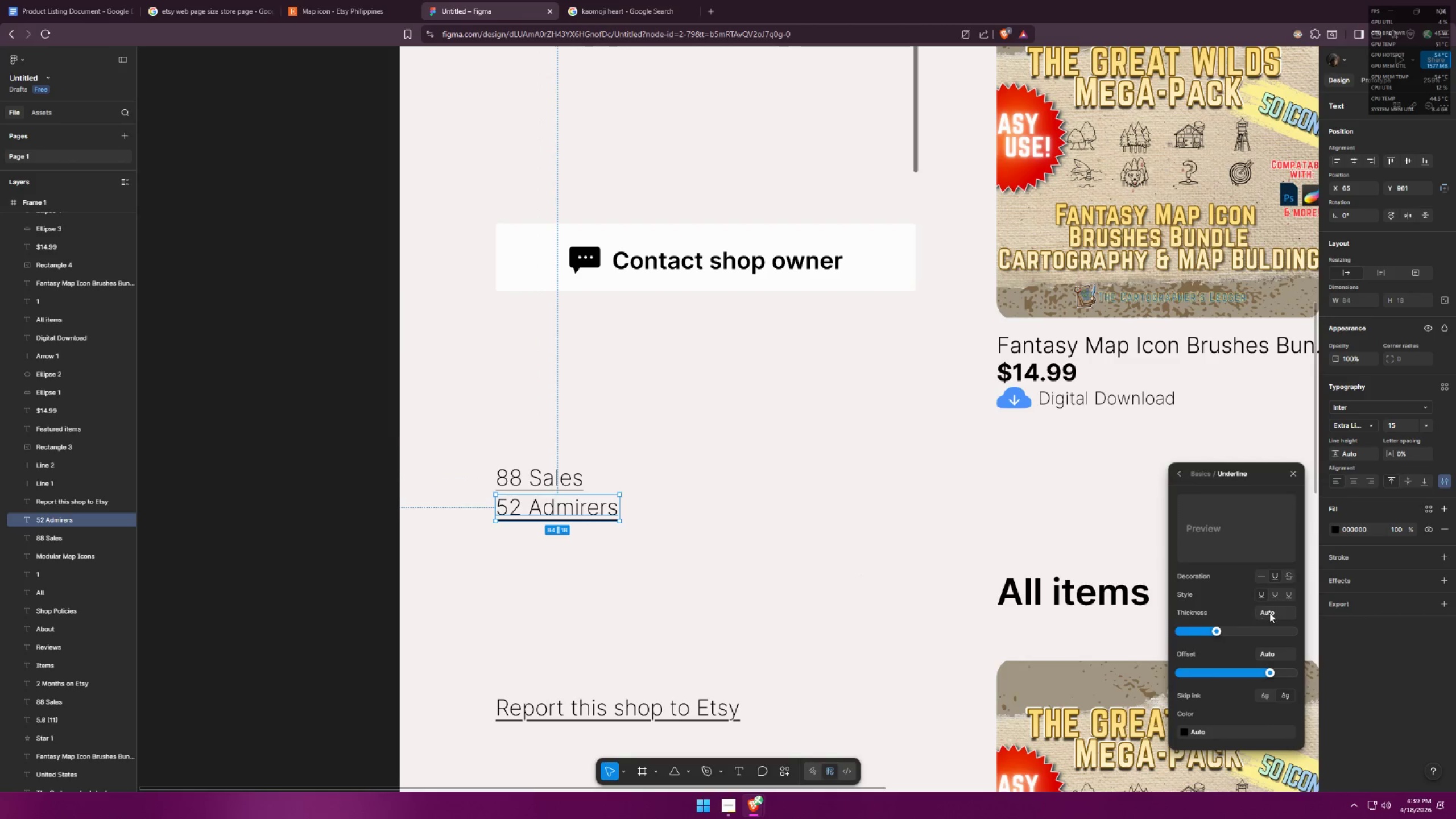 
left_click([1270, 612])
 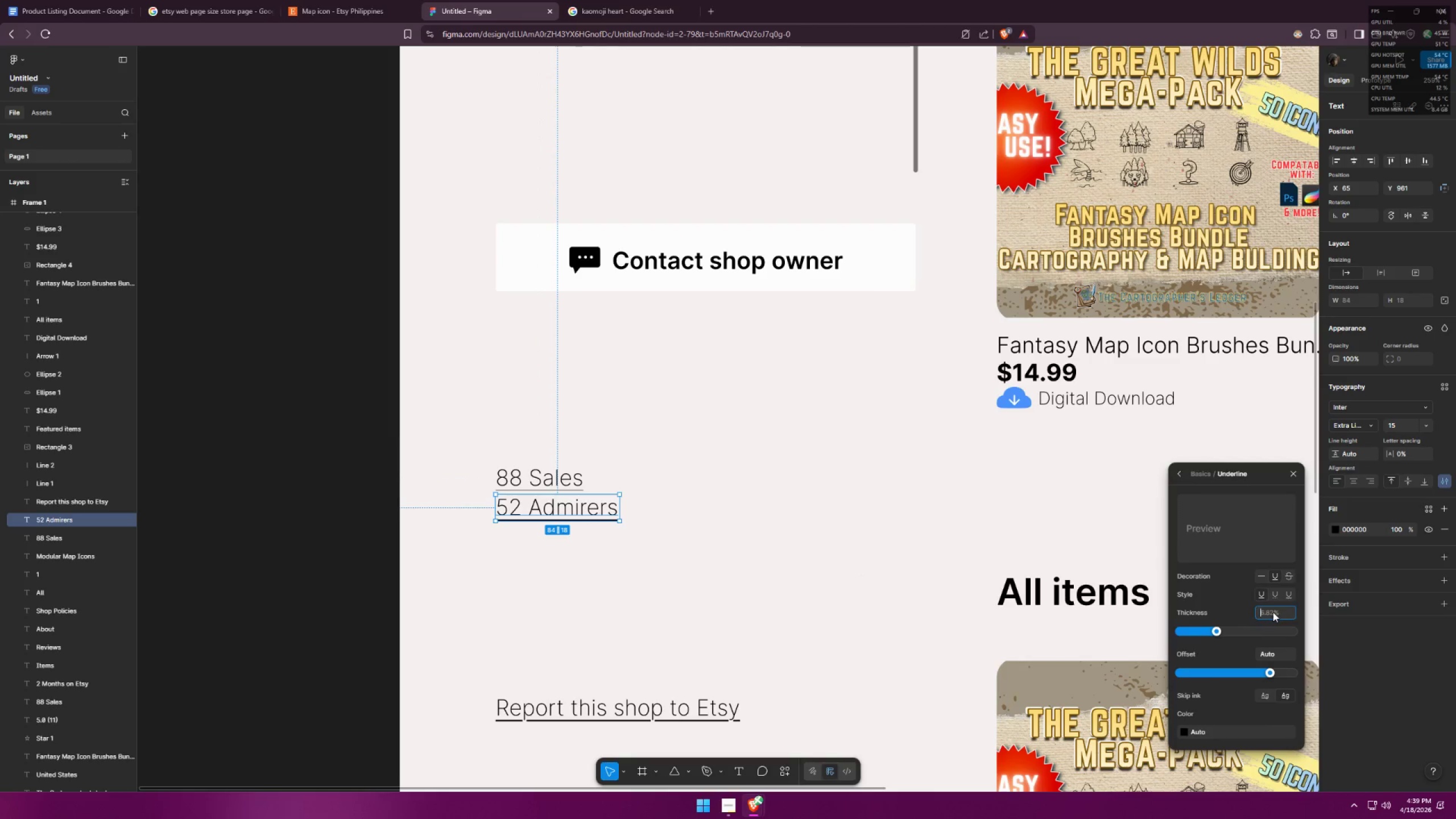 
type(2^)
 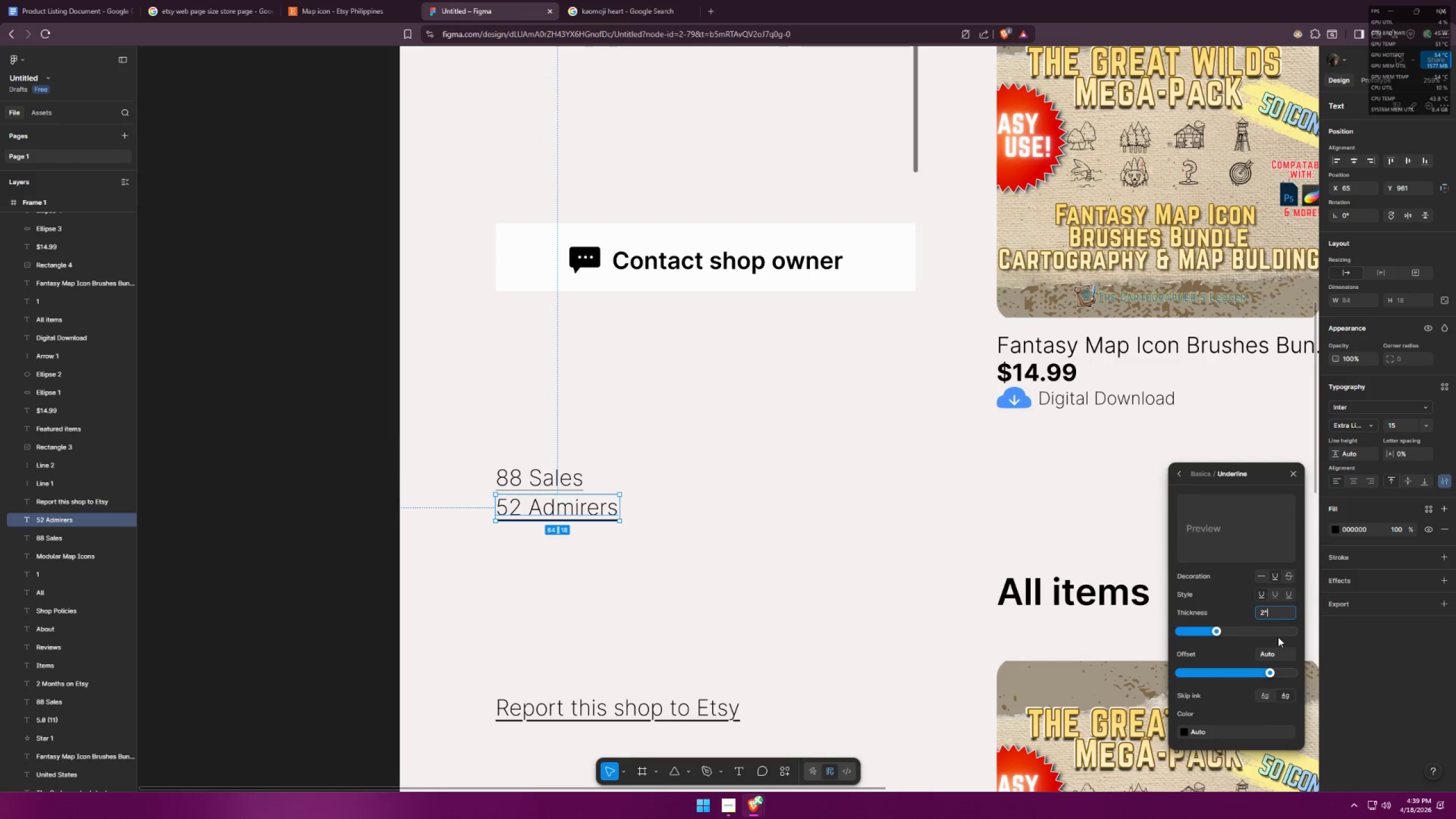 
key(Backspace)
 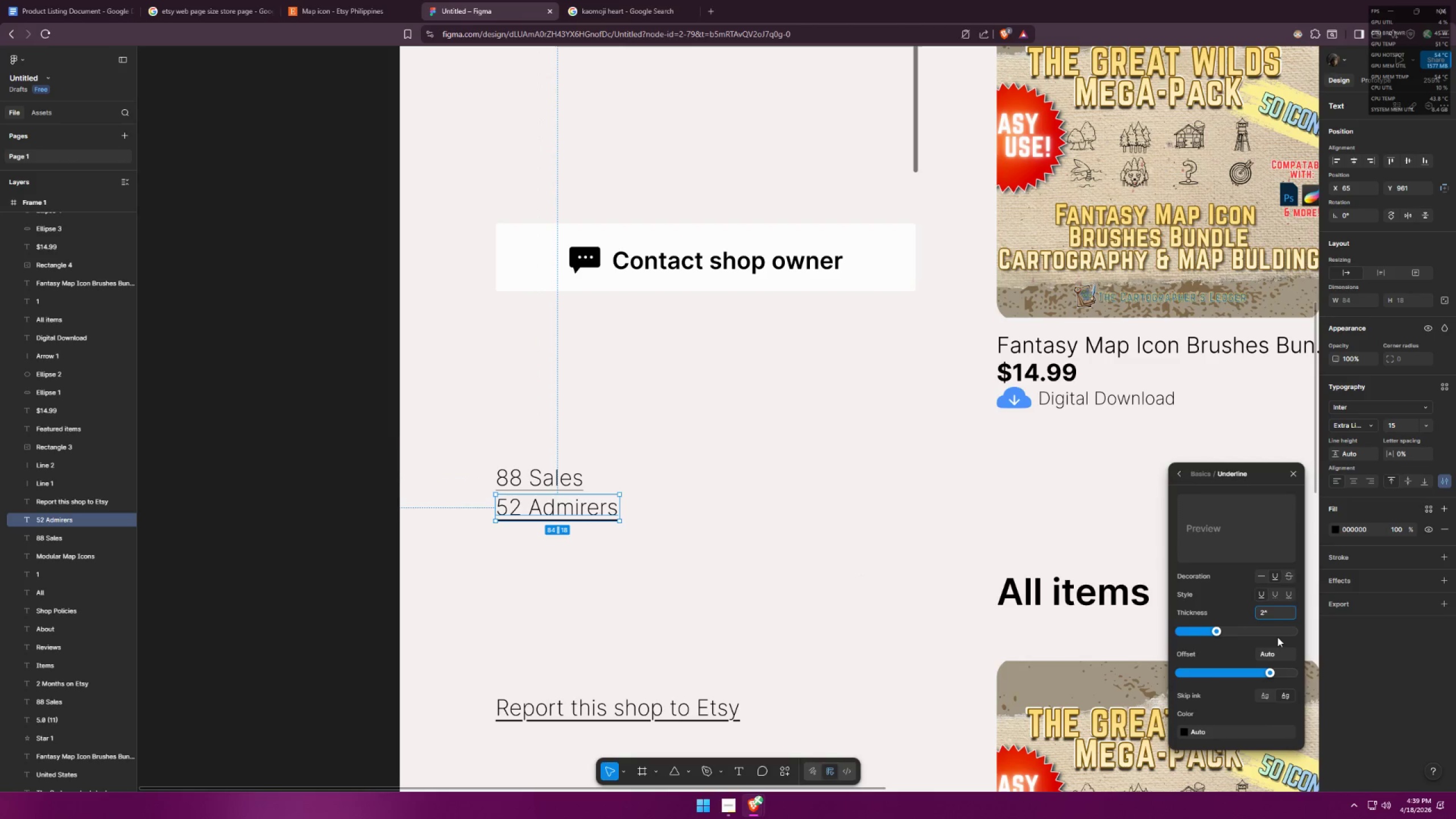 
key(Shift+5)
 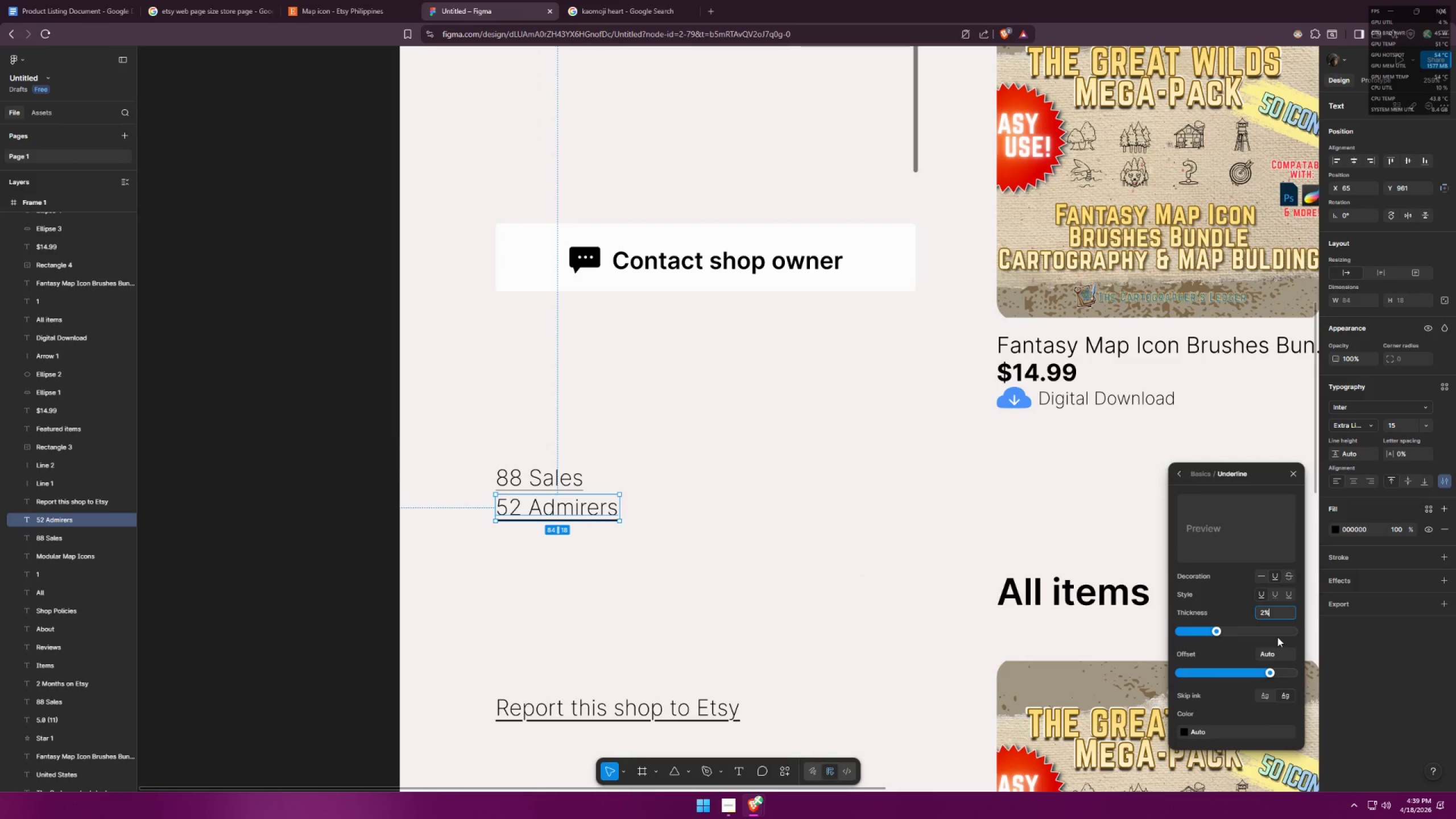 
key(Enter)
 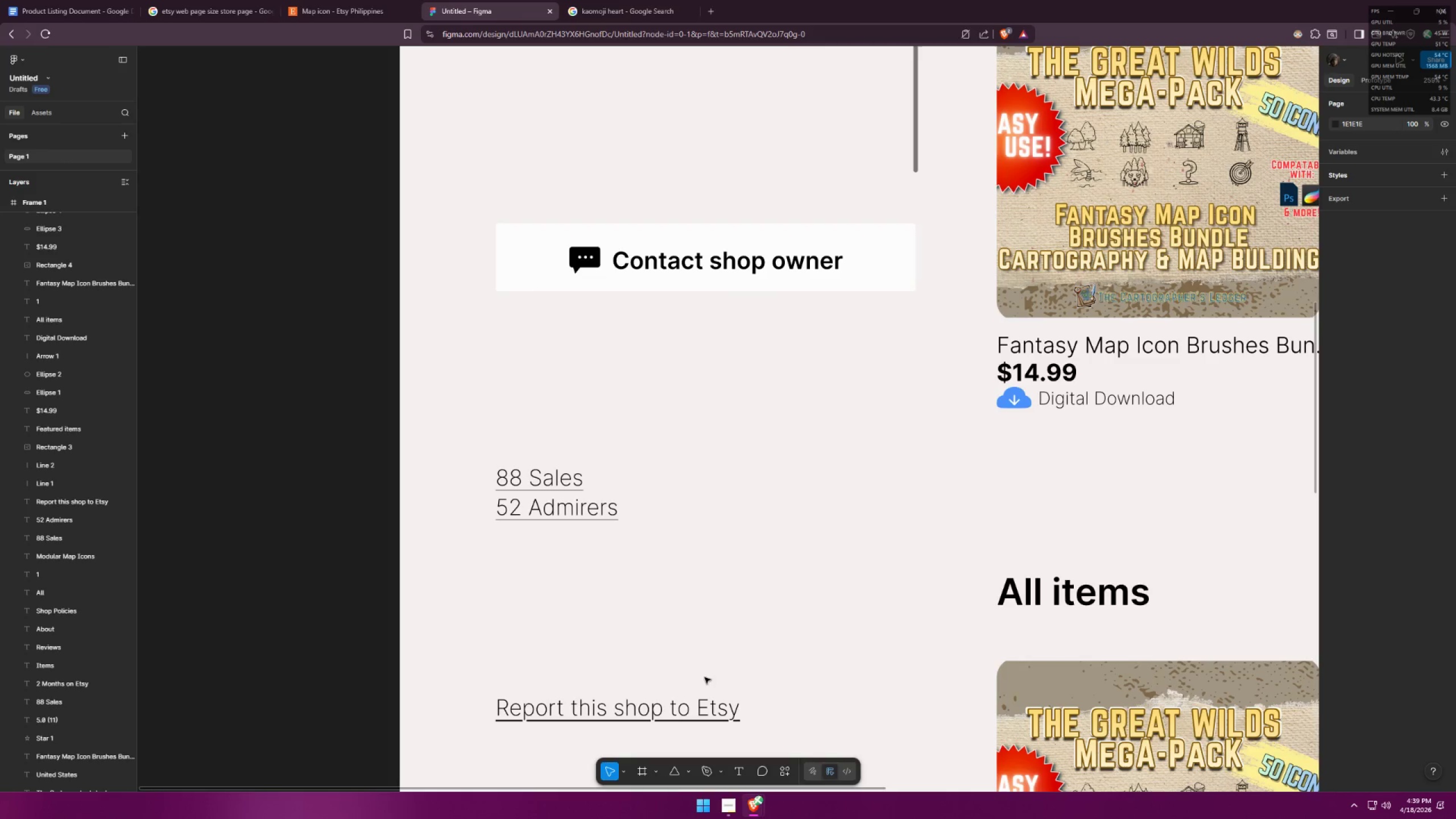 
left_click([661, 715])
 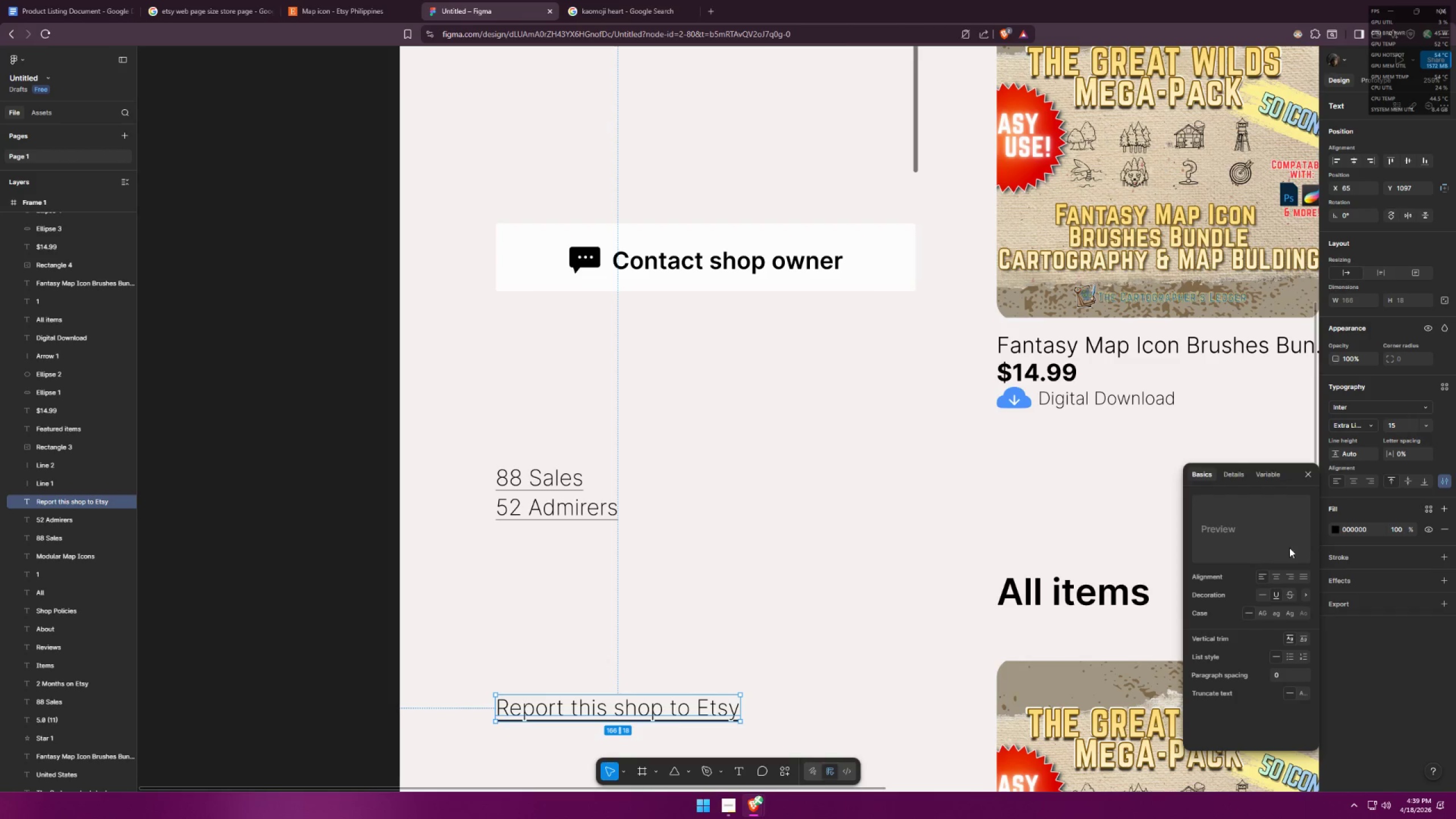 
mouse_move([1294, 601])
 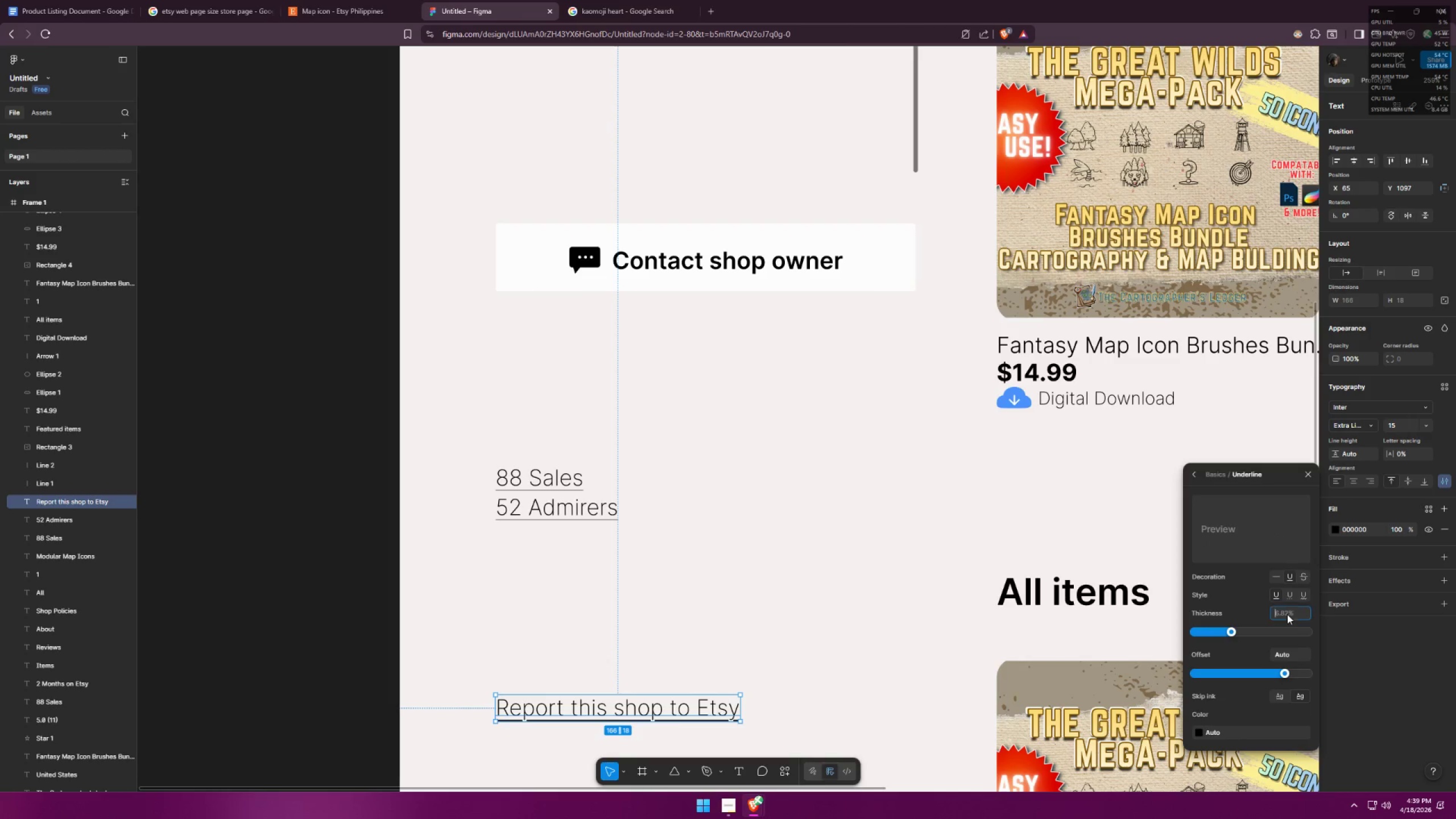 
type(2%)
 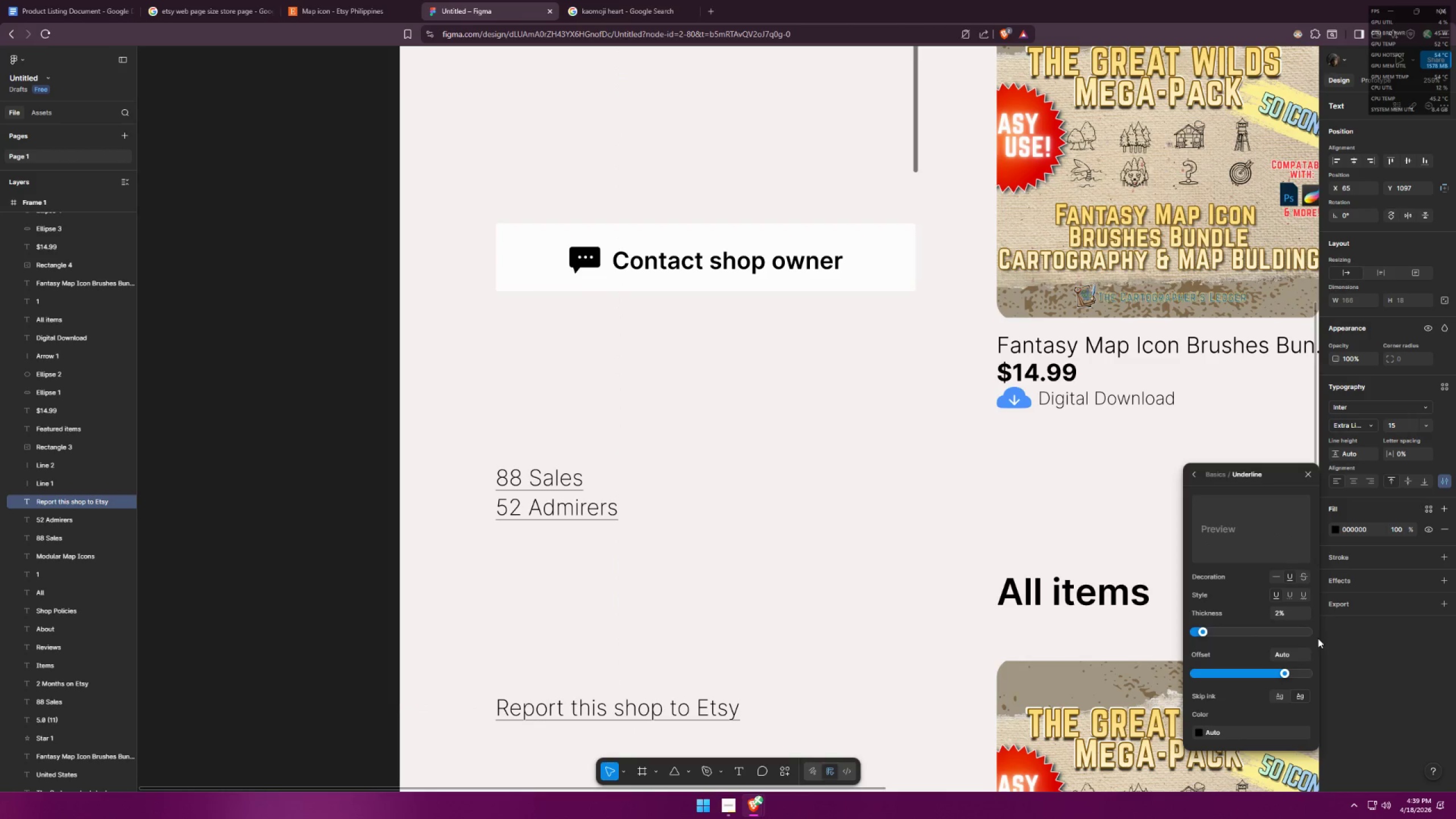 
 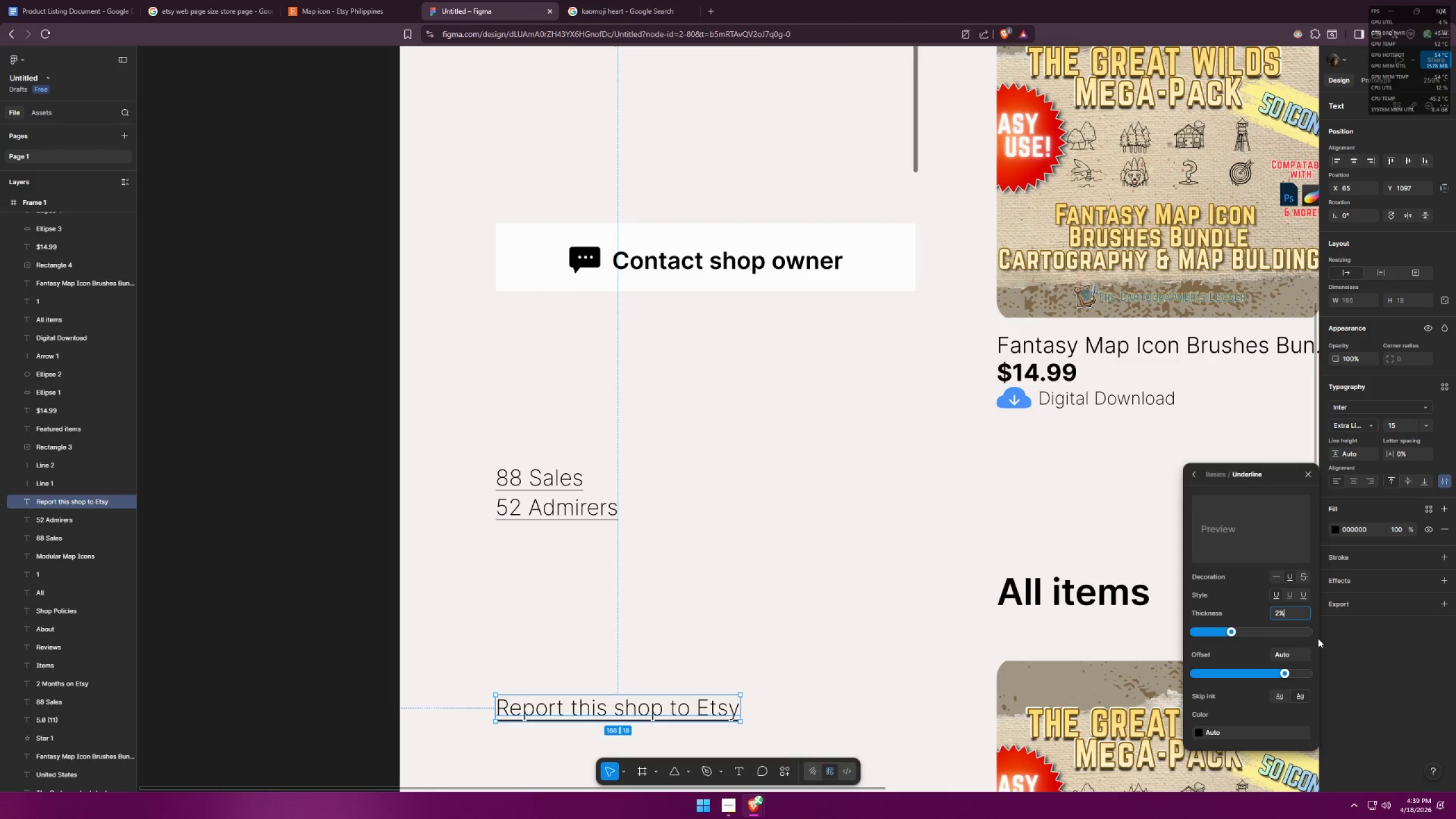 
key(Enter)
 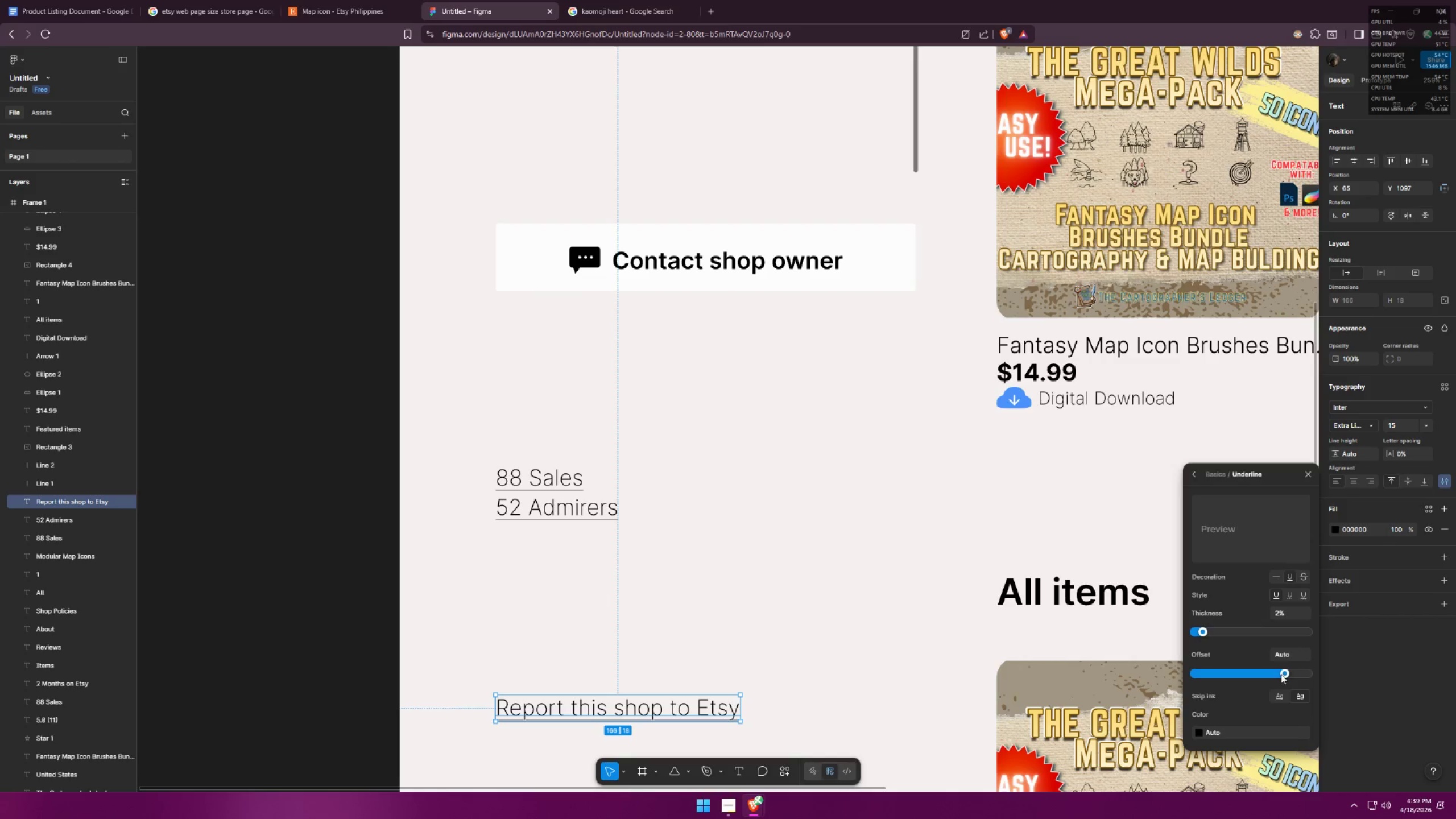 
left_click([1284, 656])
 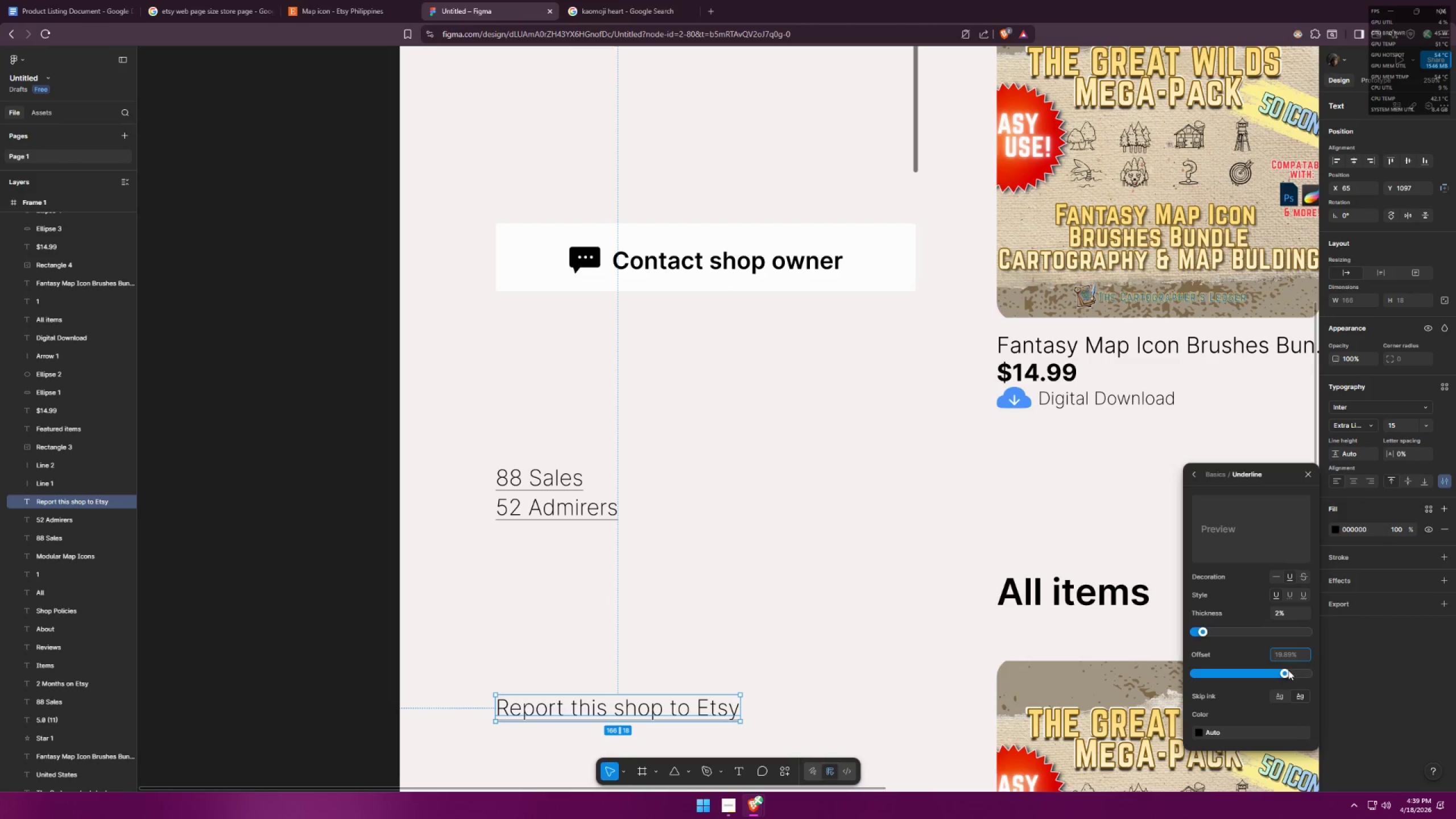 
left_click_drag(start_coordinate=[1285, 671], to_coordinate=[1246, 671])
 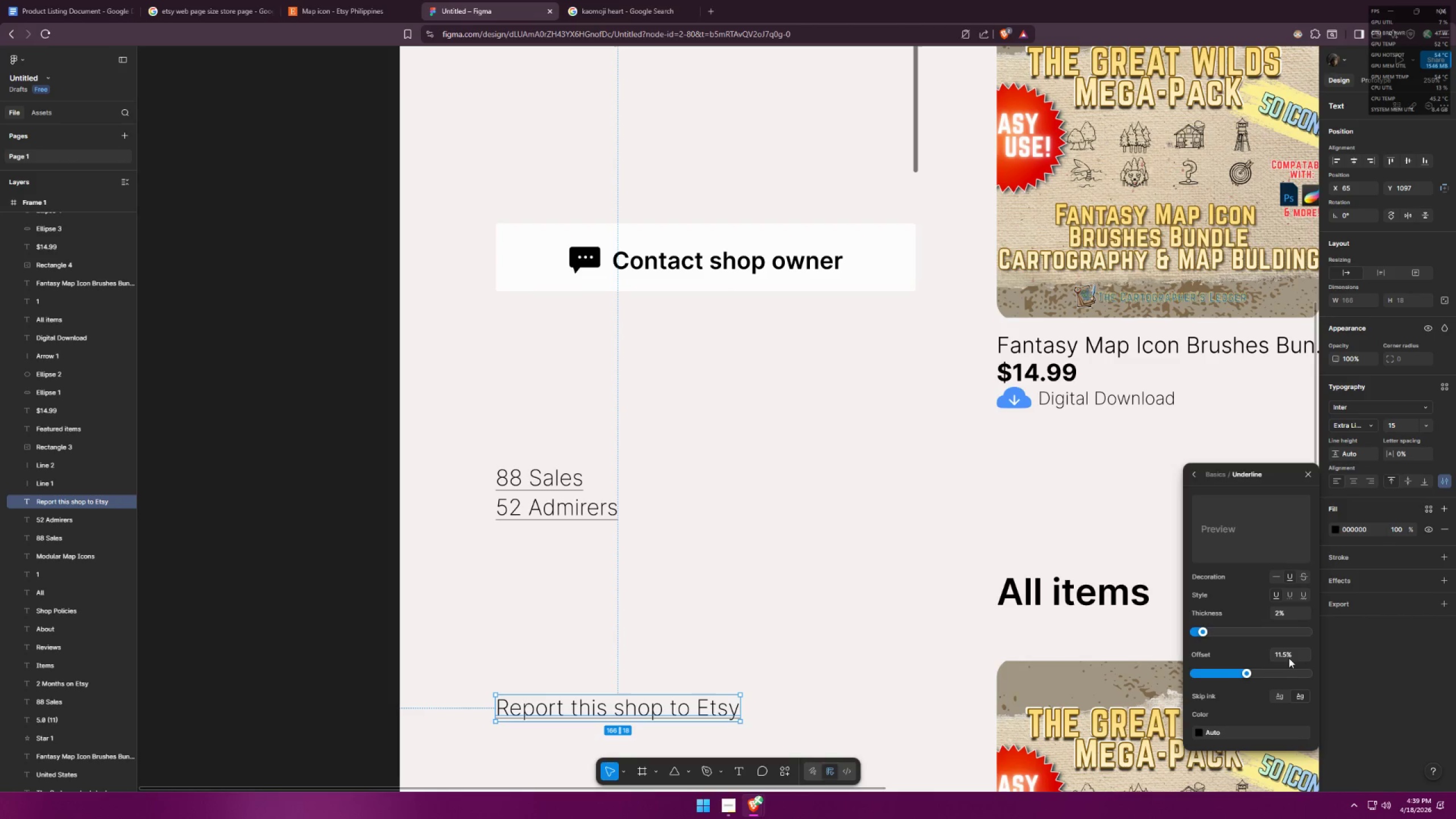 
left_click_drag(start_coordinate=[1292, 657], to_coordinate=[1265, 654])
 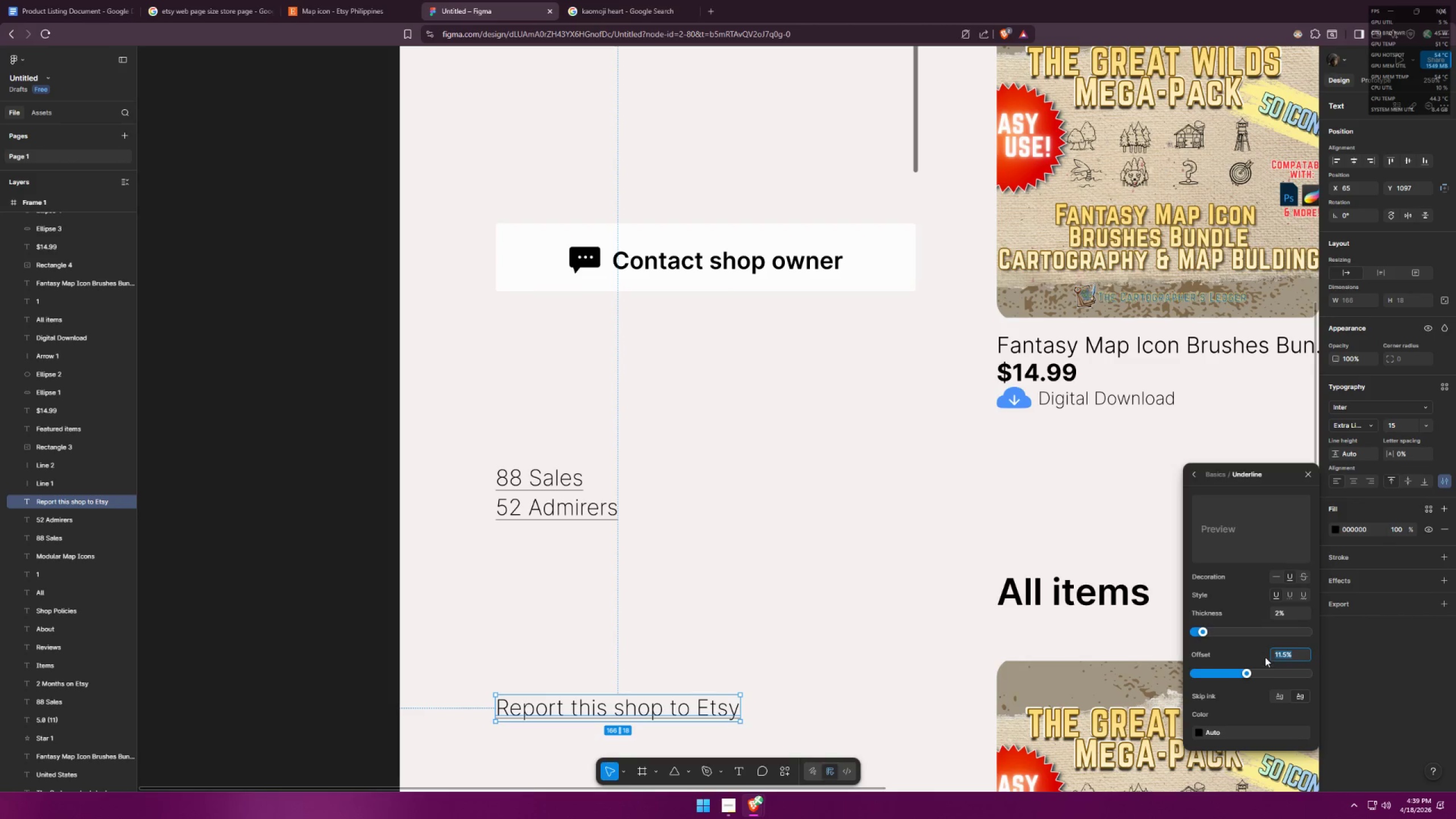 
type(10%)
 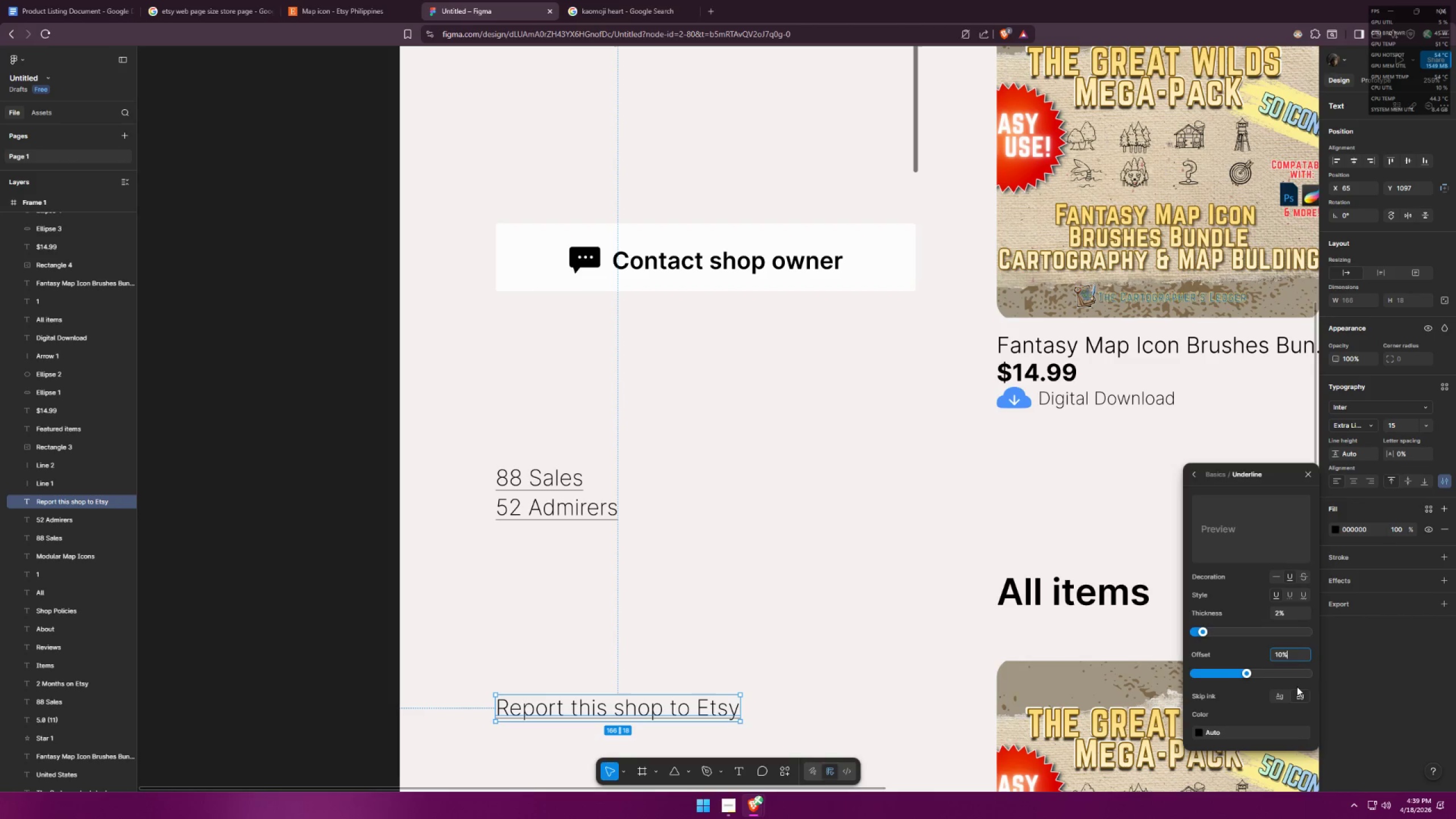 
left_click([564, 515])
 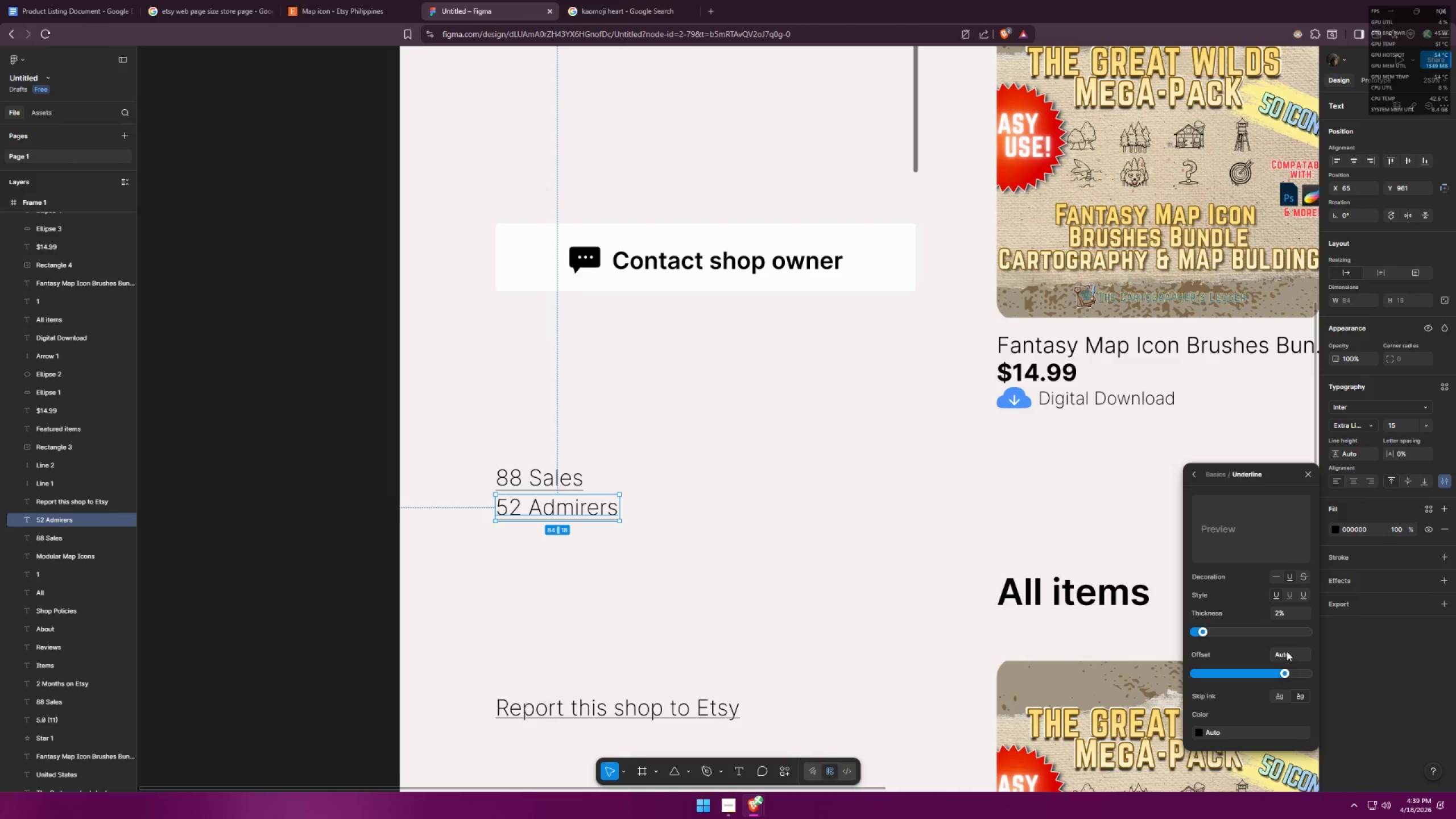 
left_click([1289, 653])
 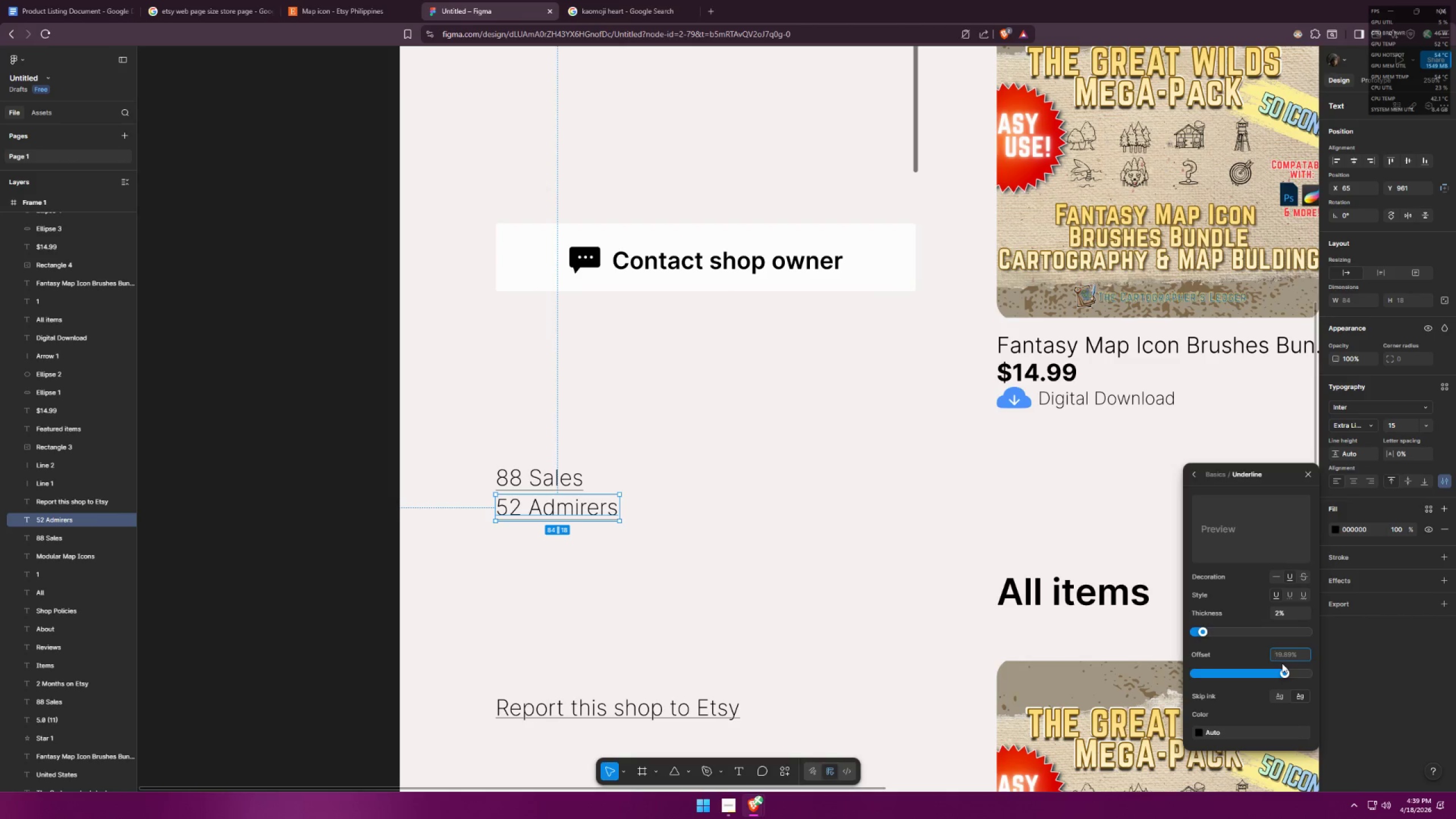 
type(1)
key(Backspace)
key(Backspace)
type(10%)
 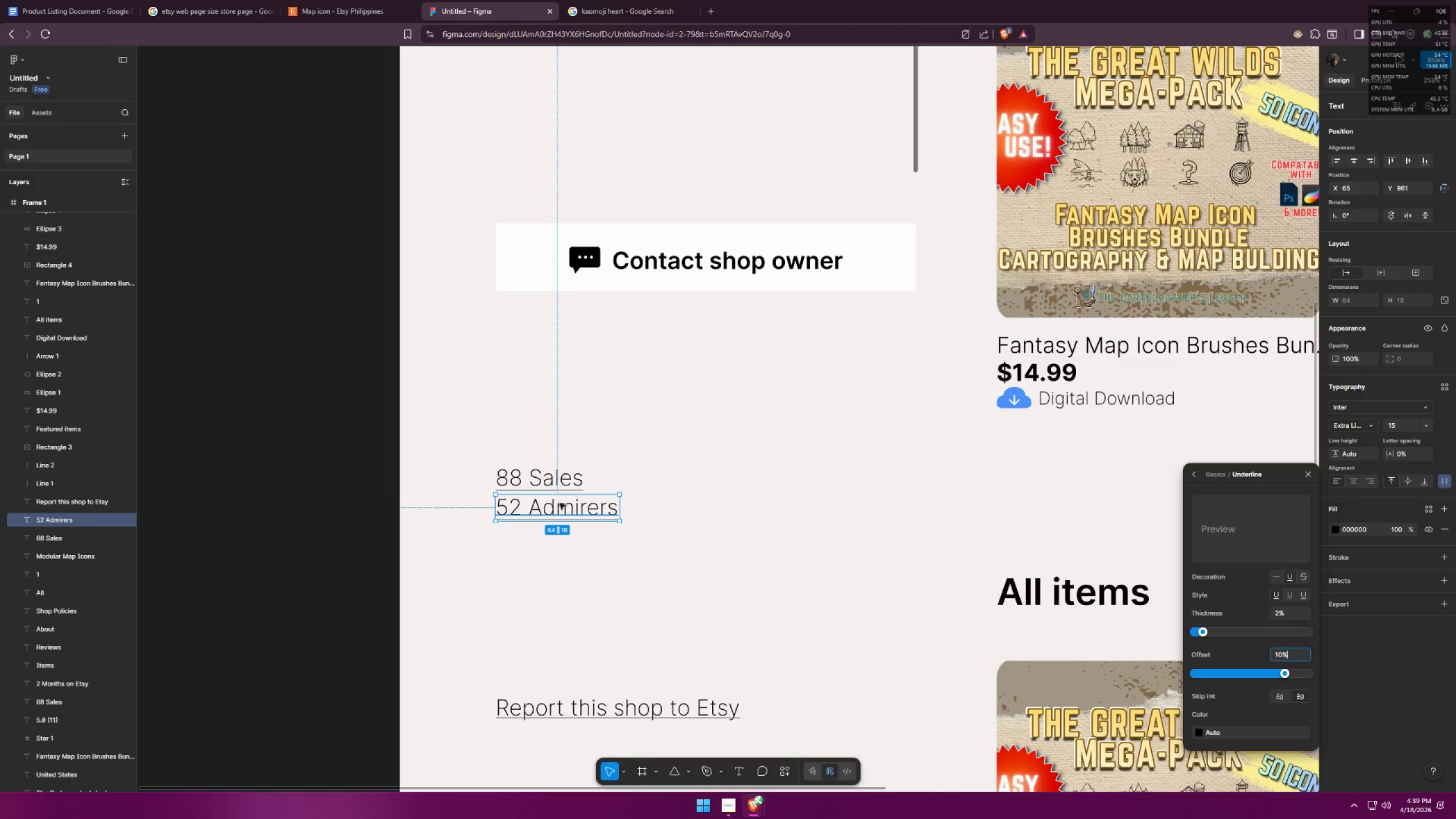 
left_click([553, 483])
 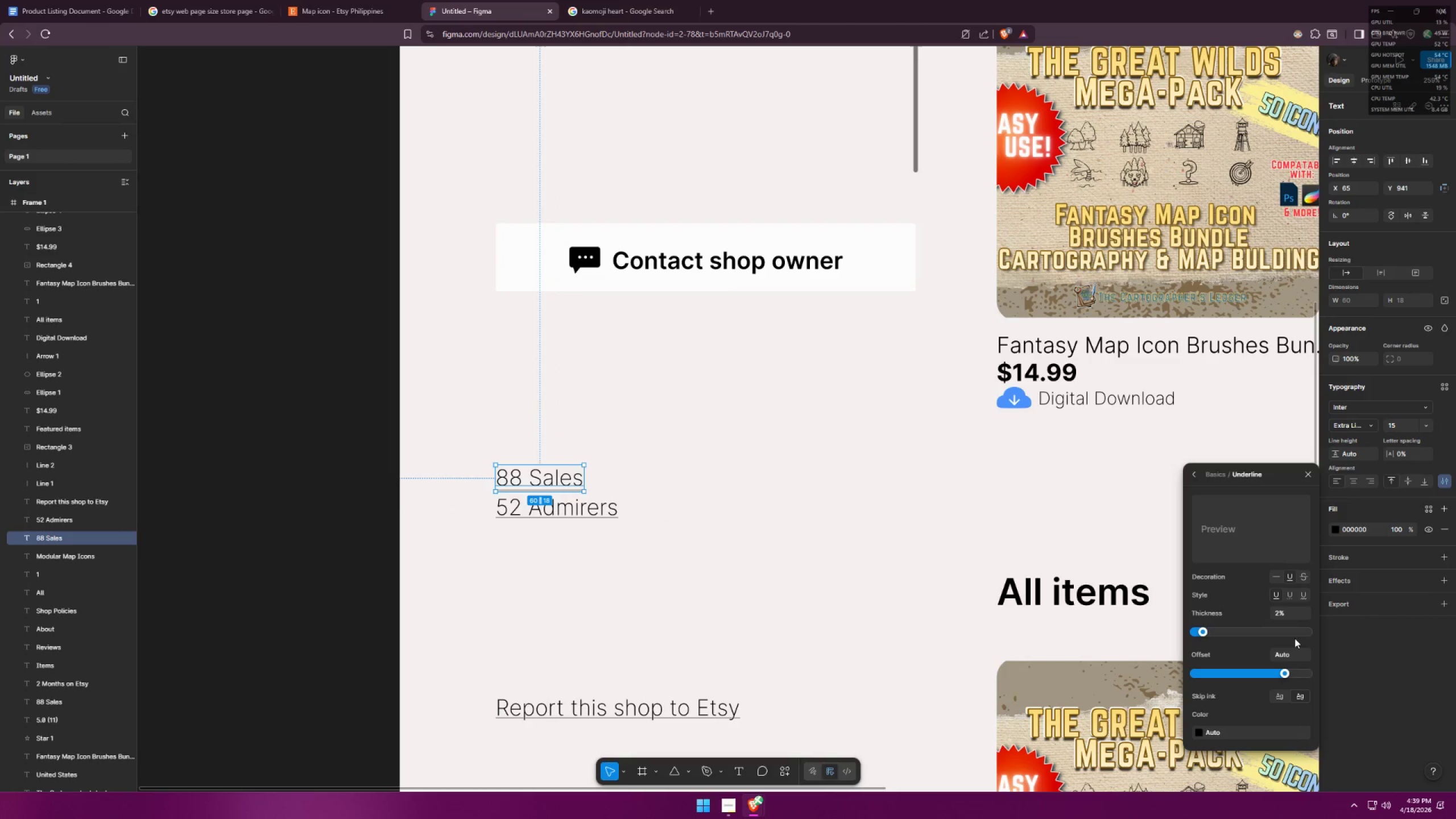 
left_click([1296, 656])
 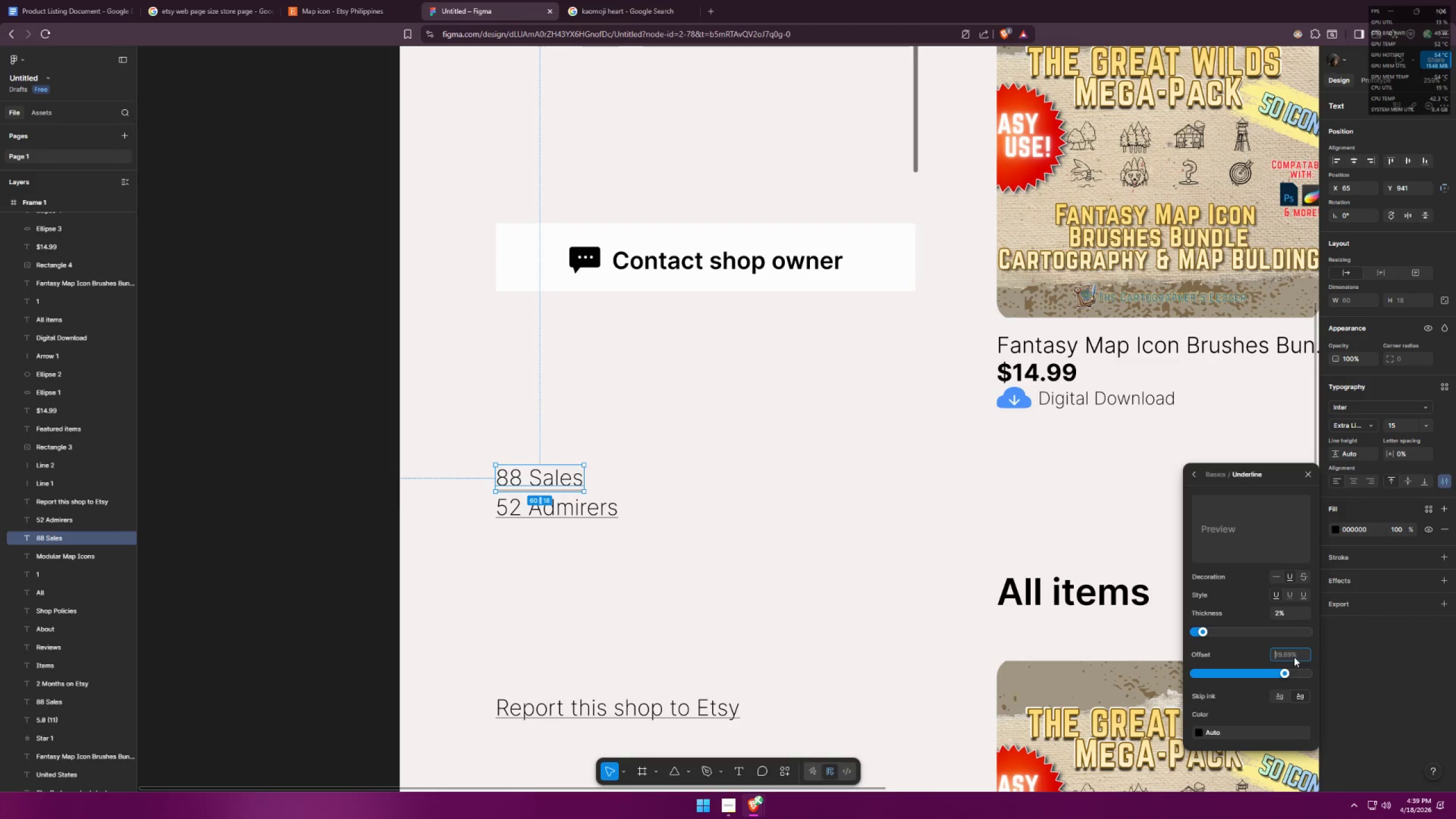 
type(10%)
 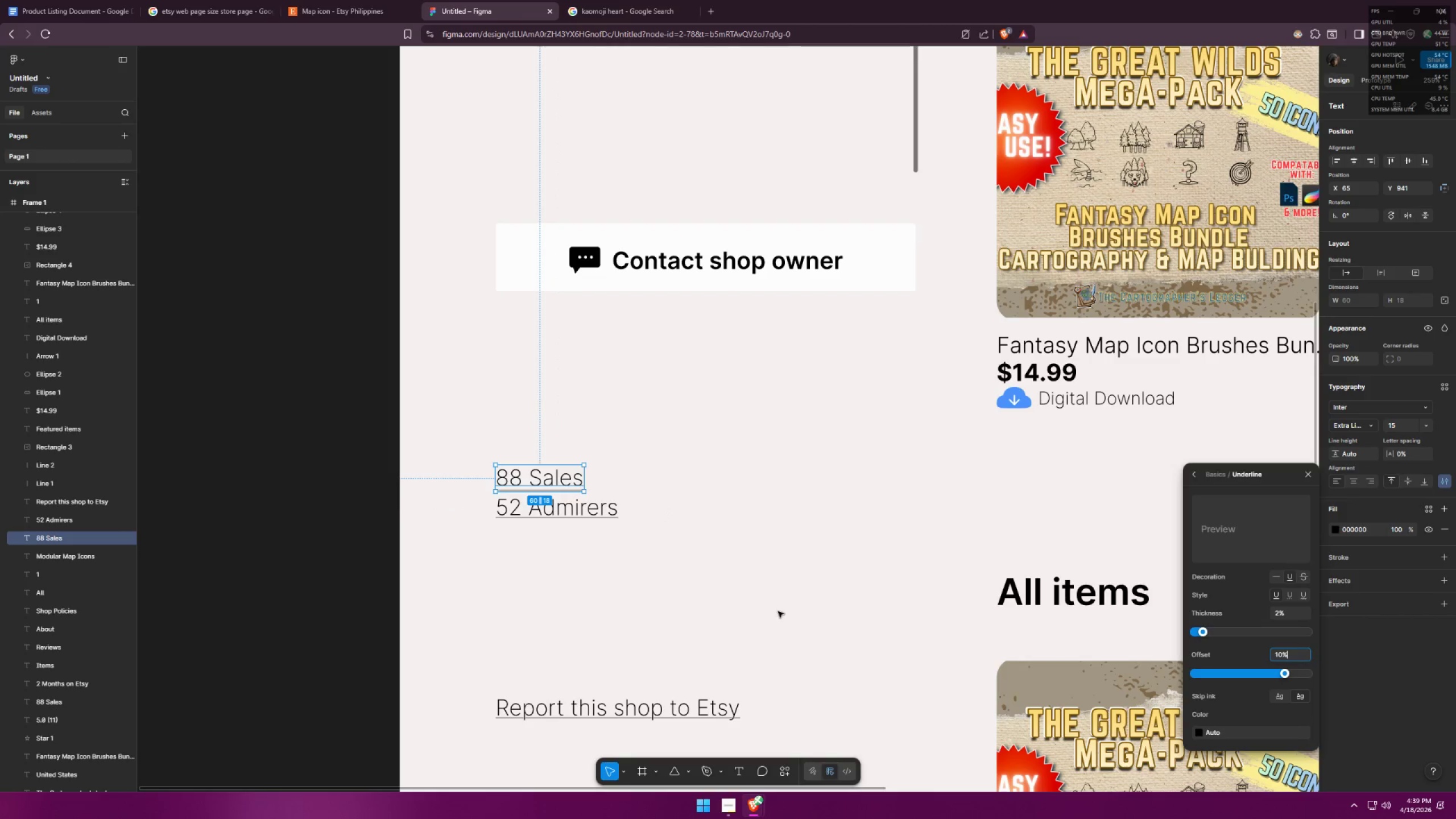 
 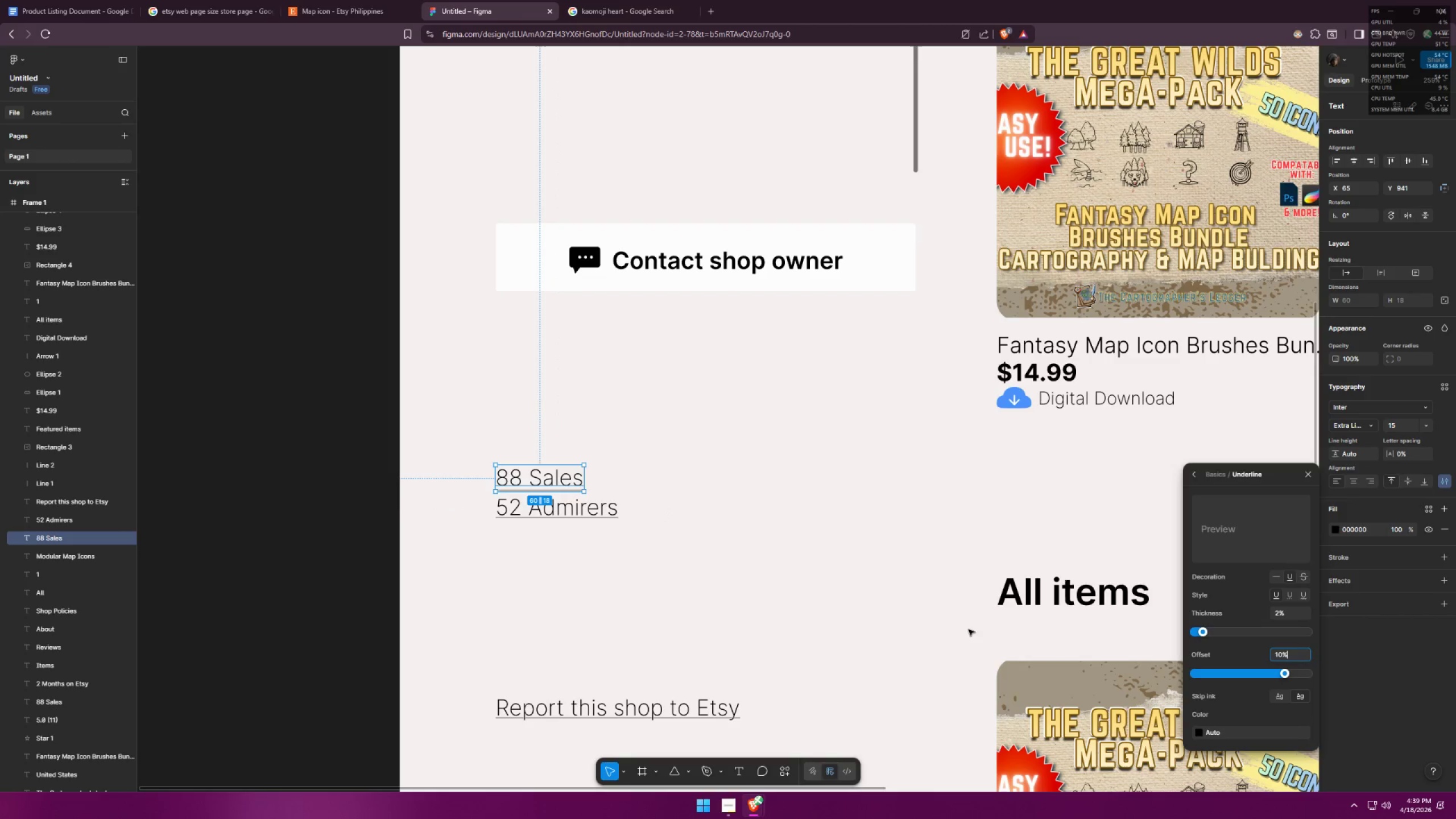 
left_click([778, 611])
 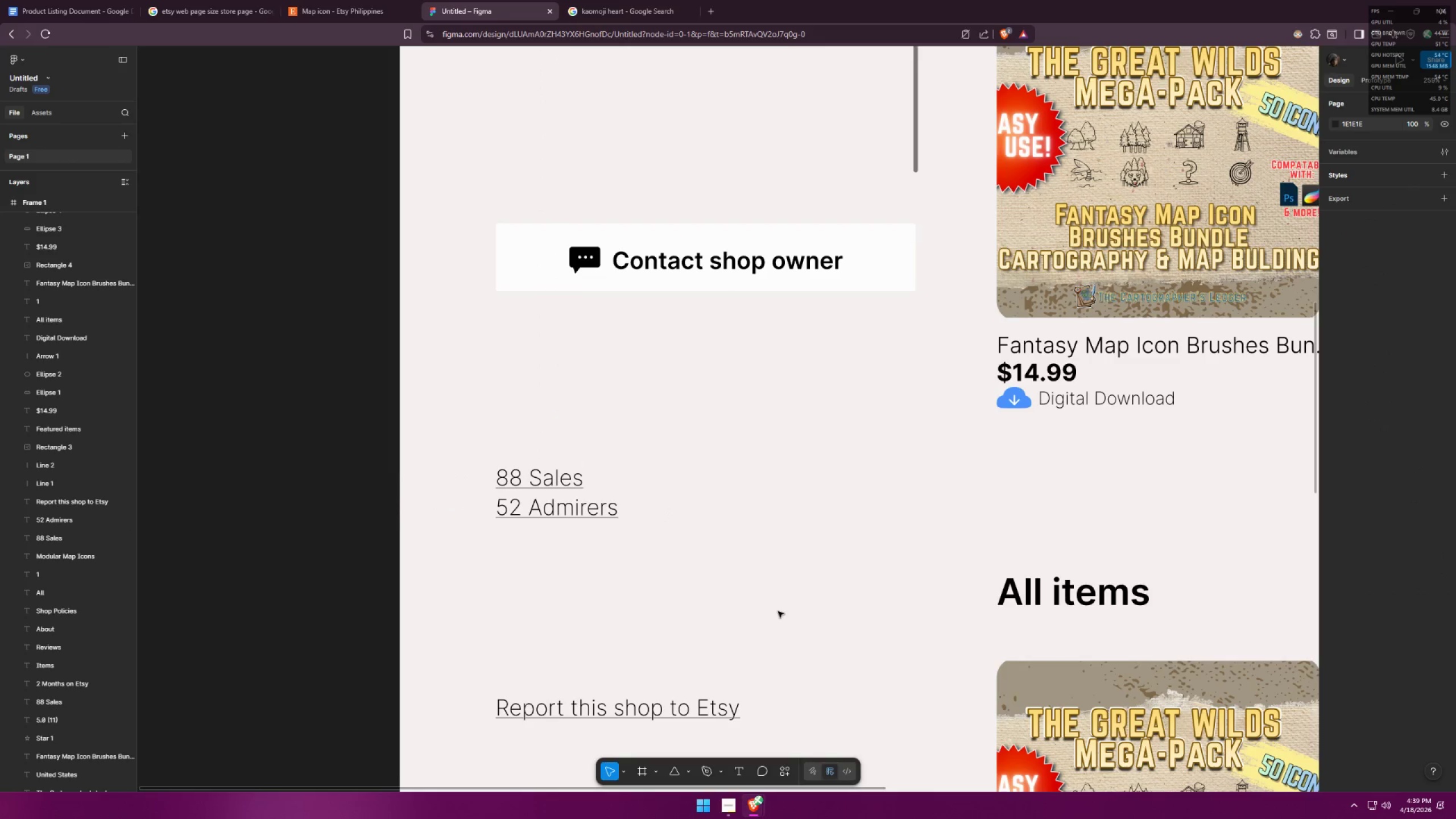 
left_click([778, 611])
 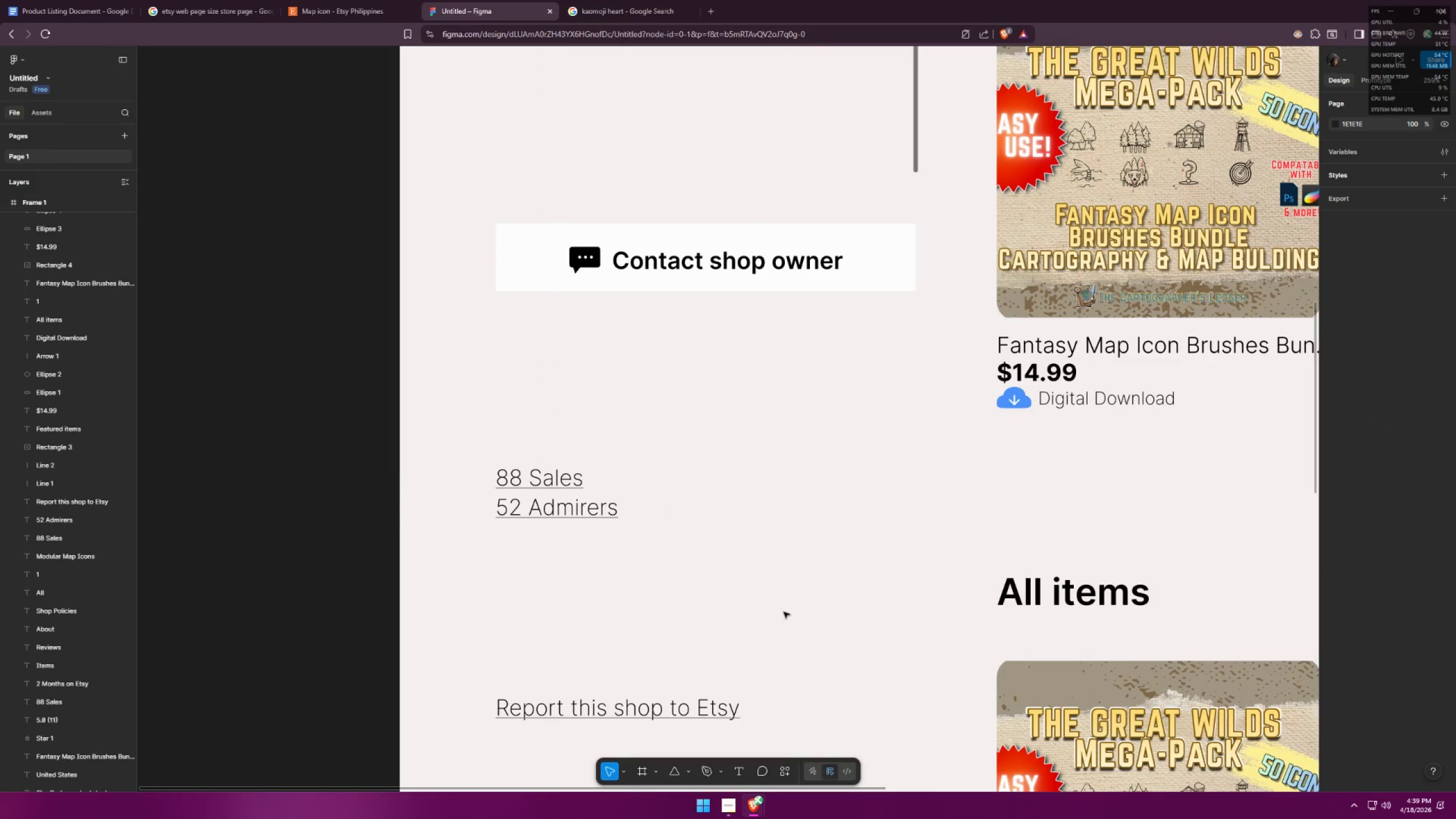 
hold_key(key=ControlLeft, duration=1.51)
scroll: coordinate [766, 522], scroll_direction: down, amount: 15.0
 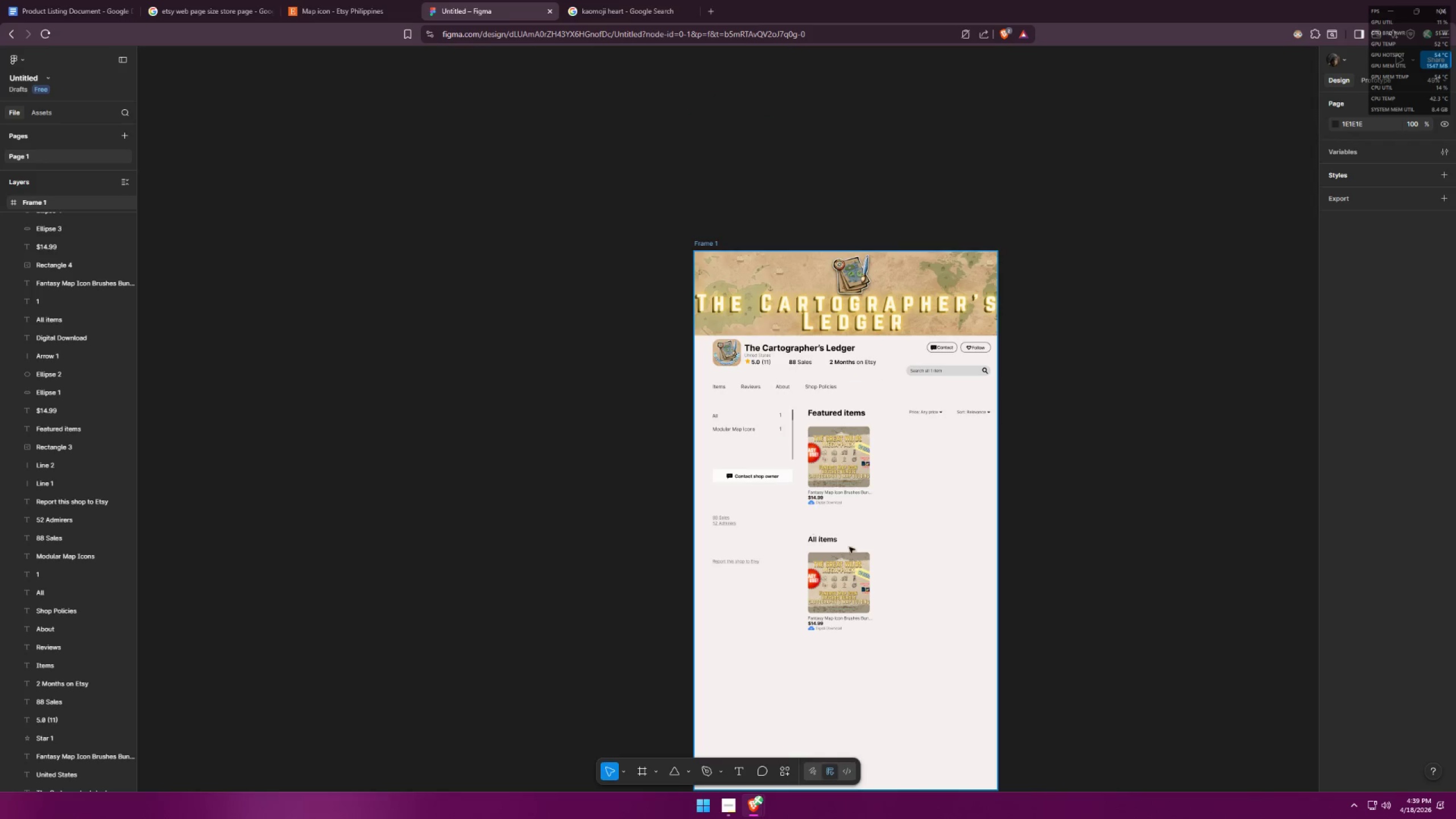 
hold_key(key=ControlLeft, duration=0.97)
scroll: coordinate [846, 570], scroll_direction: down, amount: 3.0
 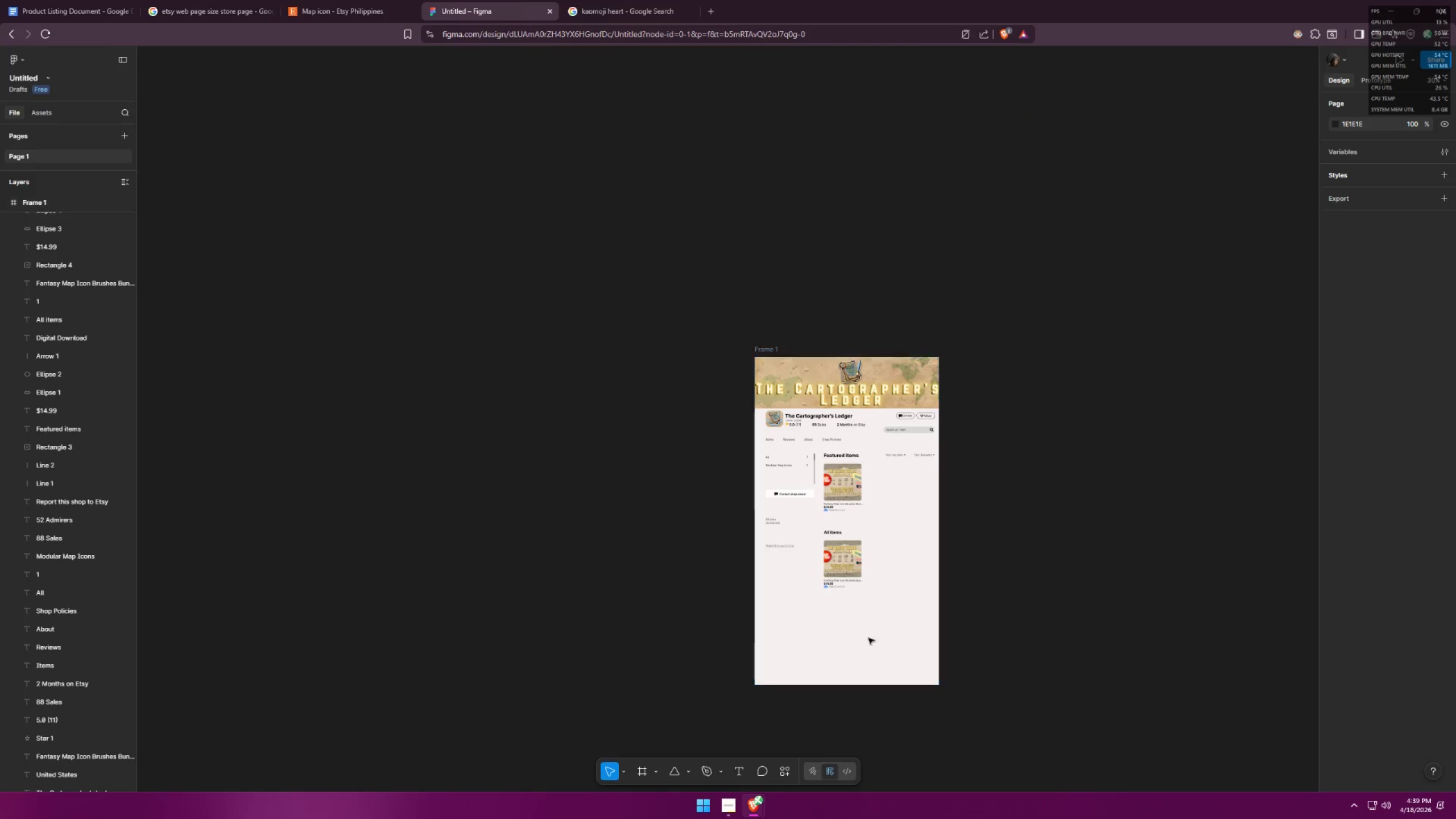 
left_click([853, 685])
 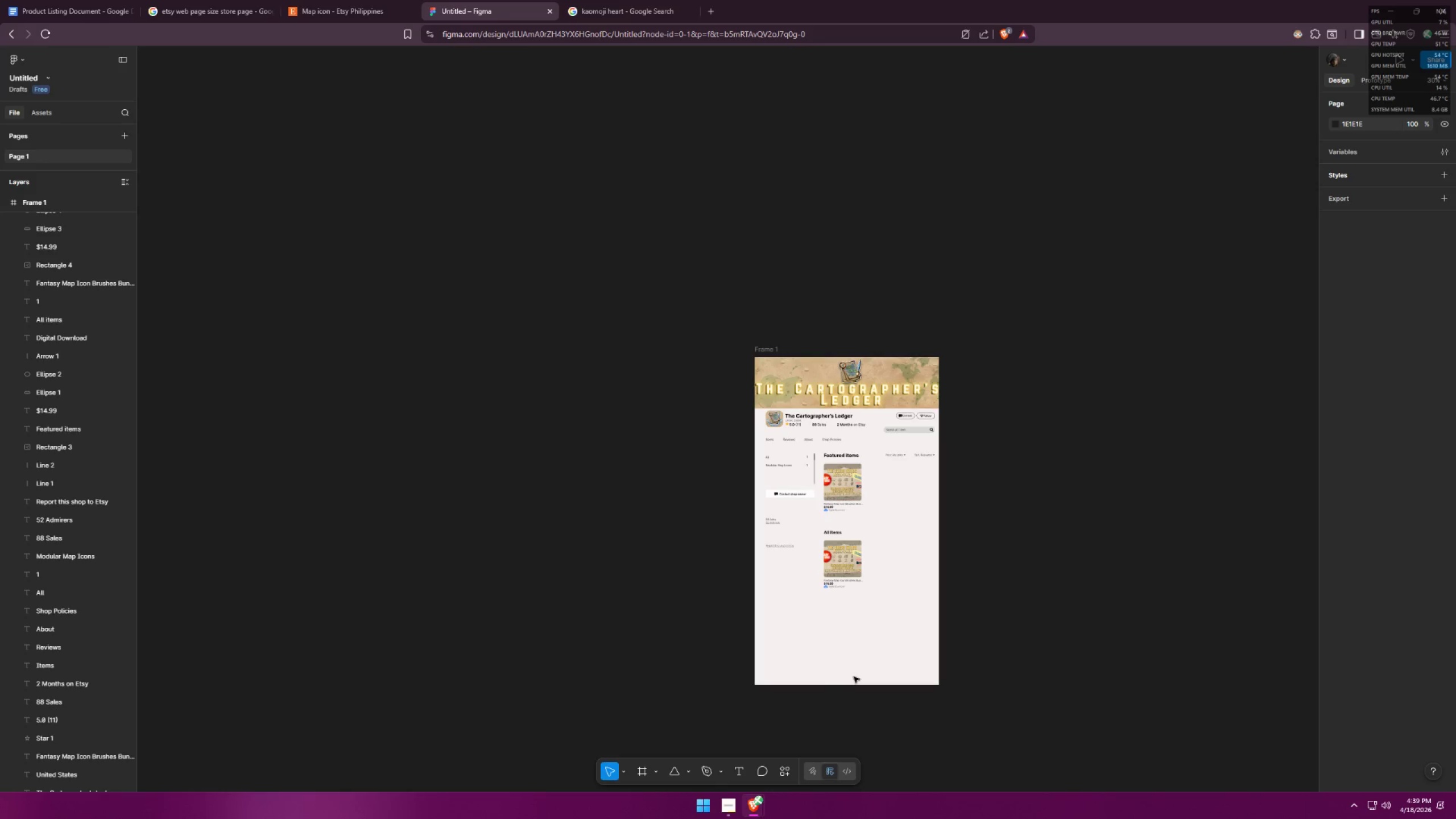 
left_click([834, 674])
 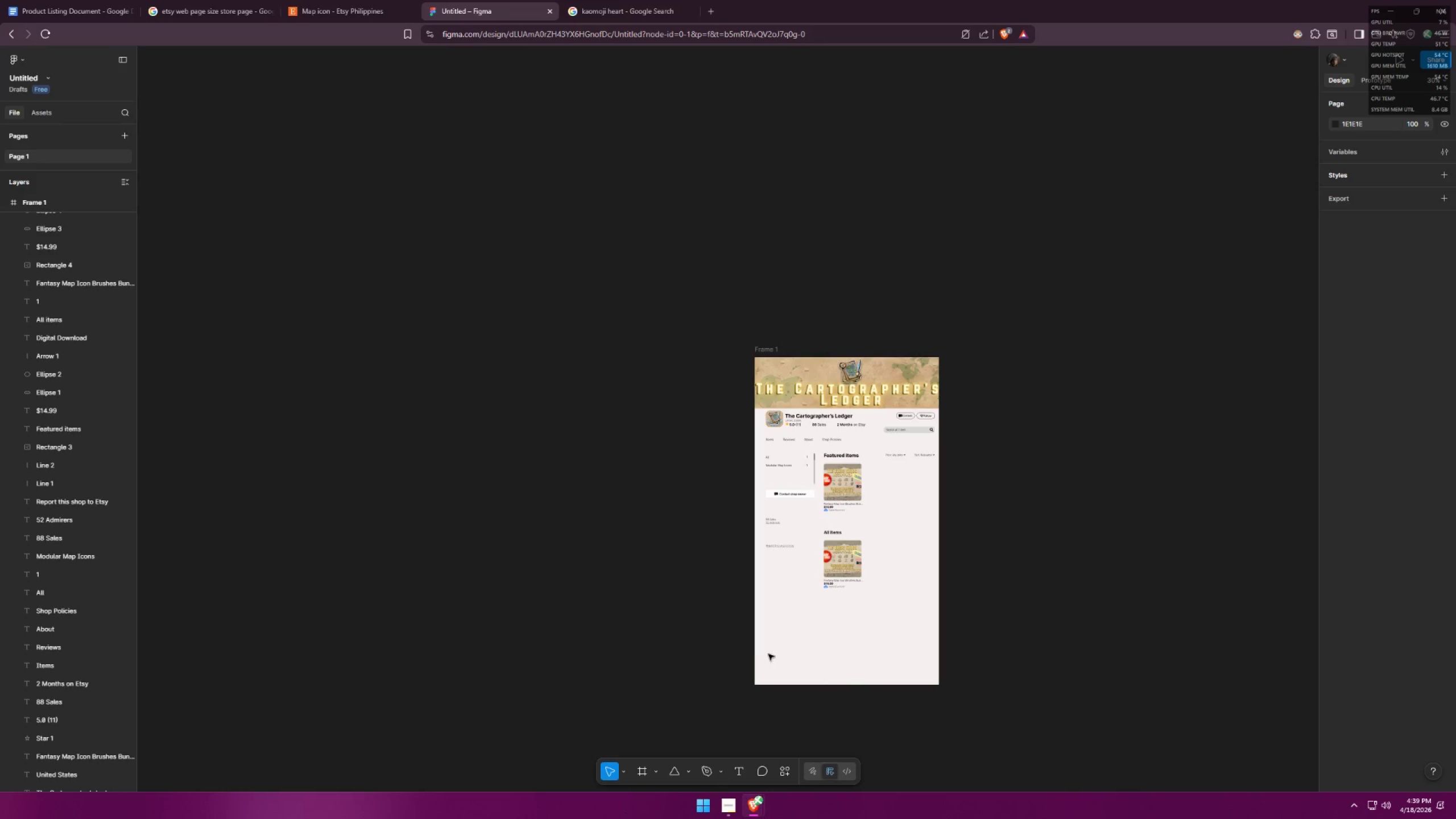 
left_click([753, 650])
 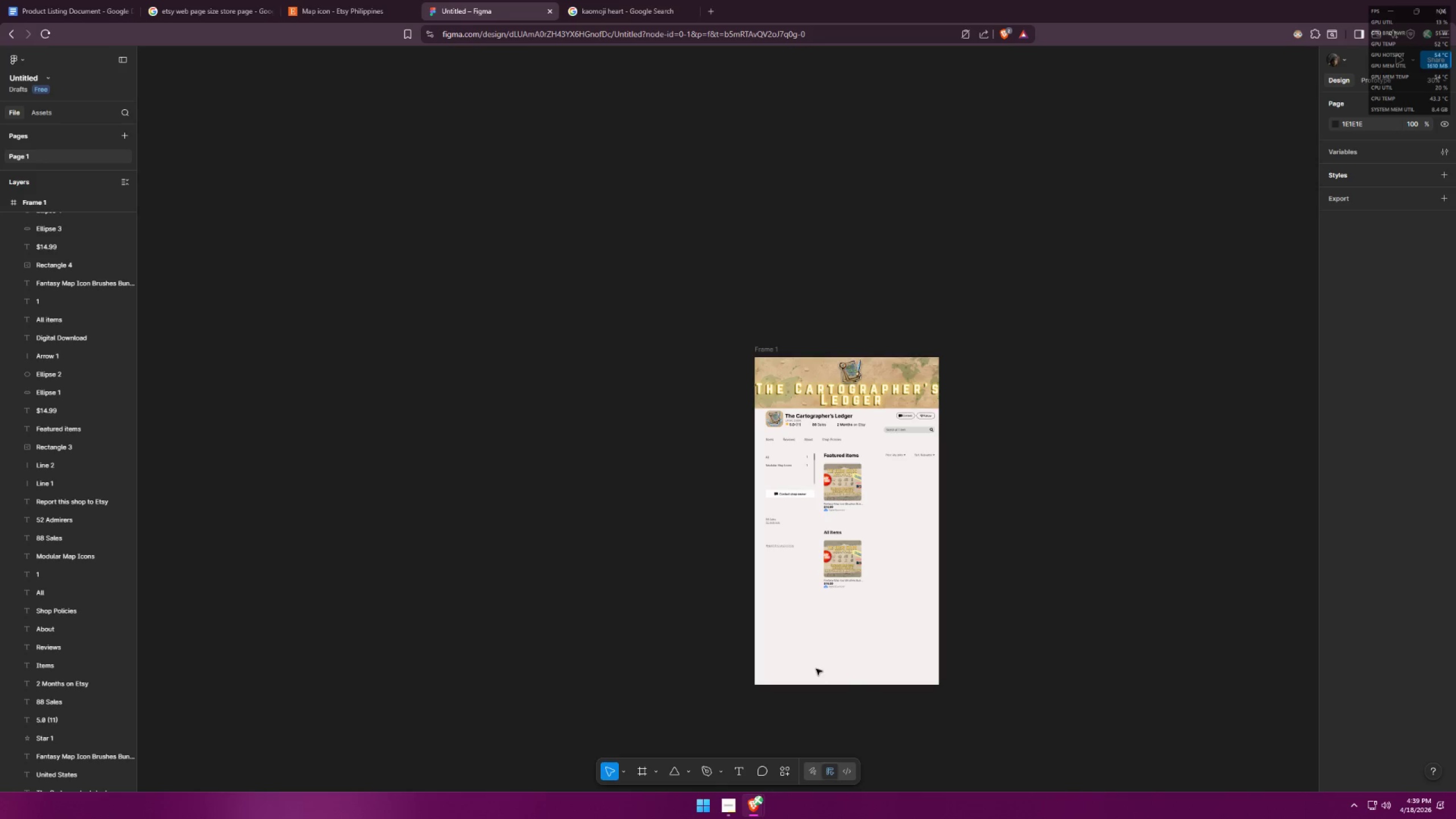 
key(Alt+AltLeft)
 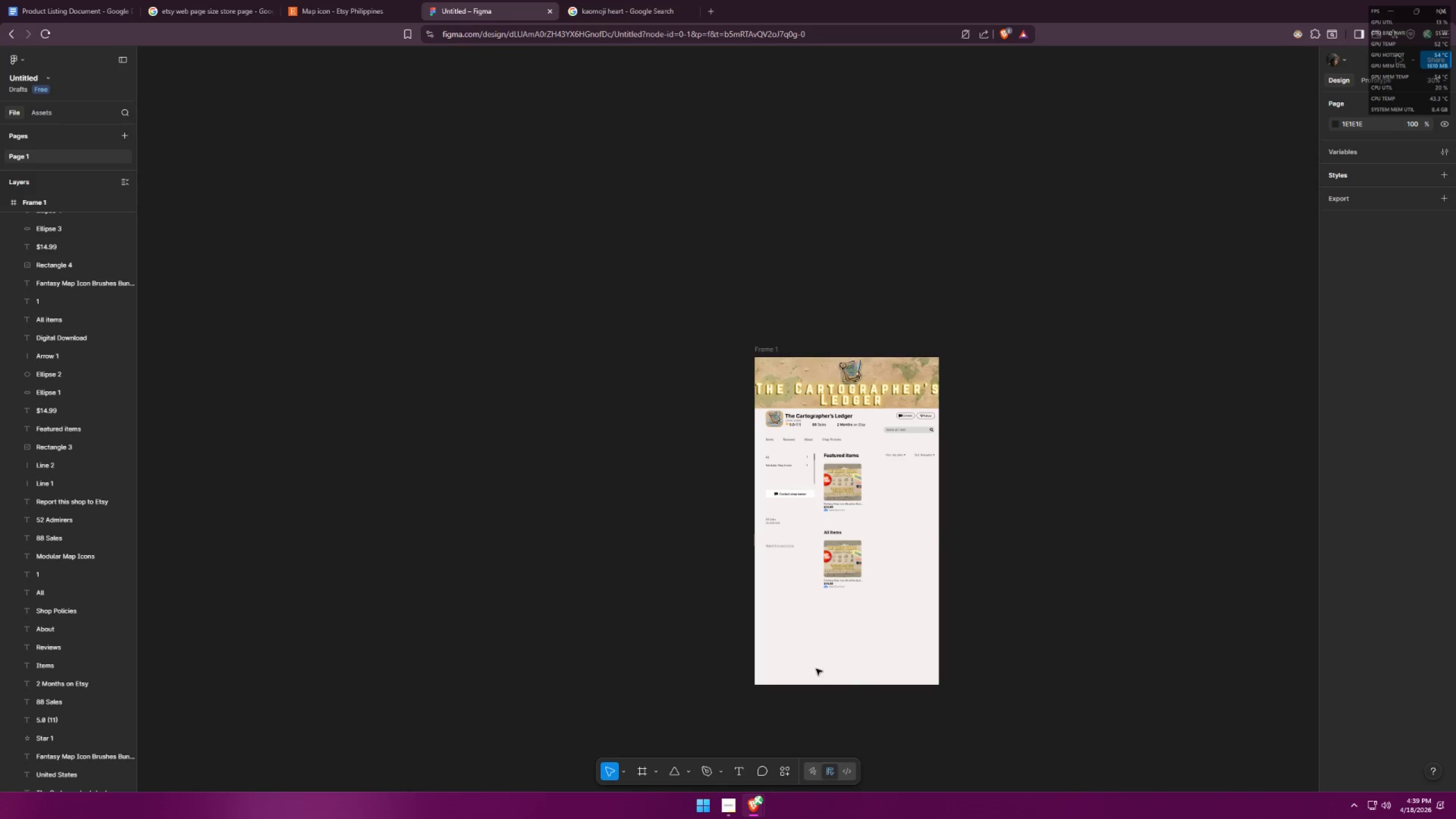 
key(Alt+Tab)
 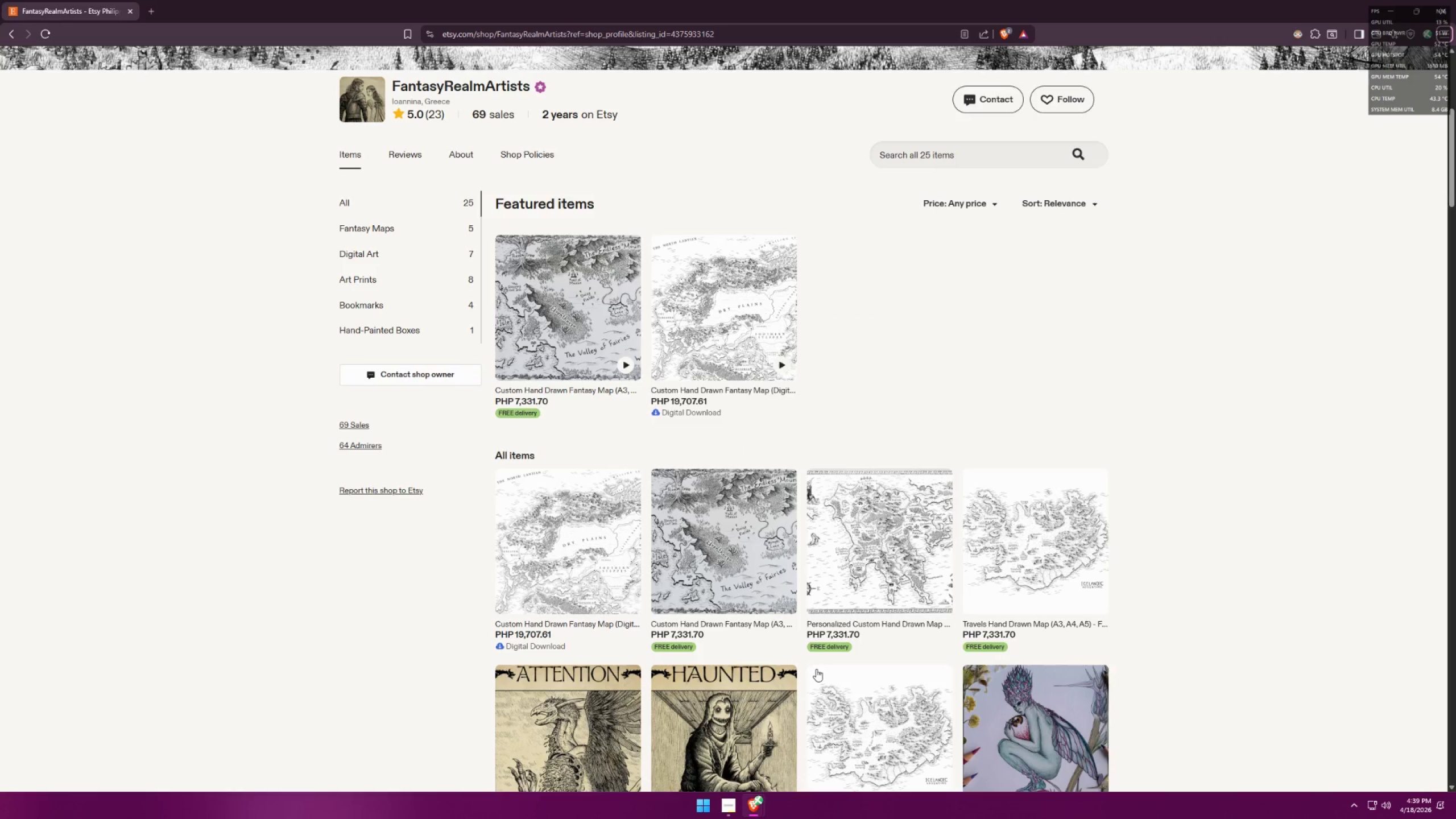 
scroll: coordinate [797, 602], scroll_direction: down, amount: 22.0
 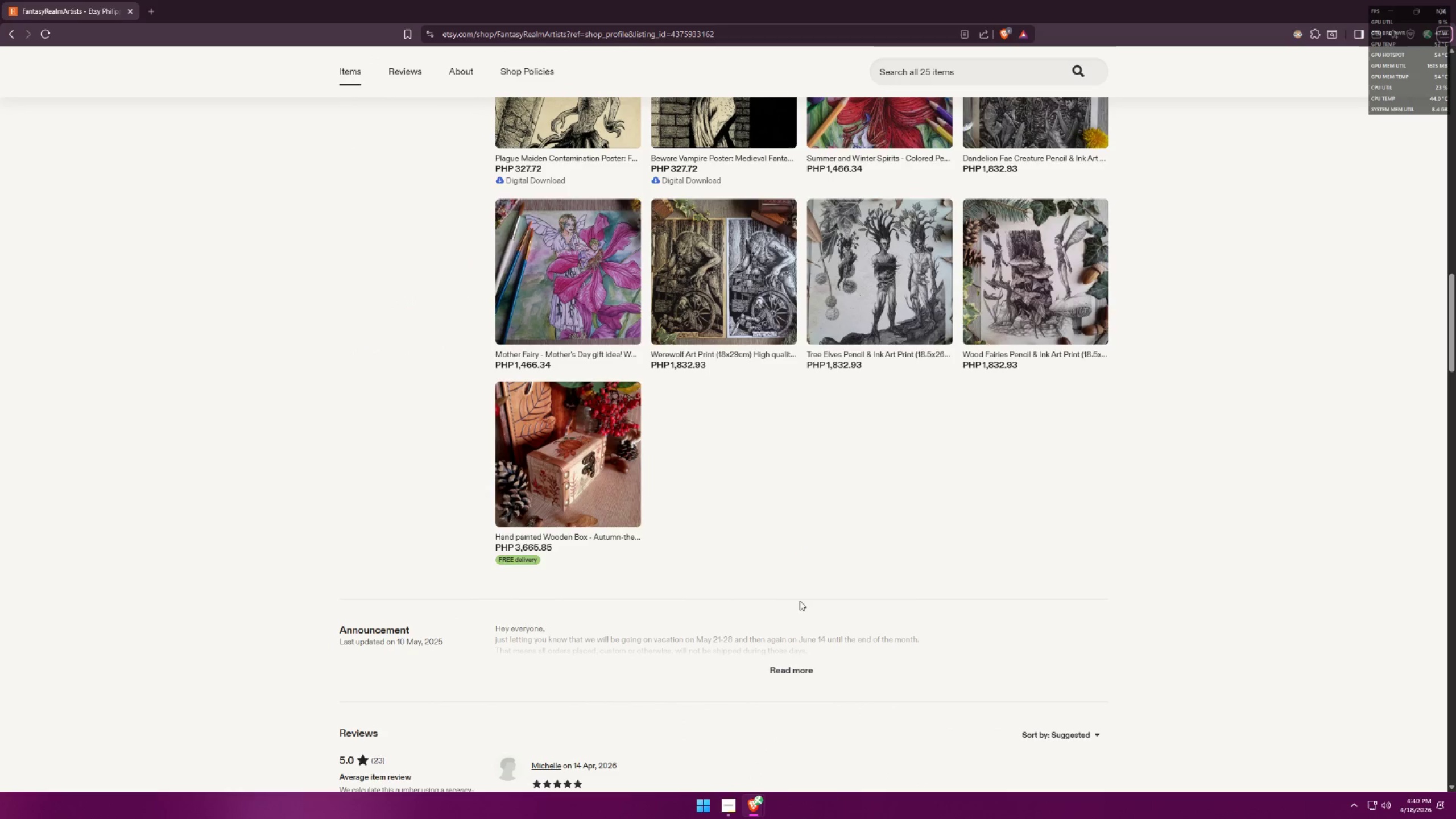 
key(Alt+AltLeft)
 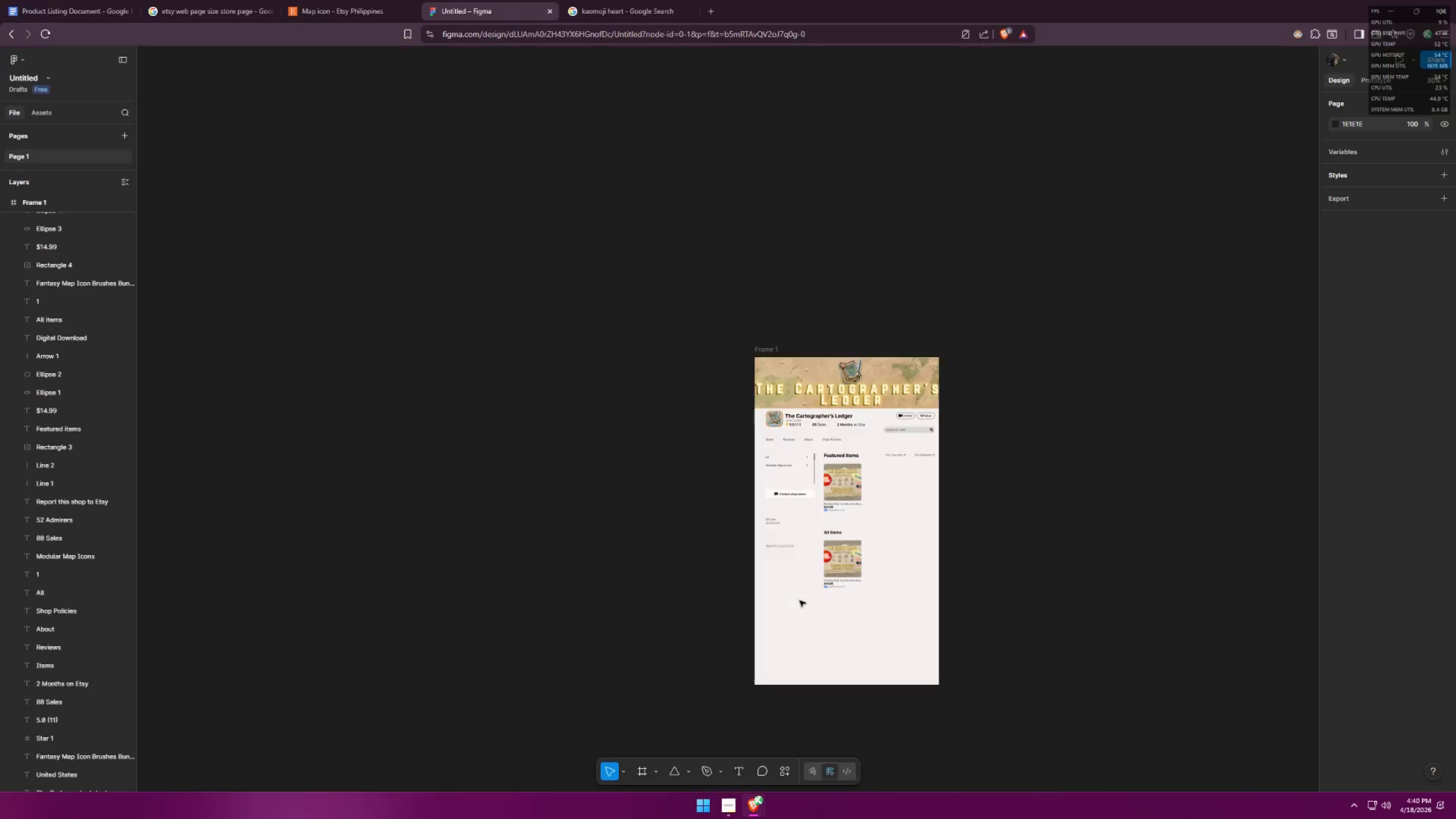 
key(Alt+Tab)
 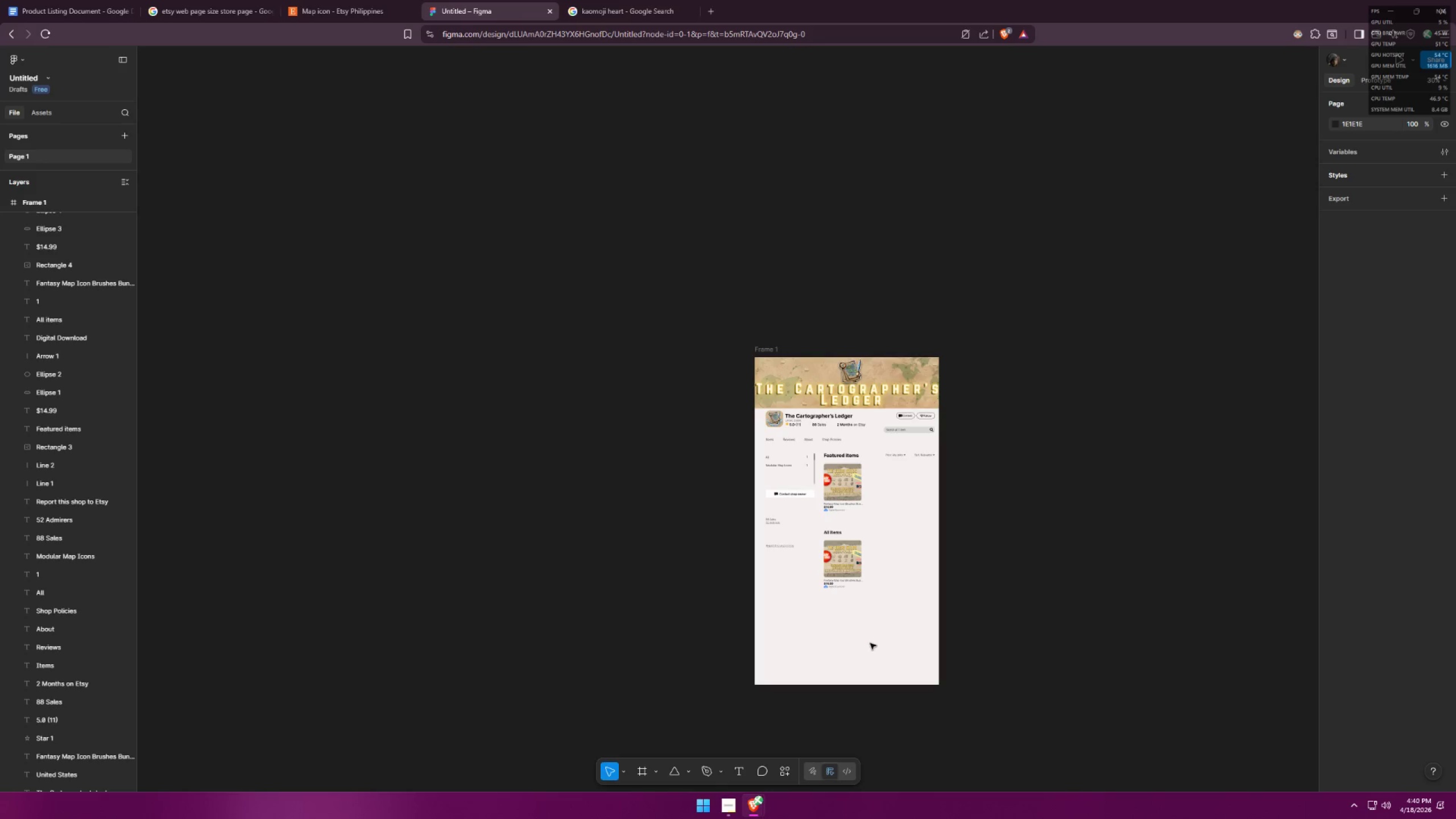 
hold_key(key=ControlLeft, duration=1.06)
scroll: coordinate [752, 432], scroll_direction: up, amount: 8.0
 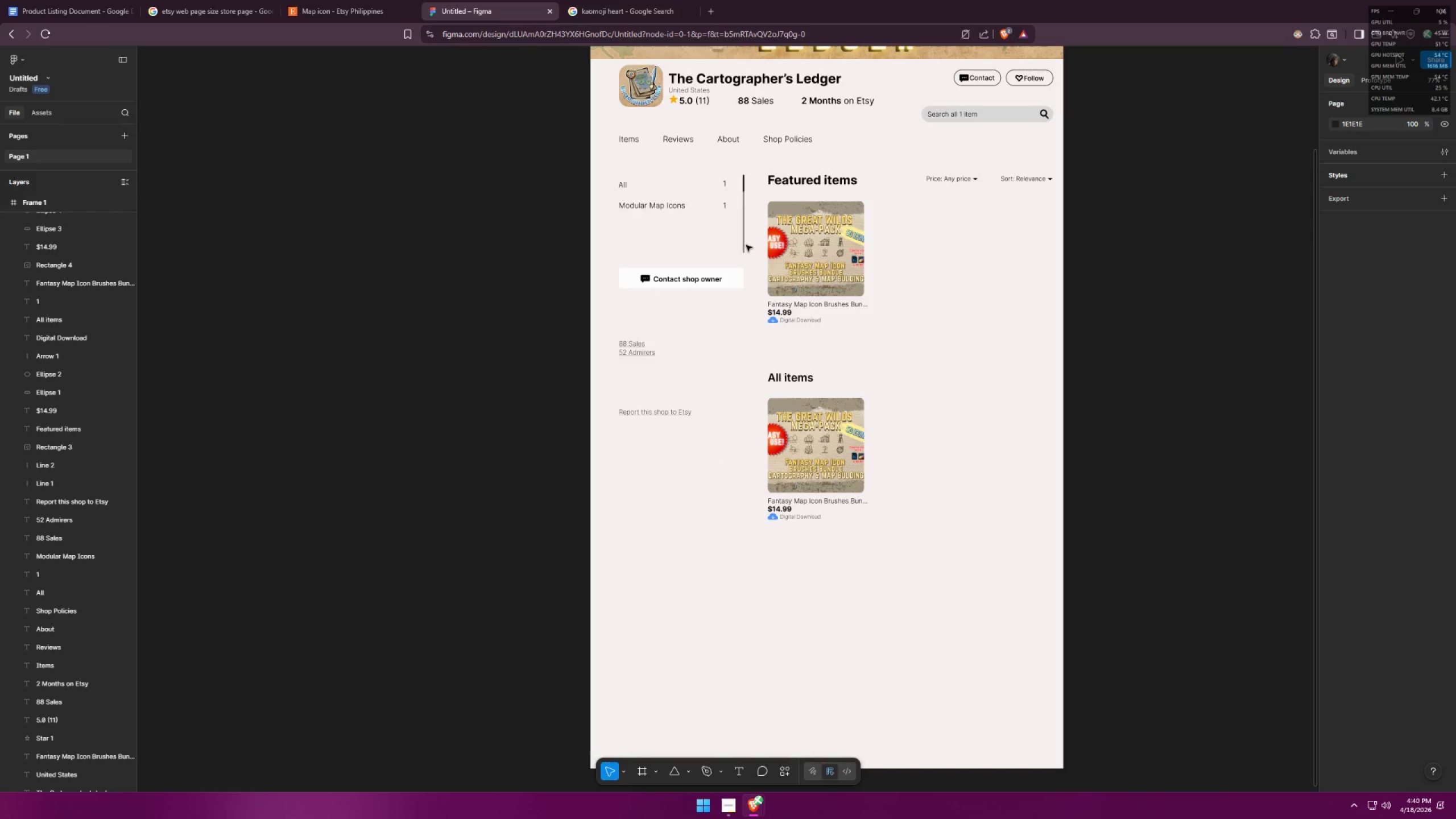 
left_click([744, 243])
 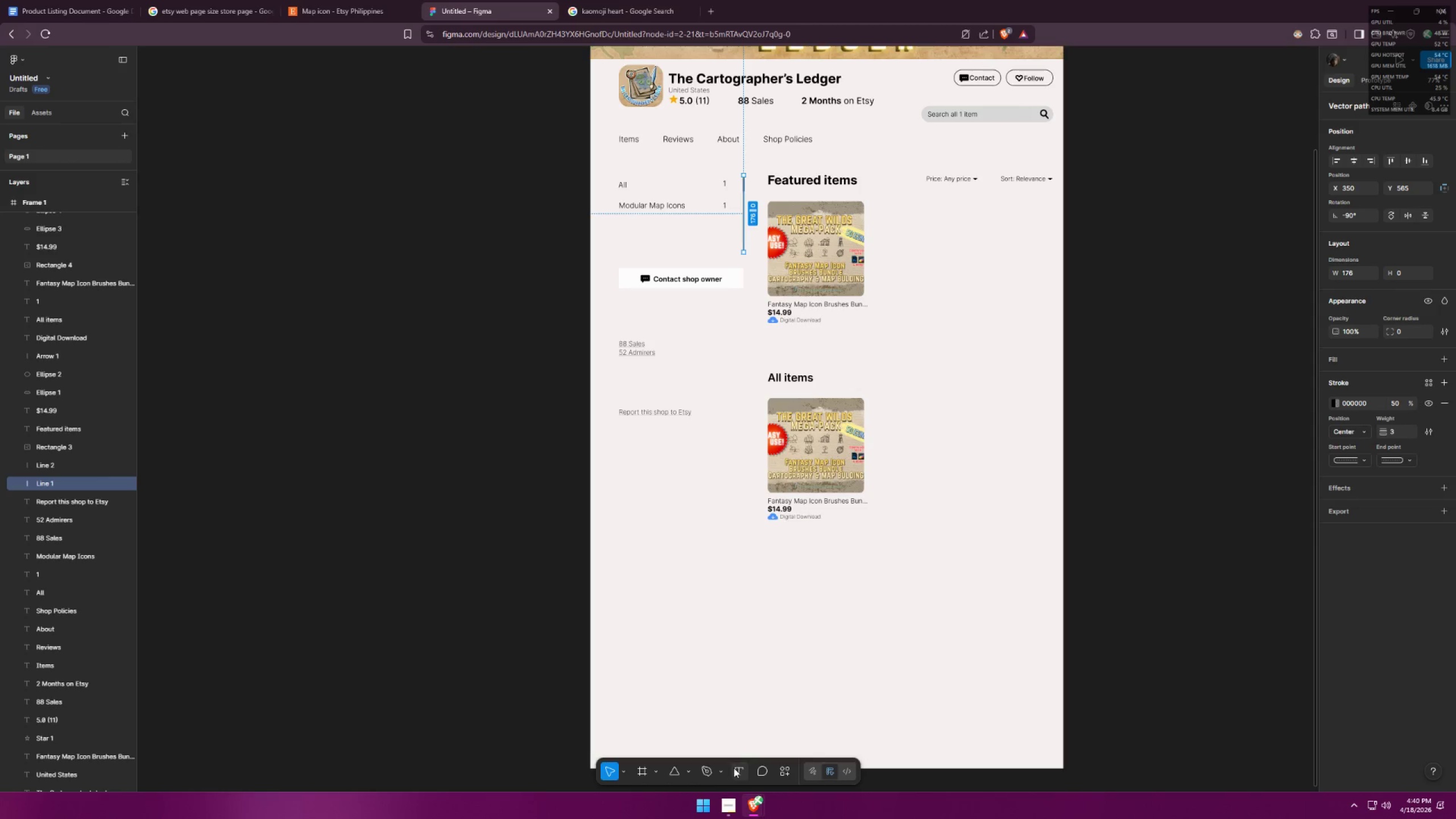 
key(Alt+AltLeft)
 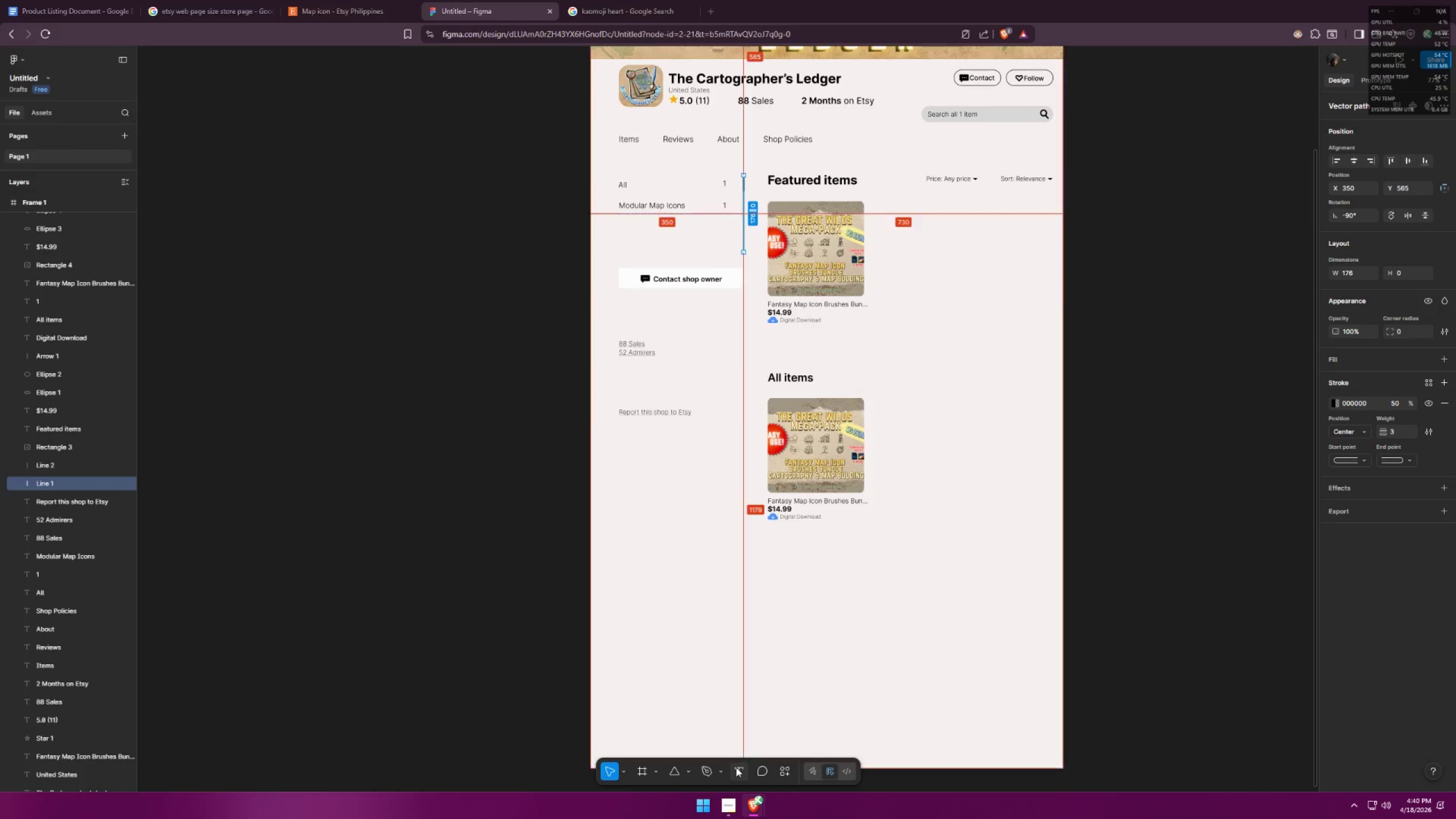 
key(Alt+Tab)
 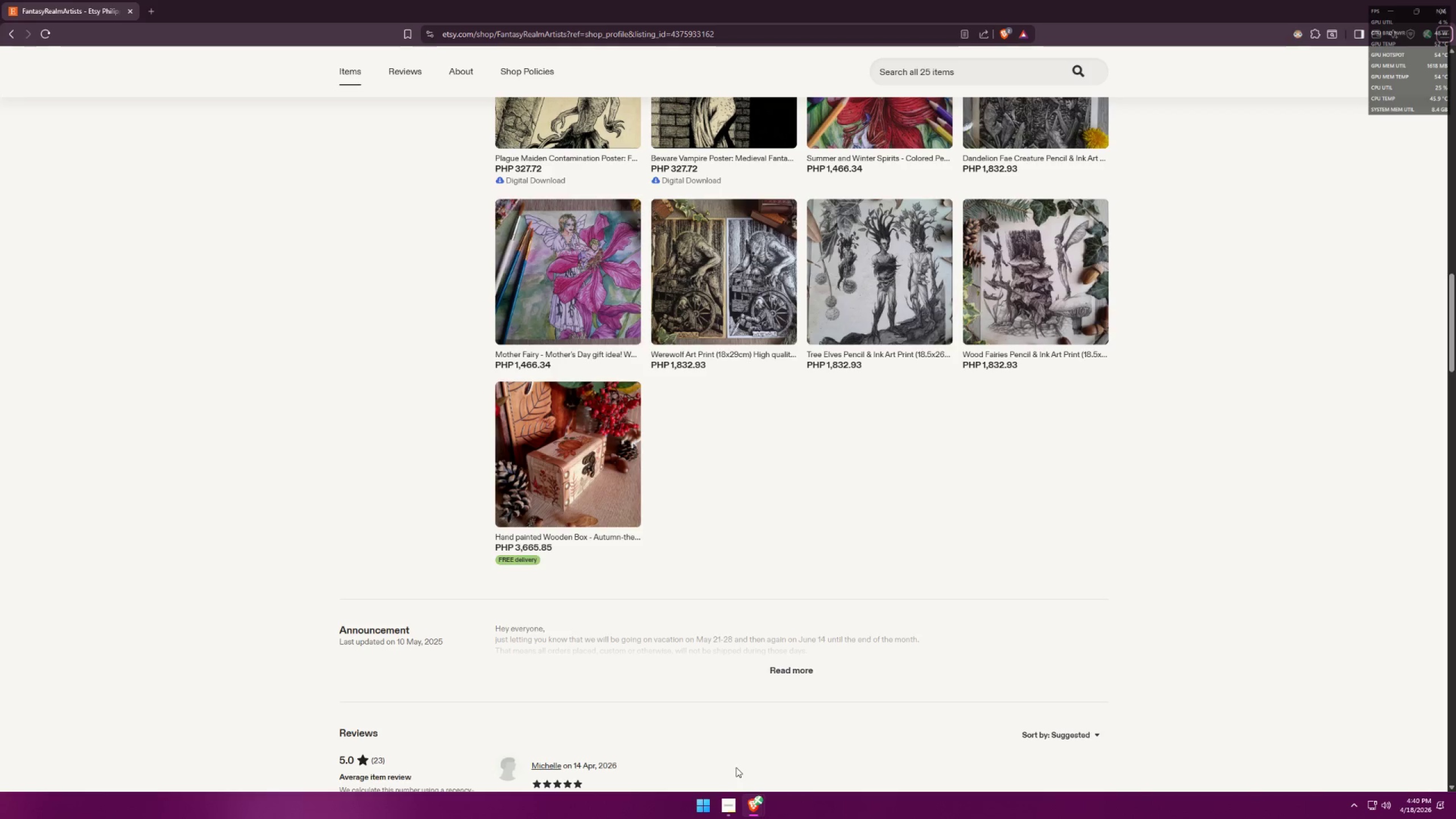 
key(Alt+AltLeft)
 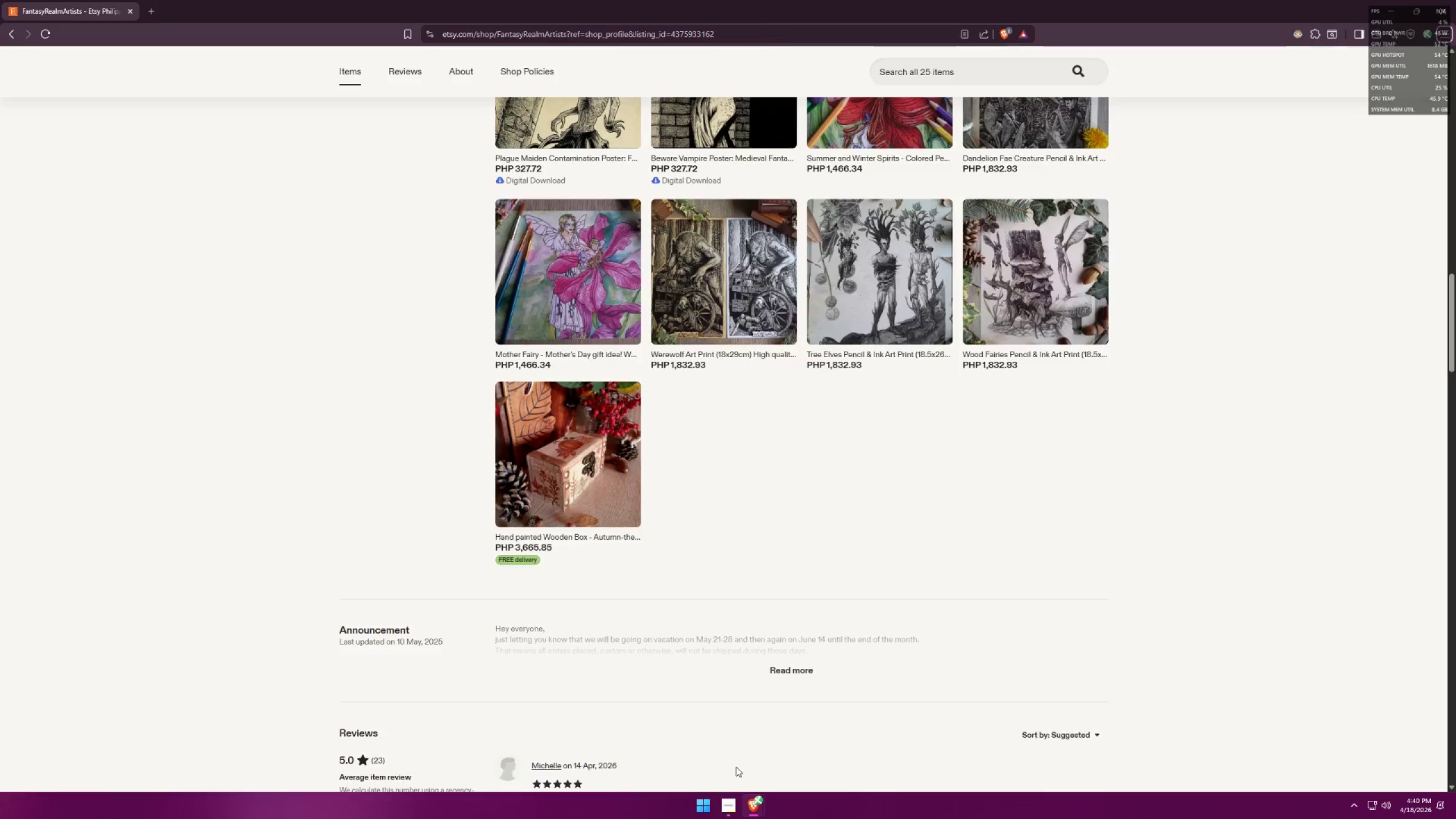 
key(Alt+Tab)
 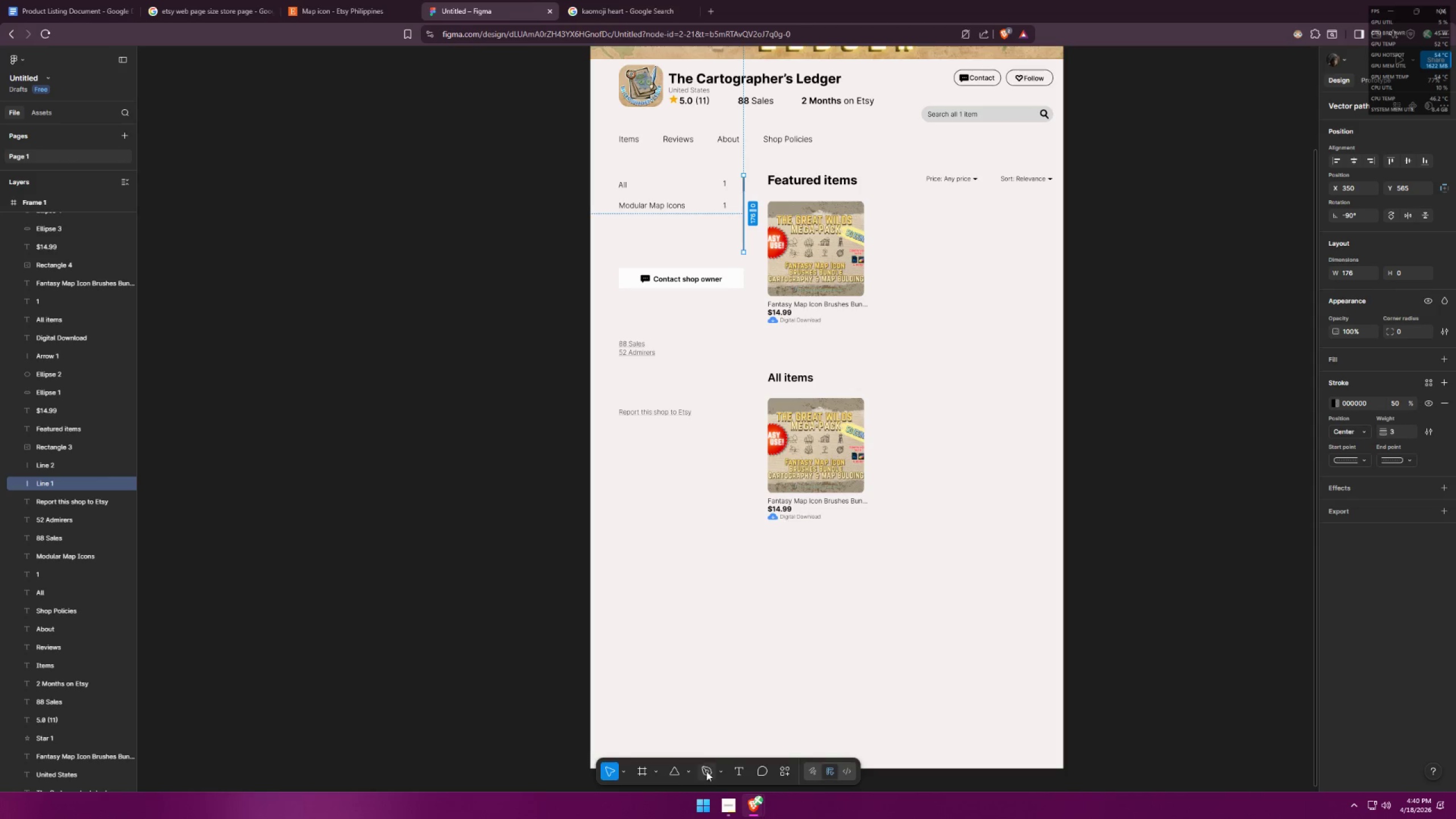 
left_click([680, 770])
 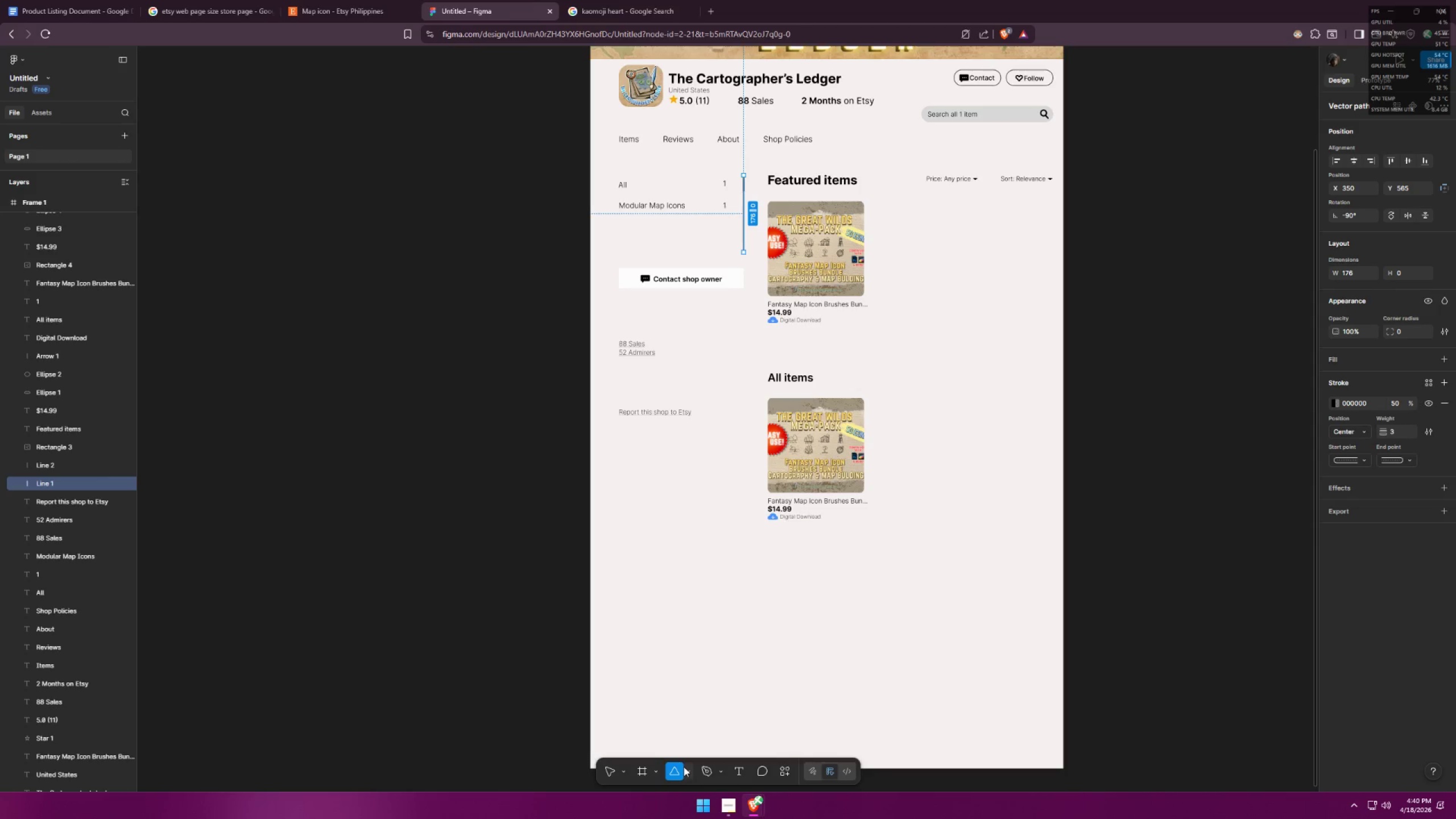 
left_click([675, 772])
 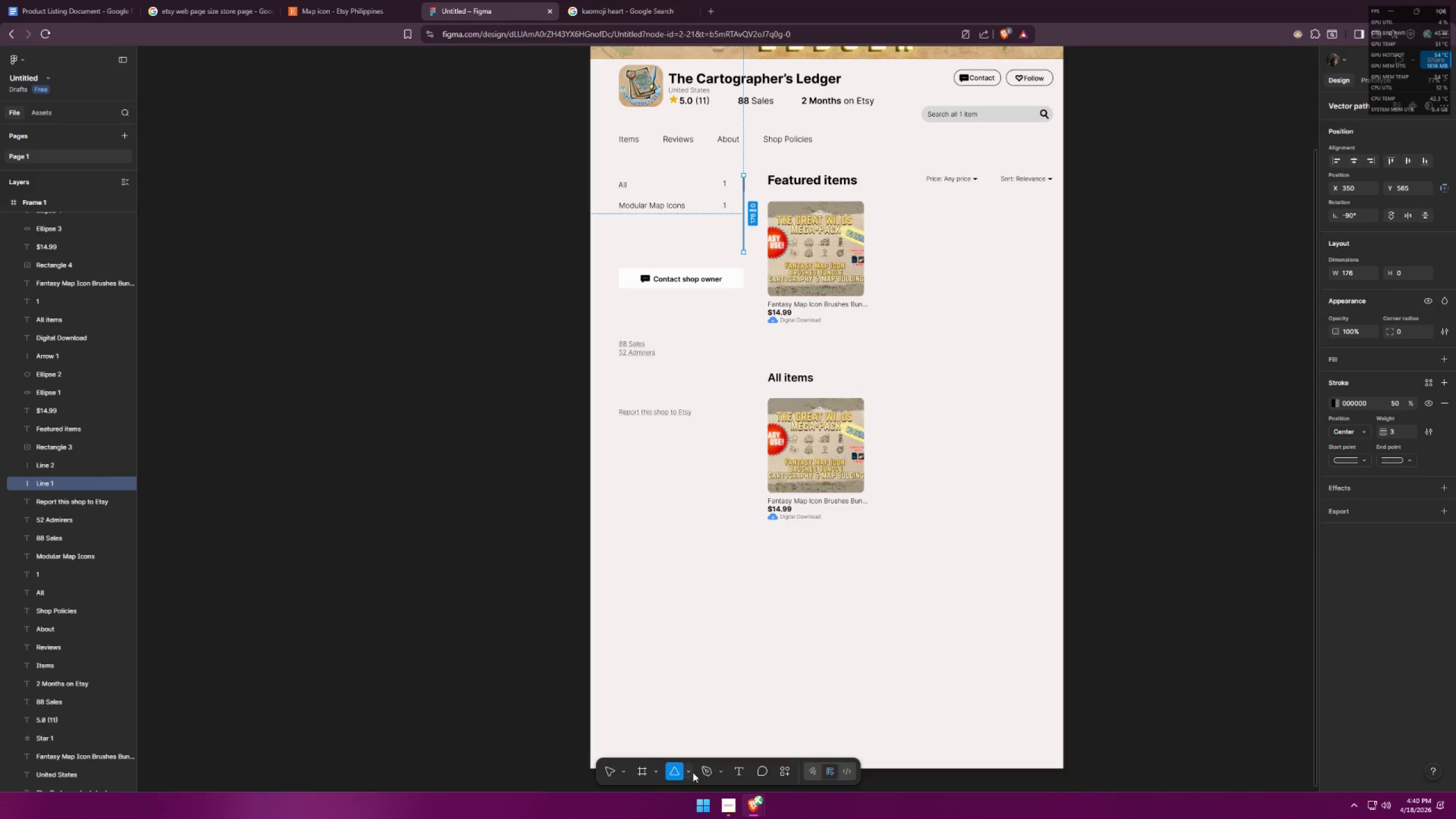 
double_click([694, 772])
 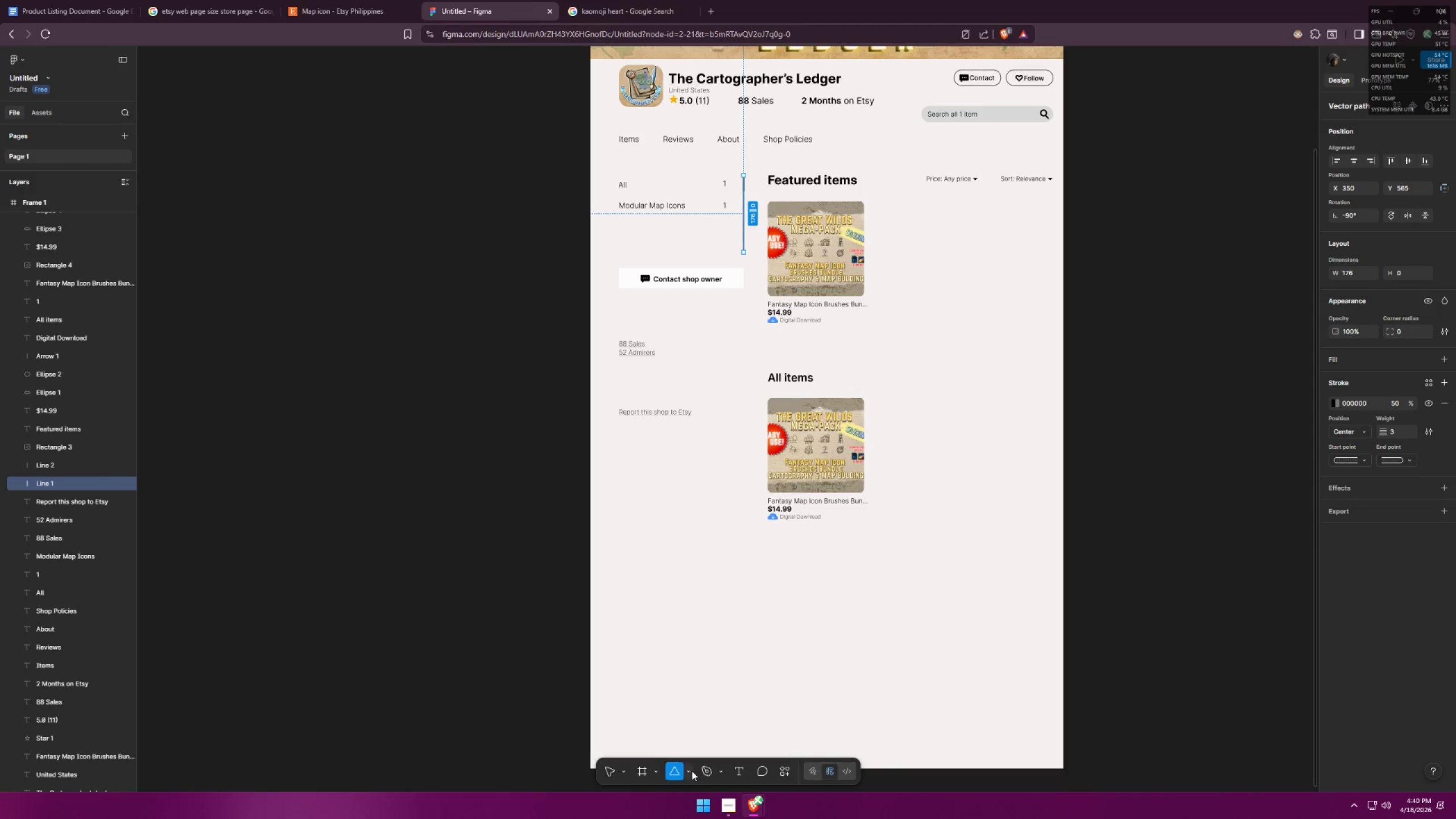 
triple_click([690, 770])
 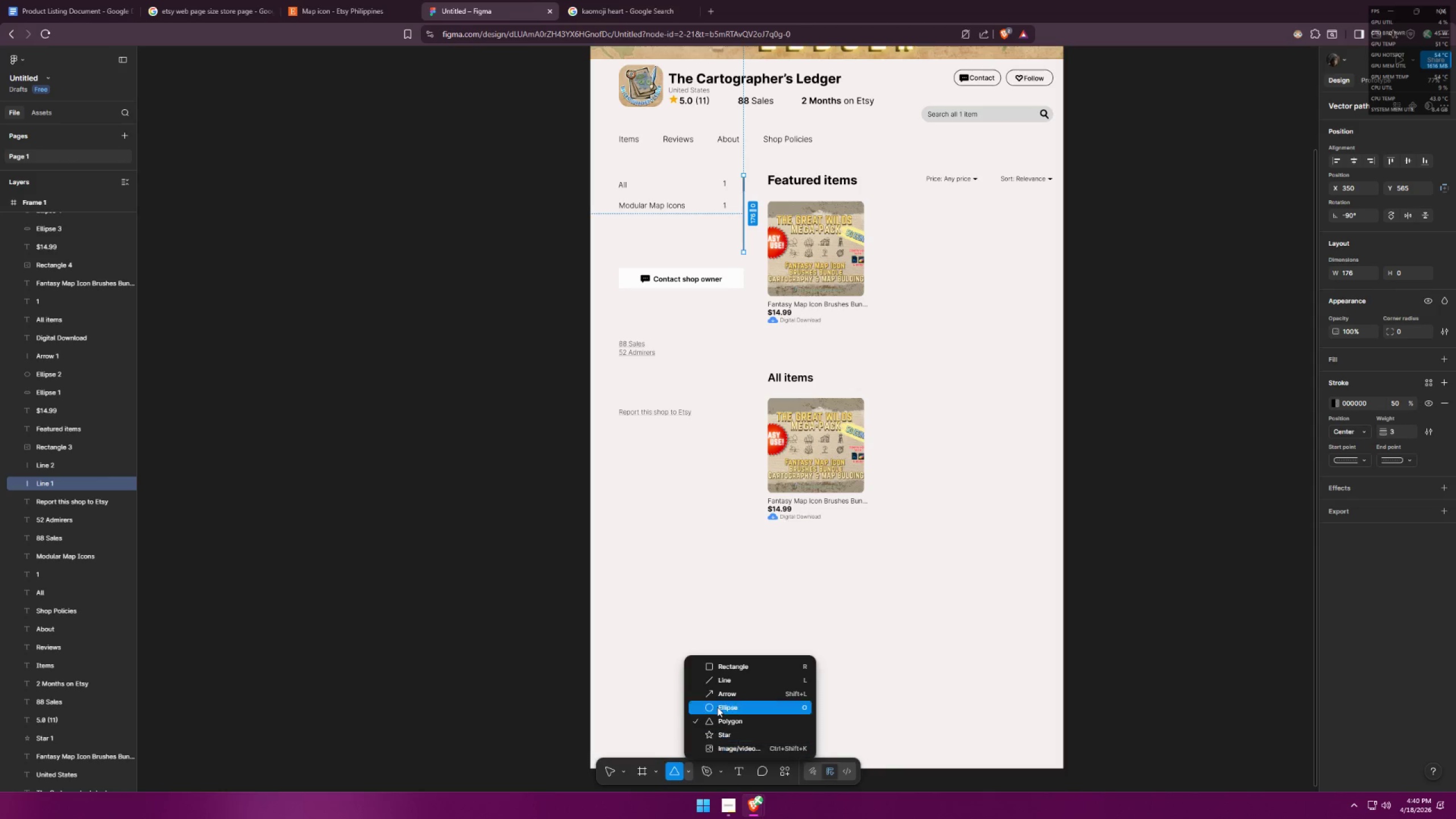 
left_click([734, 677])
 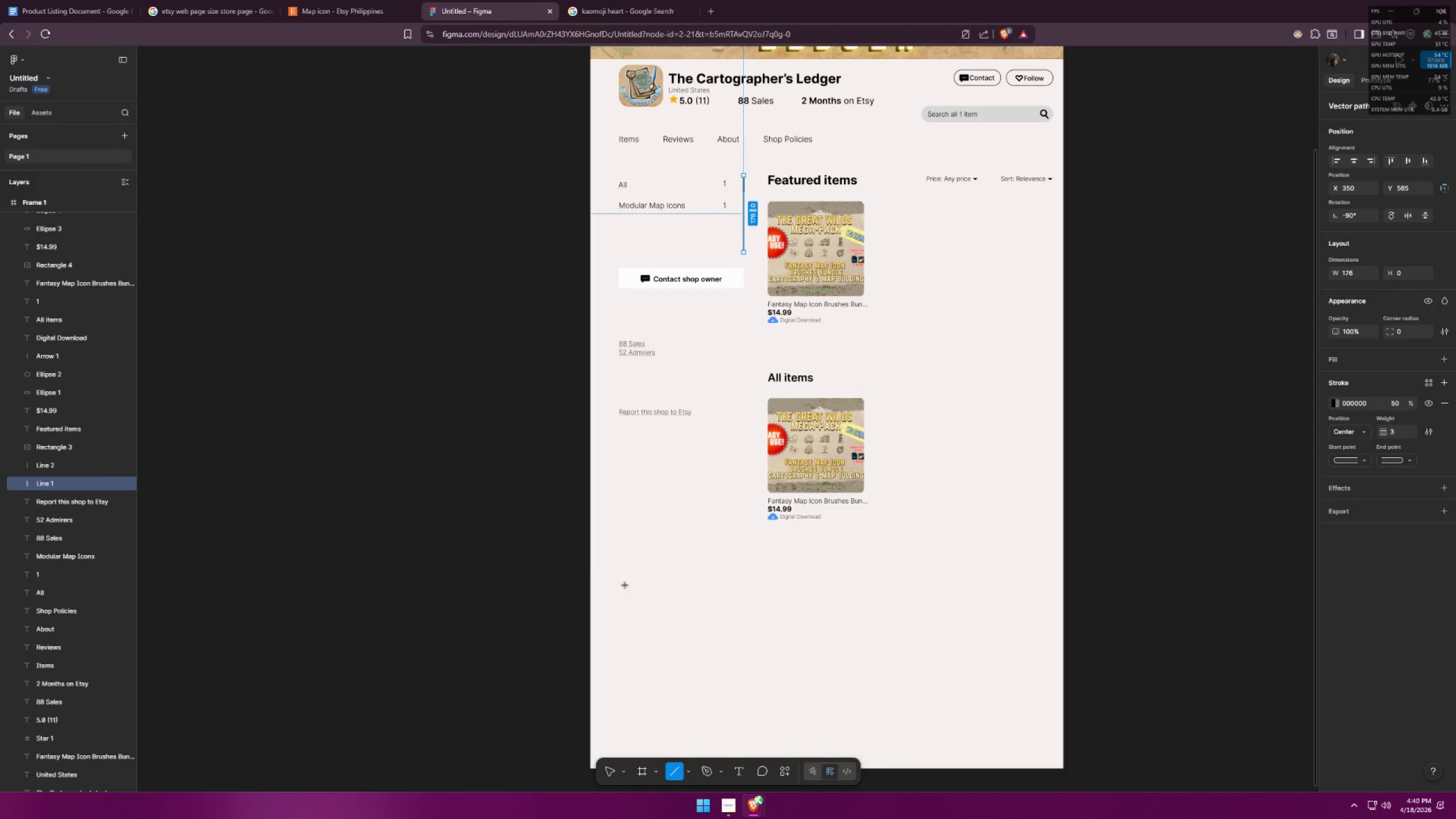 
hold_key(key=ShiftLeft, duration=1.5)
left_click_drag(start_coordinate=[614, 576], to_coordinate=[1043, 580])
 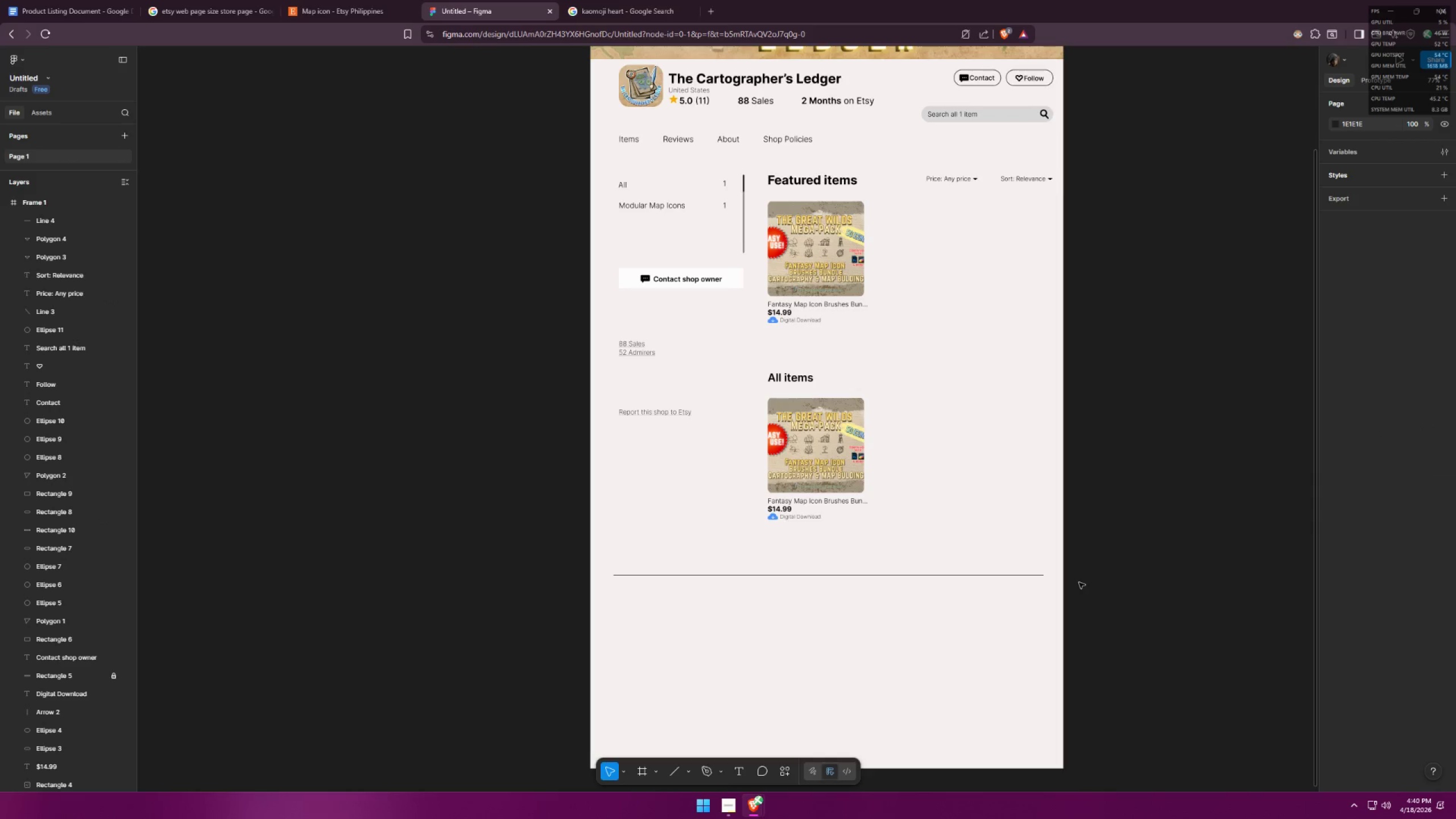 
hold_key(key=ShiftLeft, duration=0.55)
 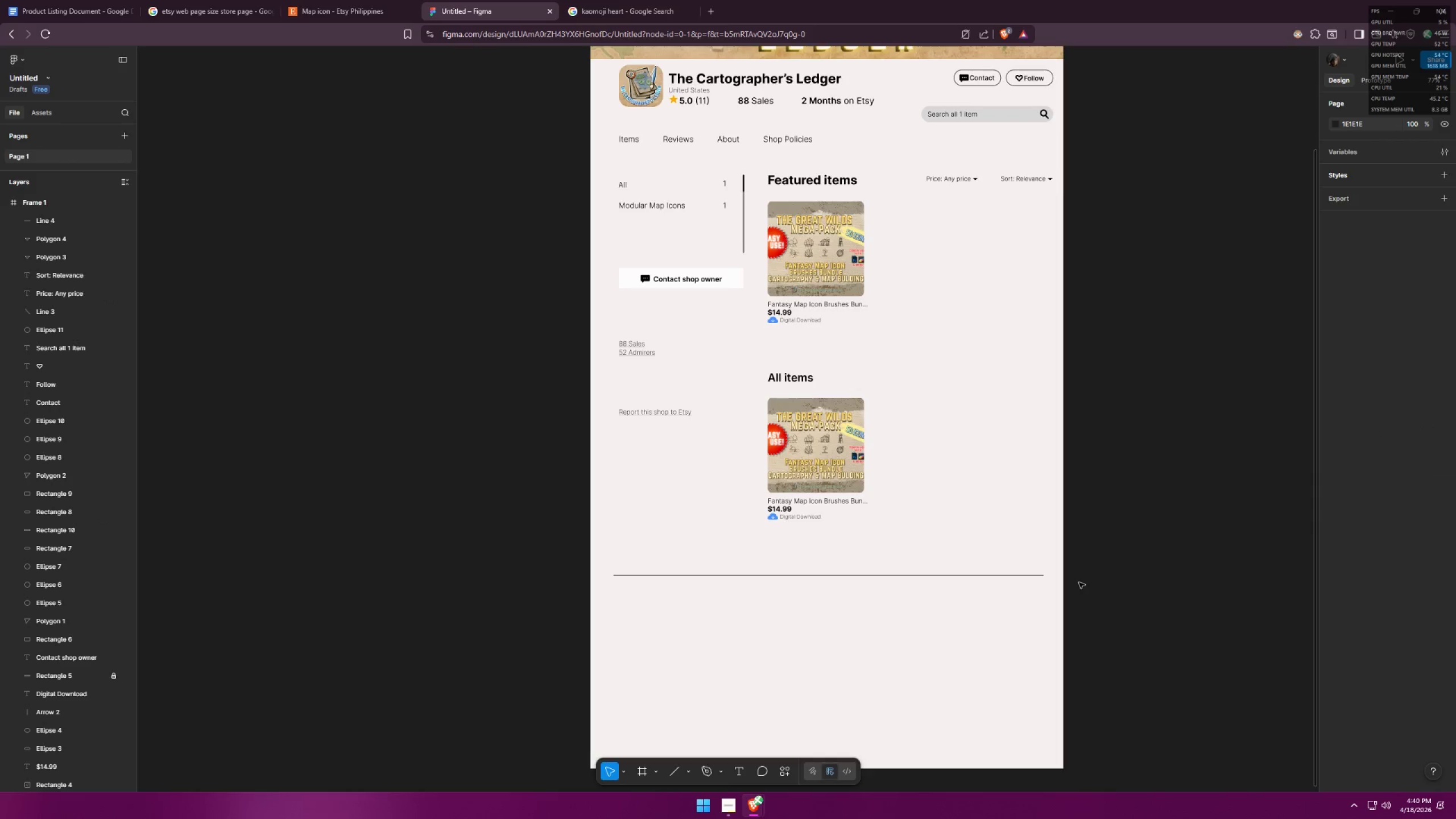 
left_click([1079, 582])
 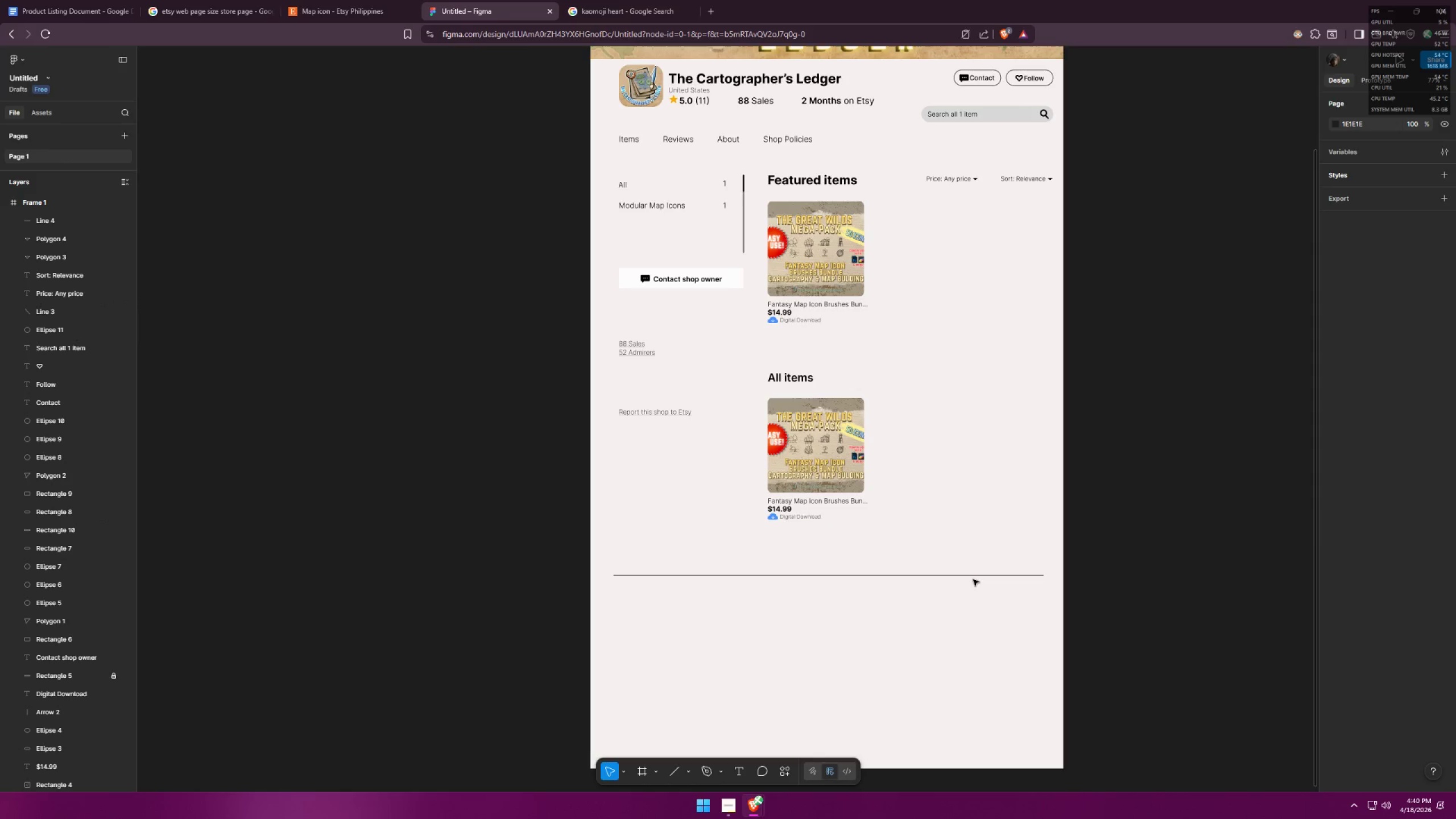 
double_click([977, 575])
 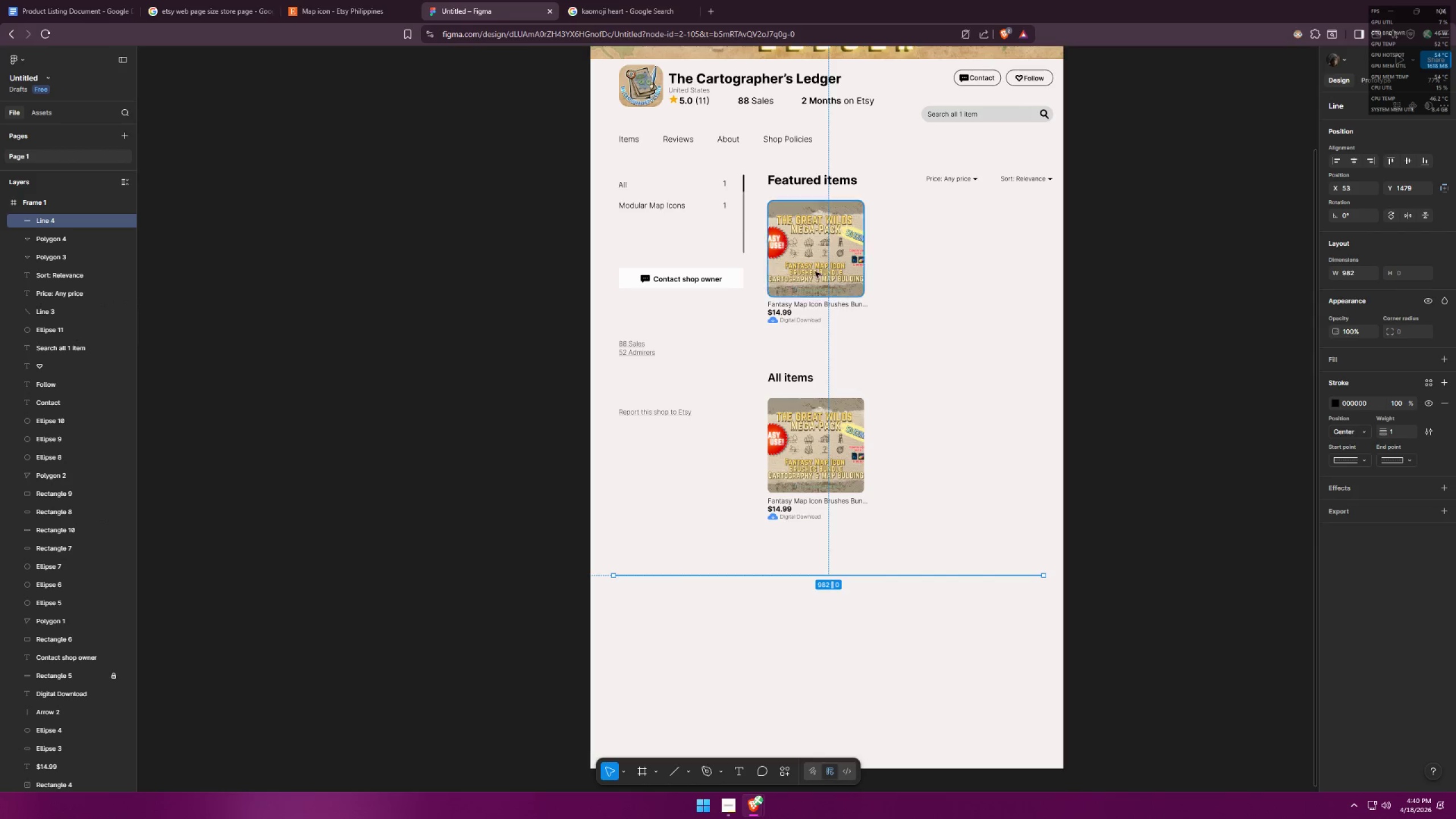 
left_click([744, 237])
 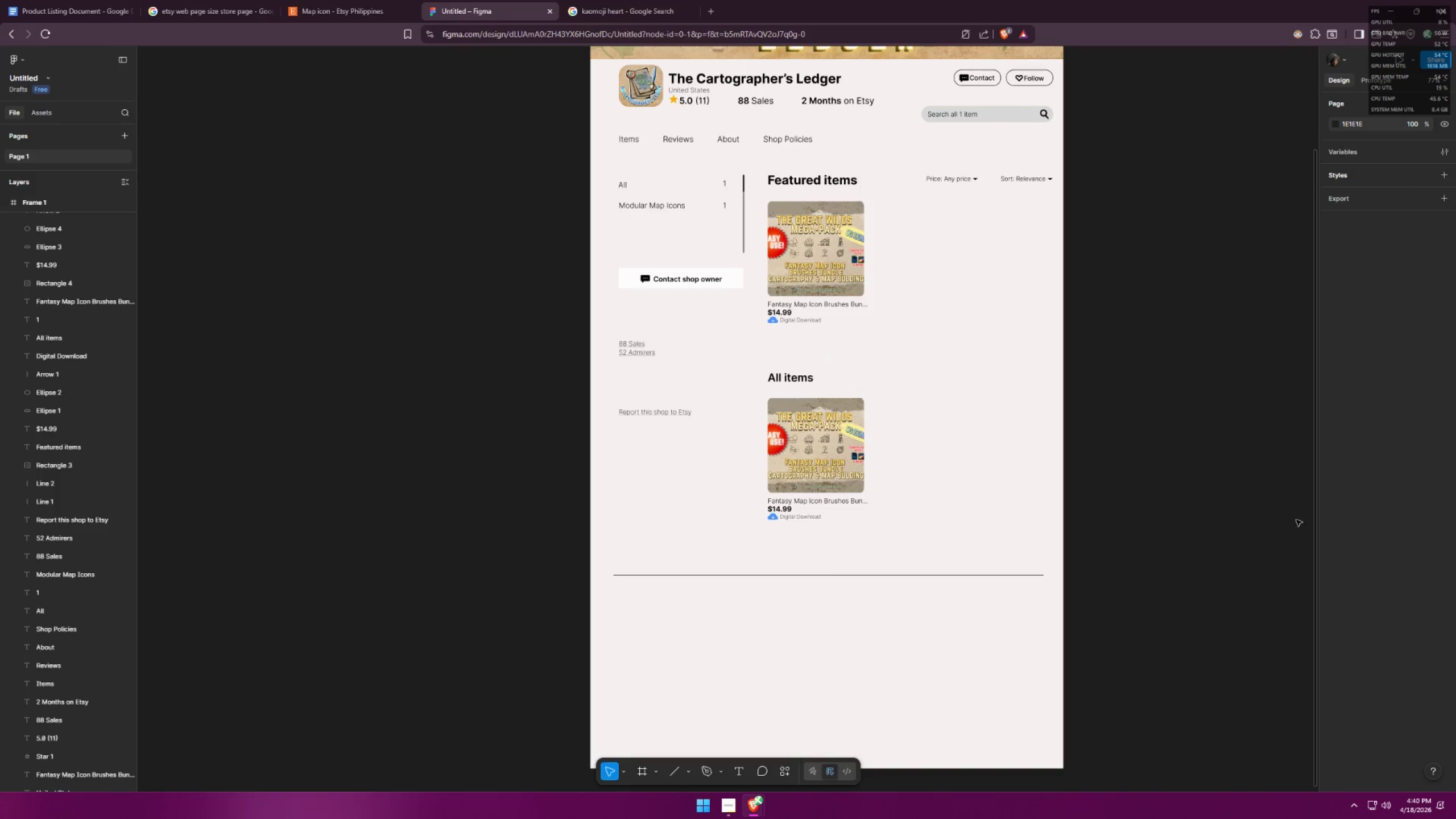 
left_click([973, 577])
 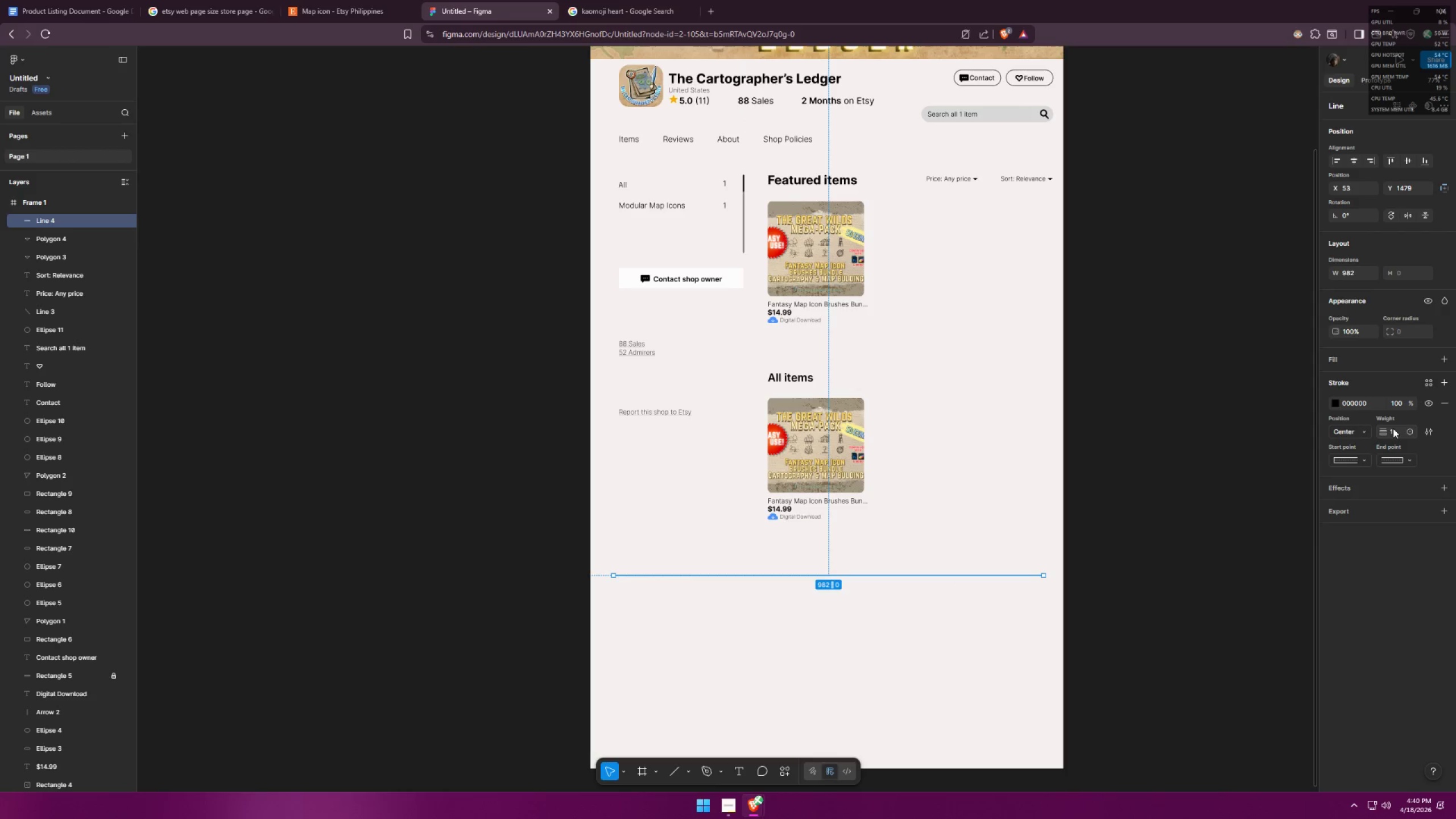 
left_click_drag(start_coordinate=[1394, 430], to_coordinate=[1389, 429])
 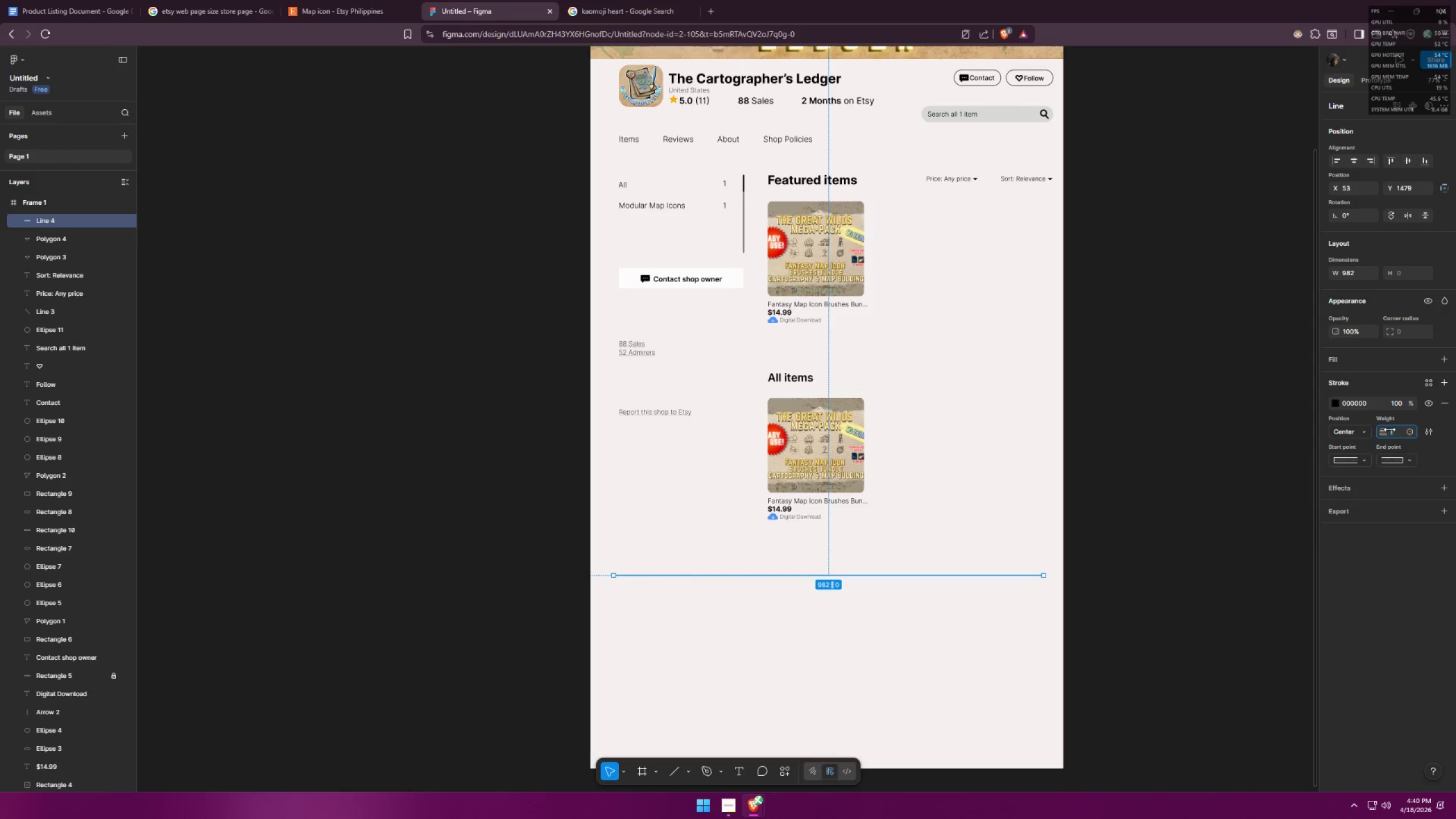 
key(3)
 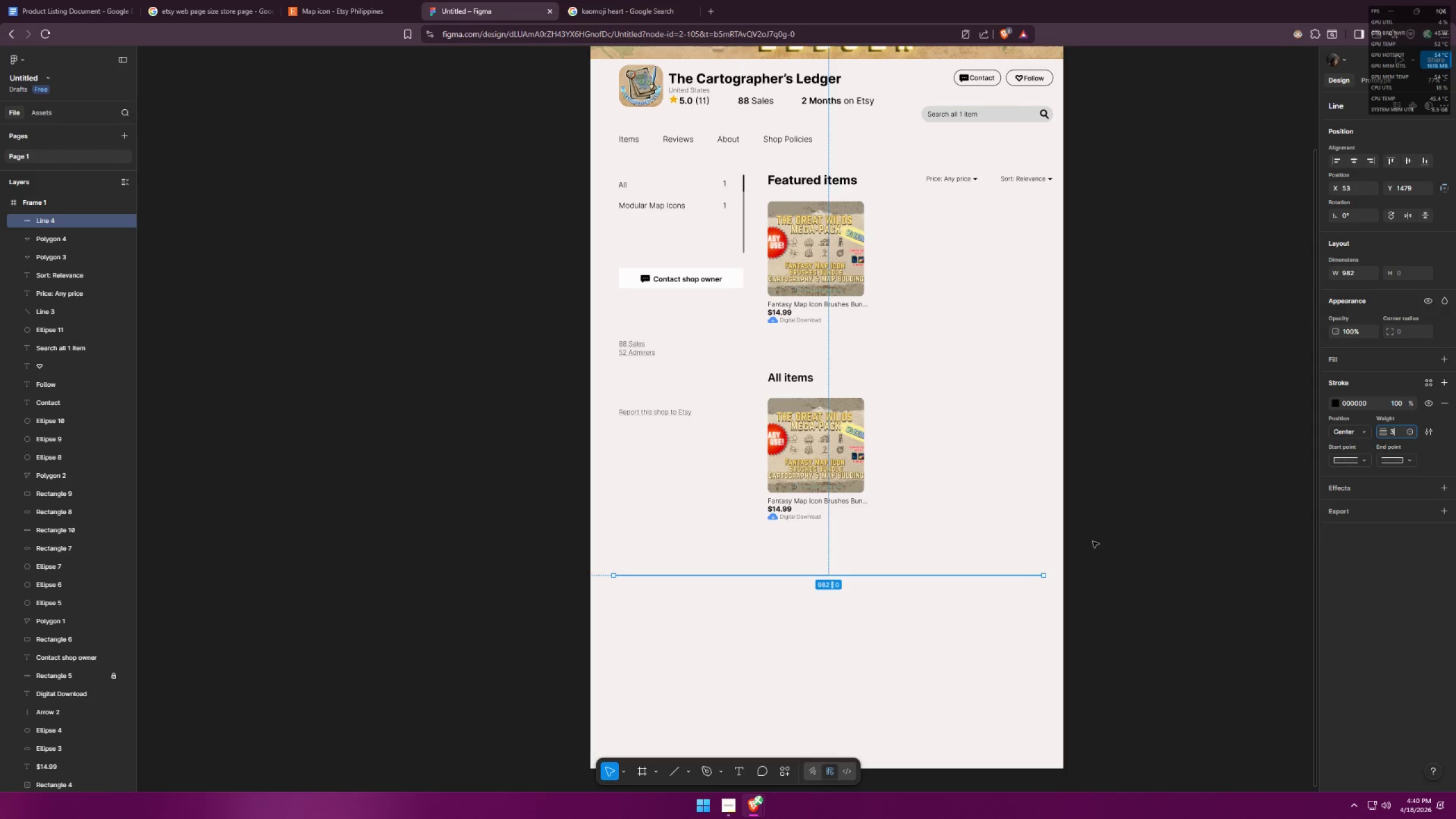 
left_click([1060, 546])
 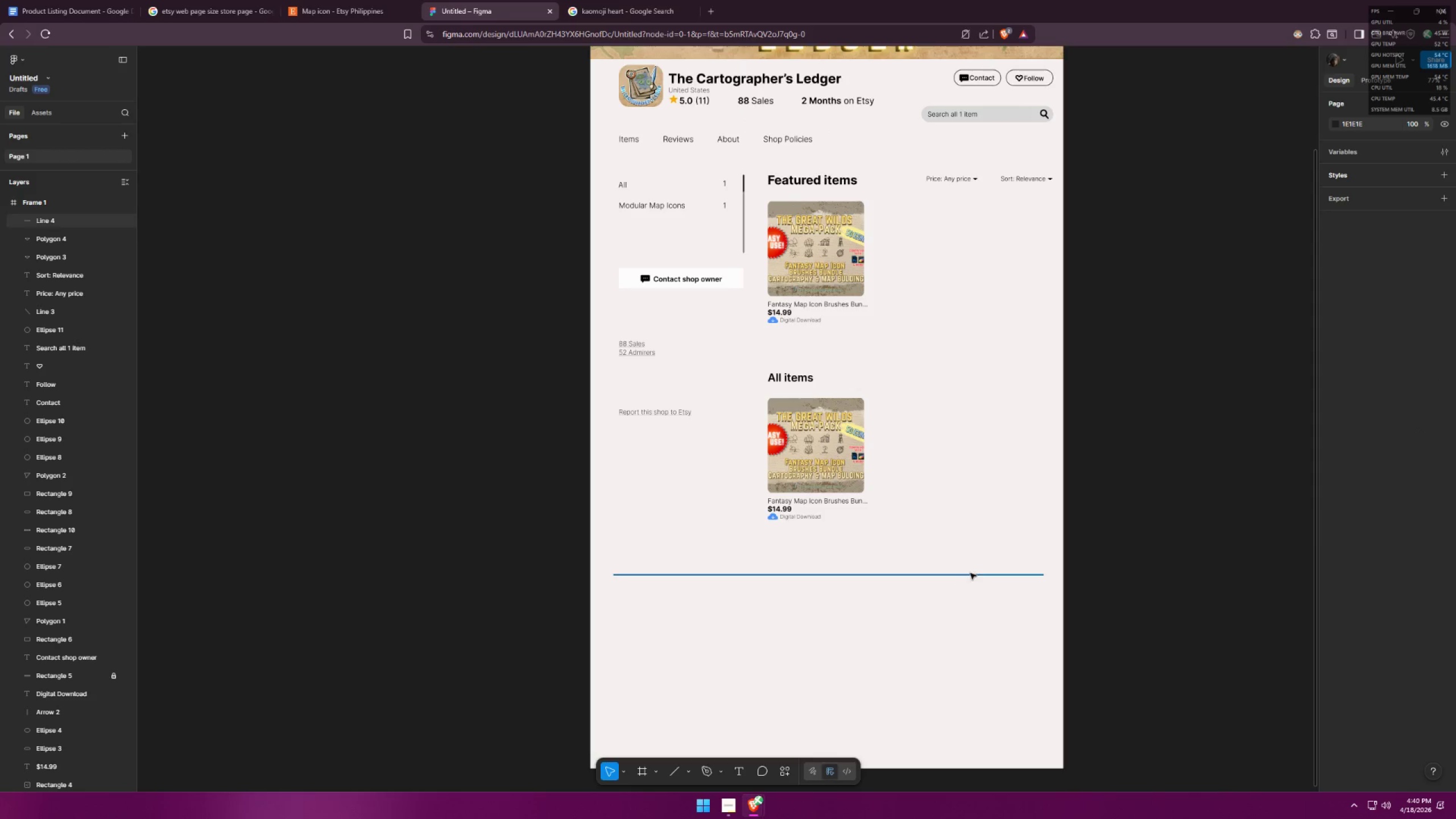 
left_click_drag(start_coordinate=[967, 577], to_coordinate=[966, 551])
 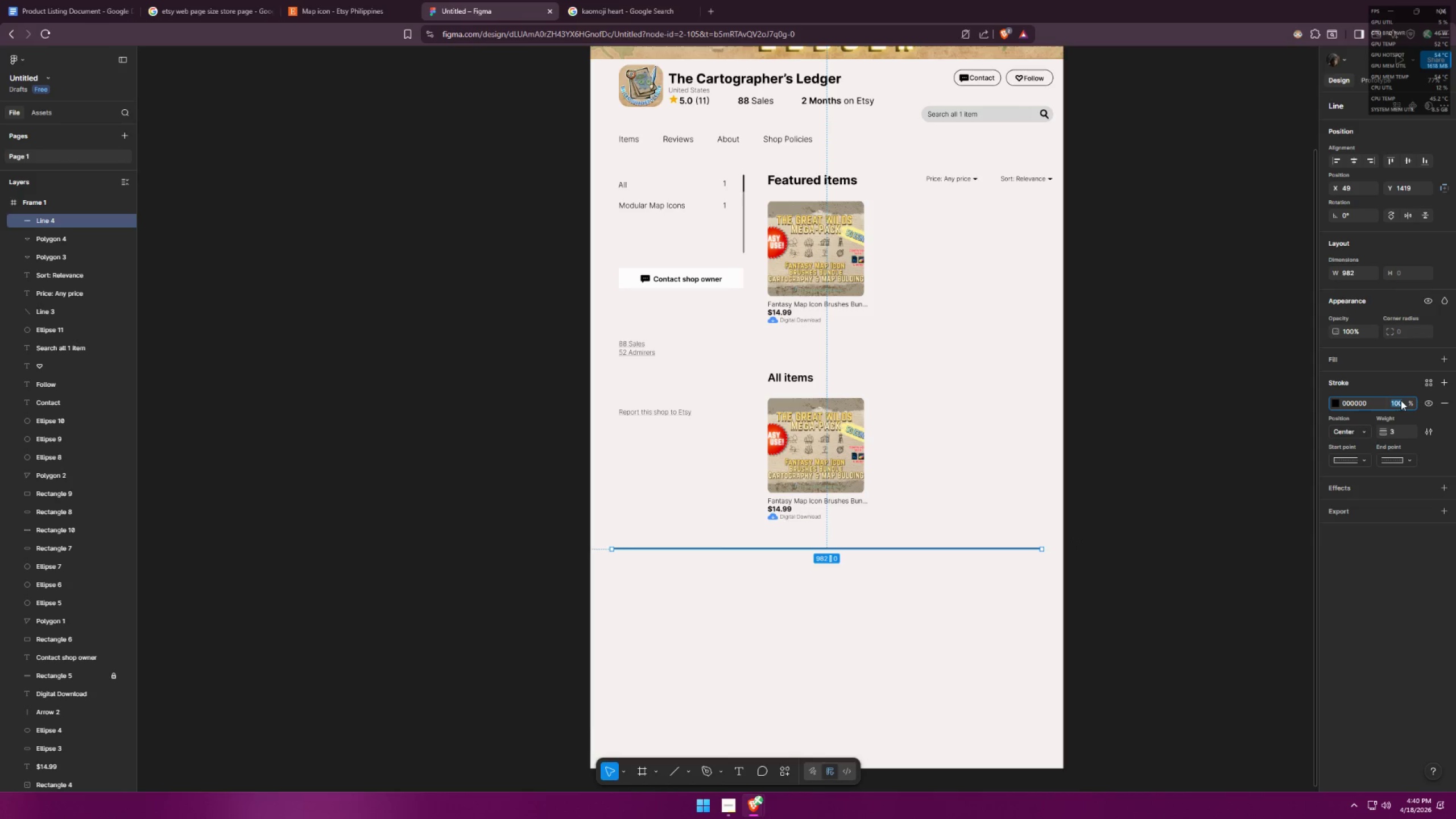 
type(50)
 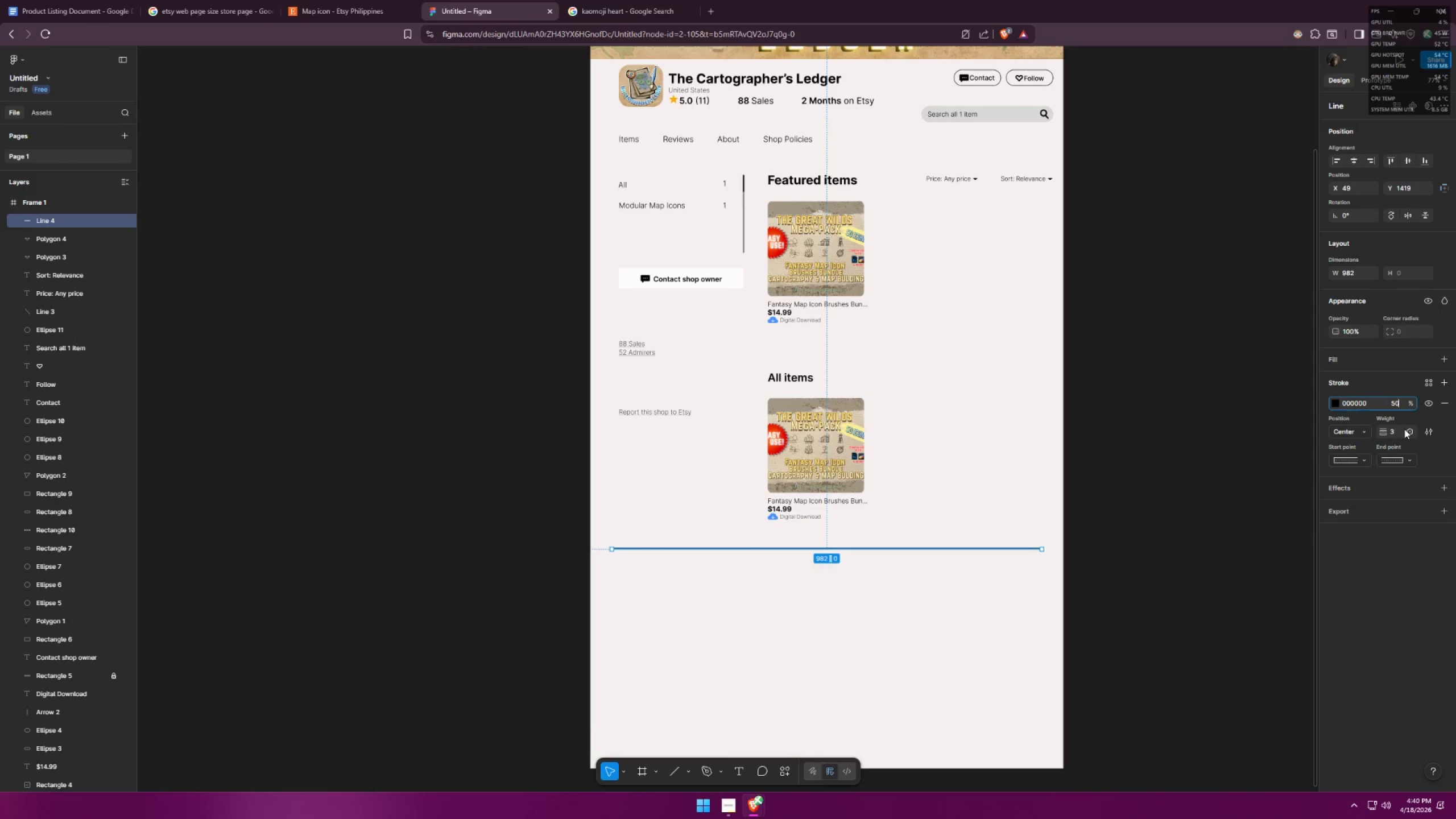 
key(Enter)
 